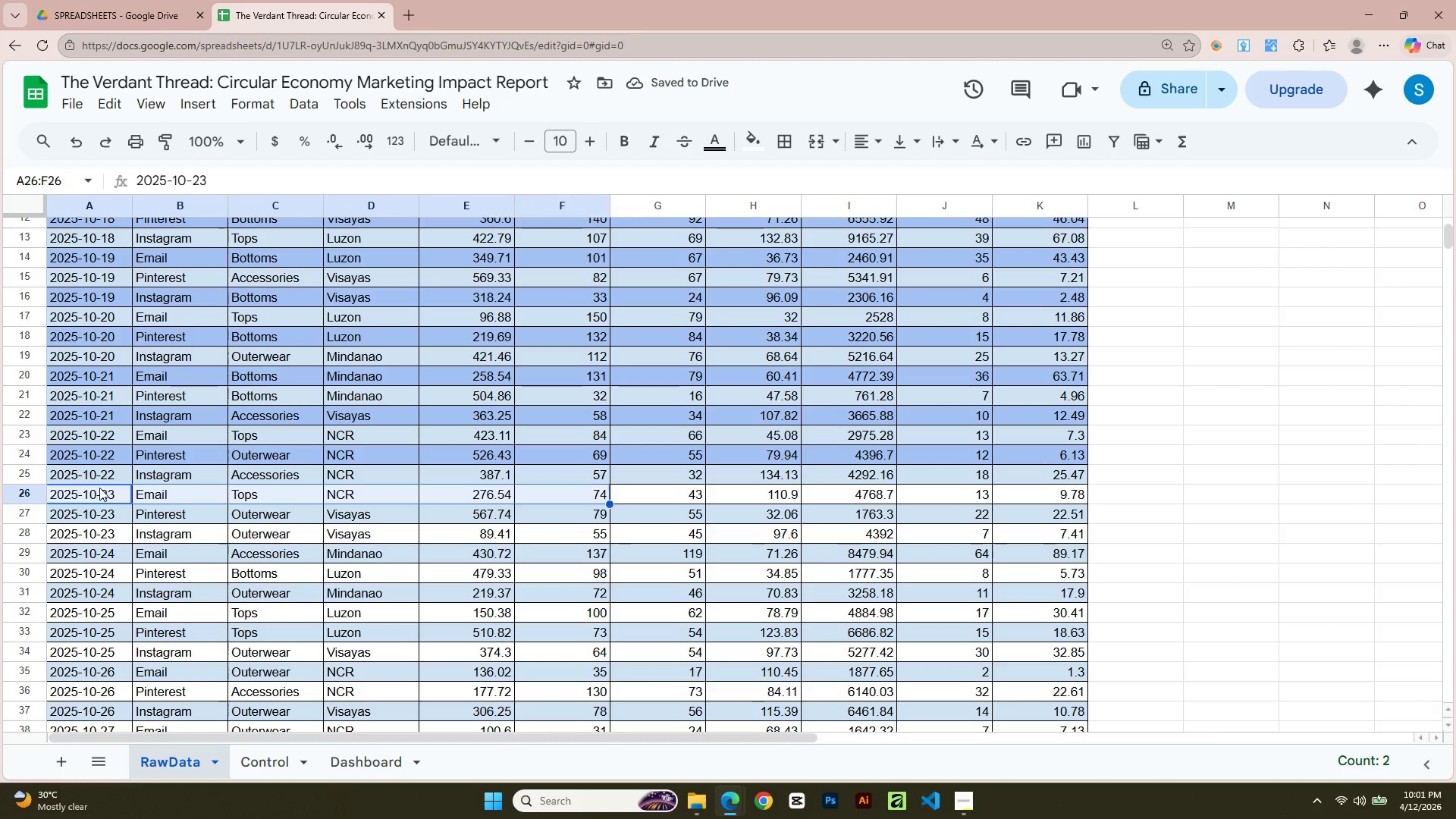 
key(Shift+ArrowRight)
 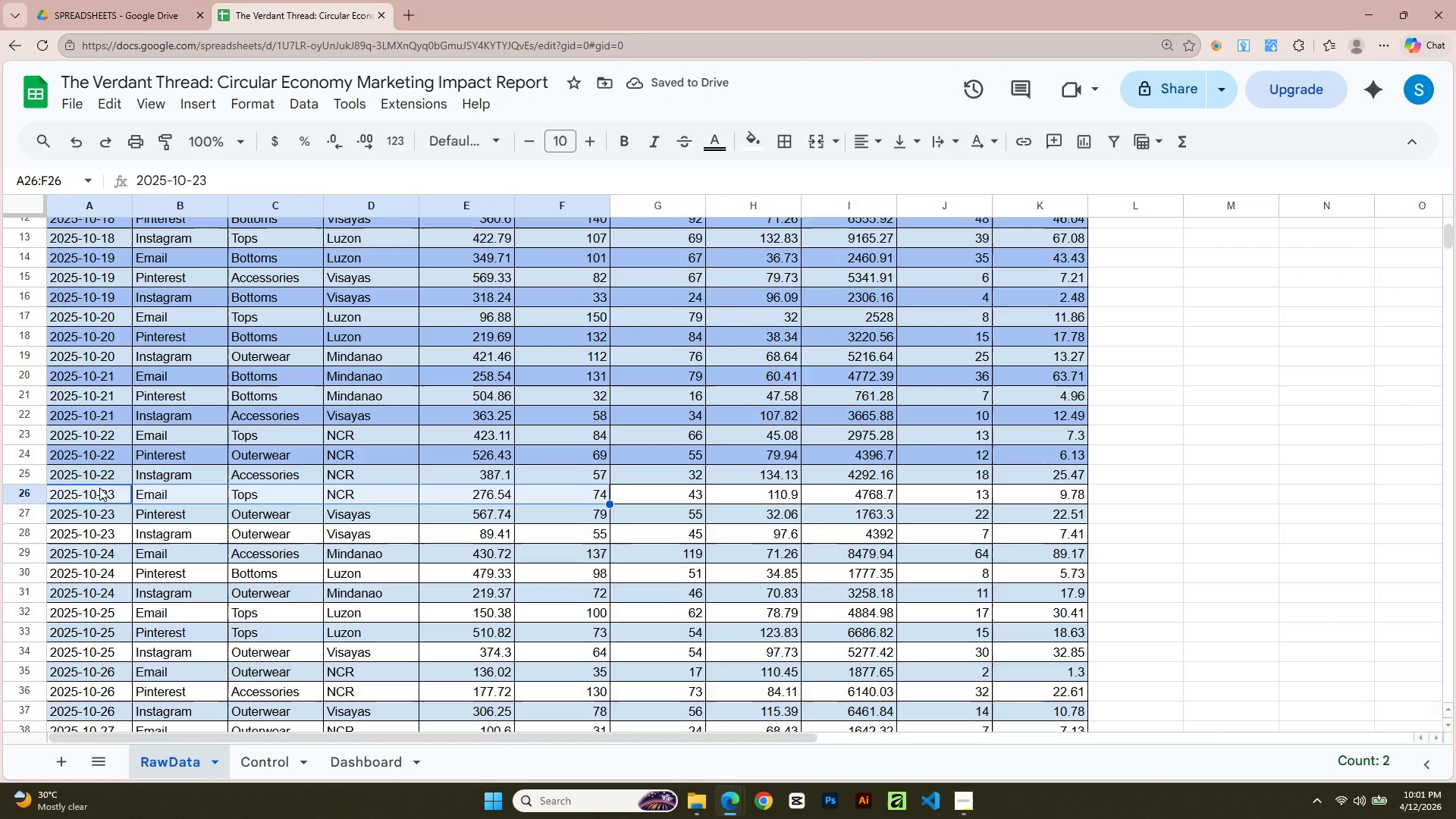 
key(Shift+ArrowRight)
 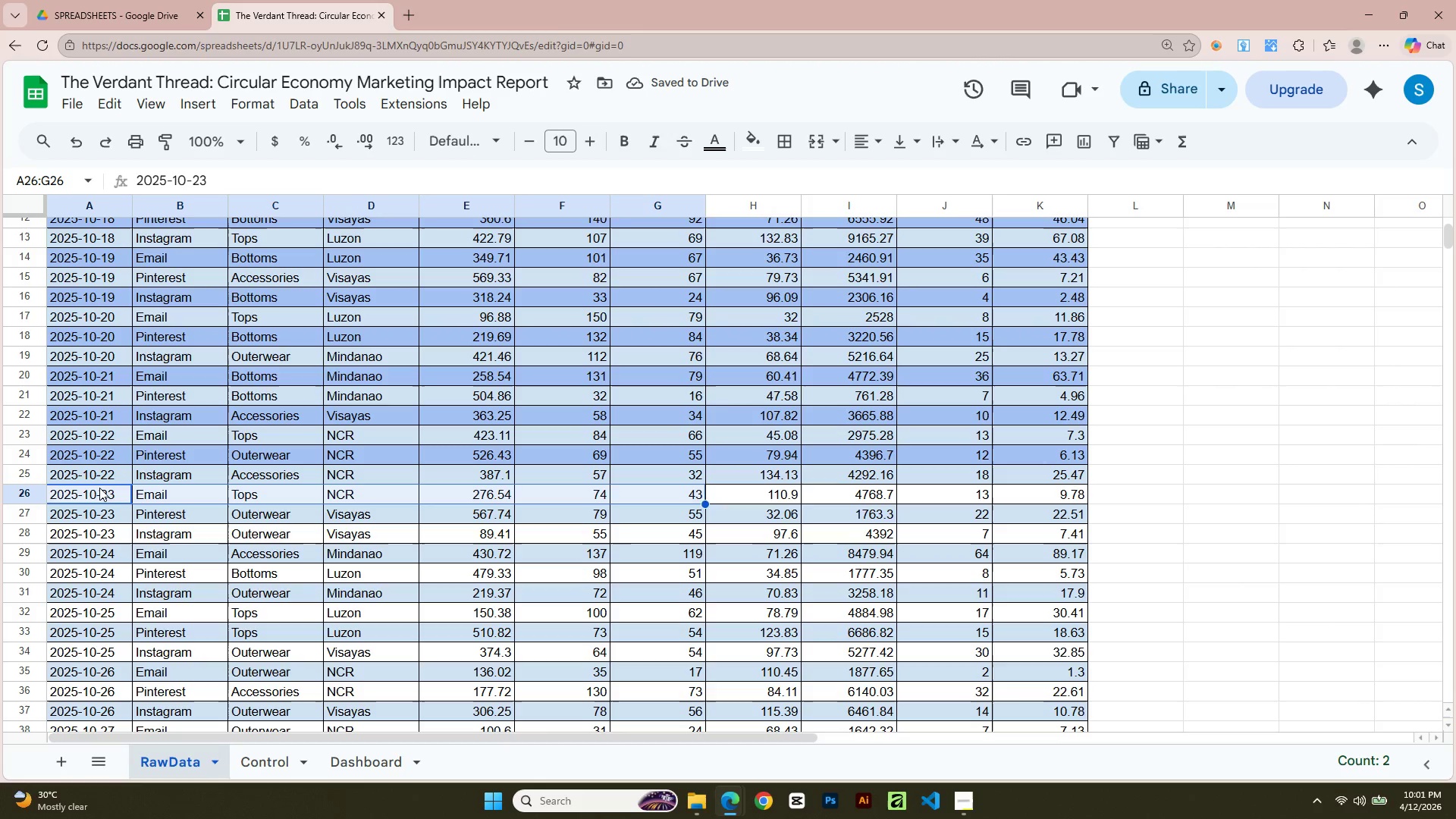 
key(Shift+ArrowRight)
 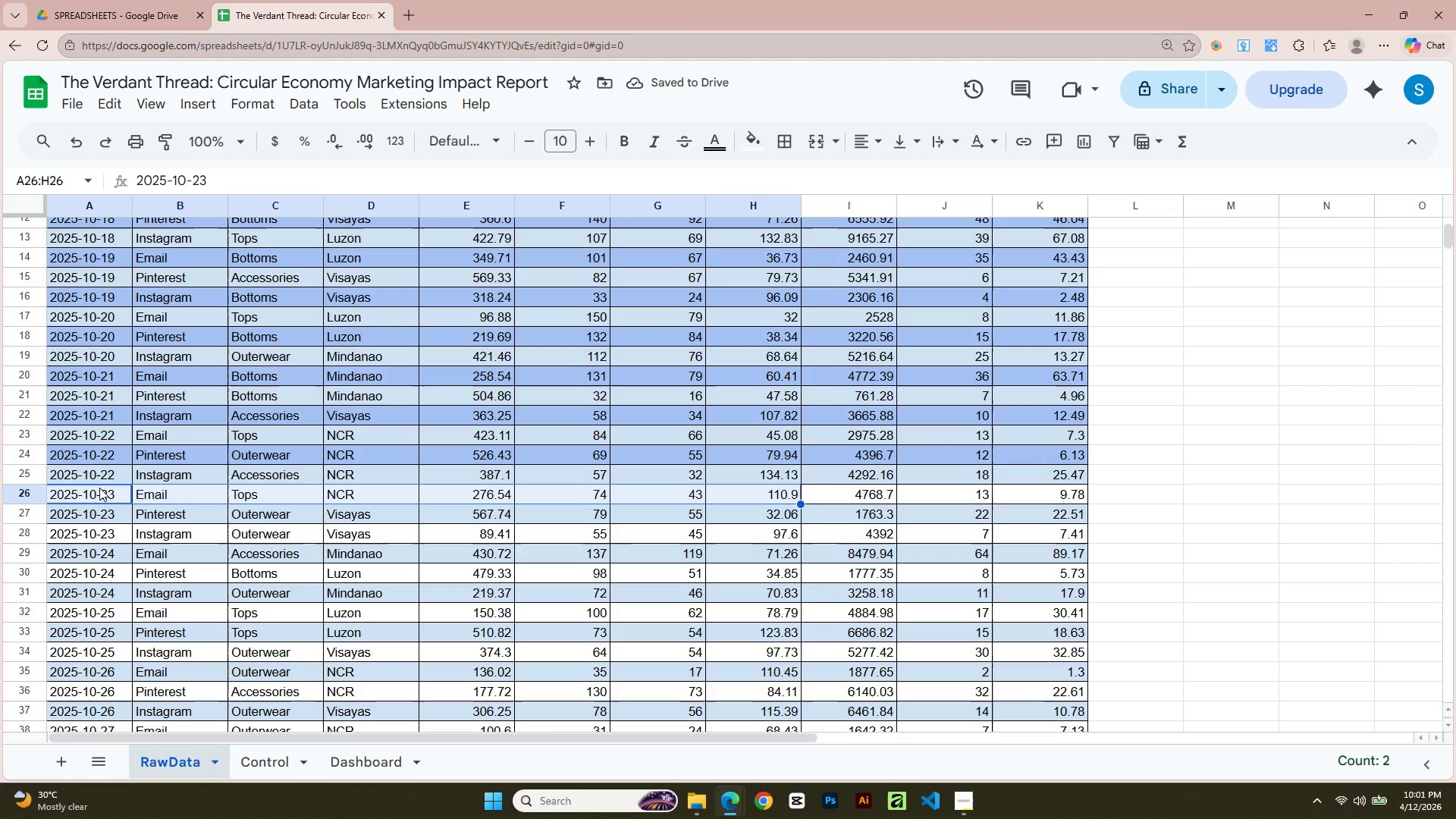 
key(Shift+ArrowRight)
 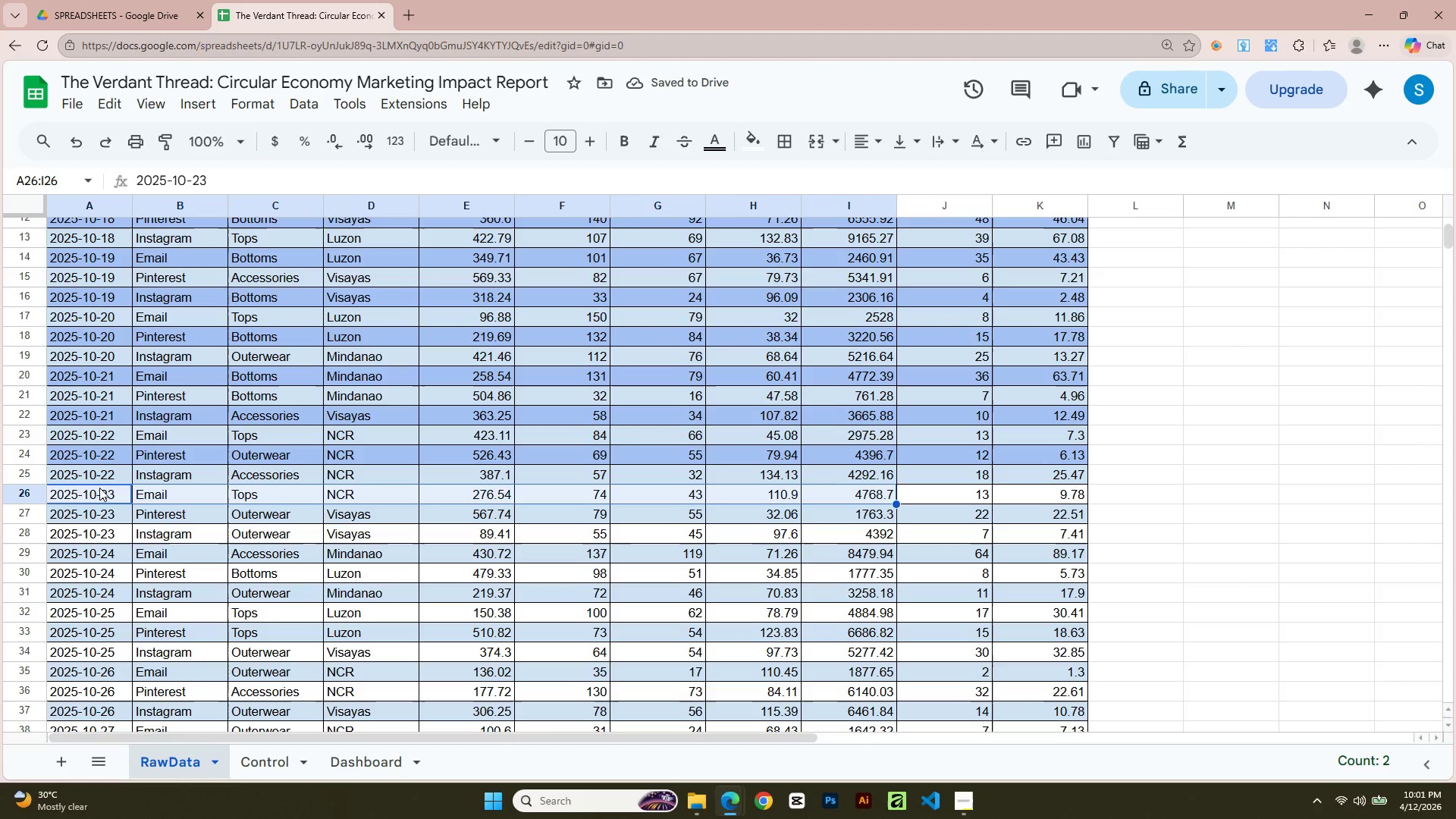 
key(Shift+ArrowRight)
 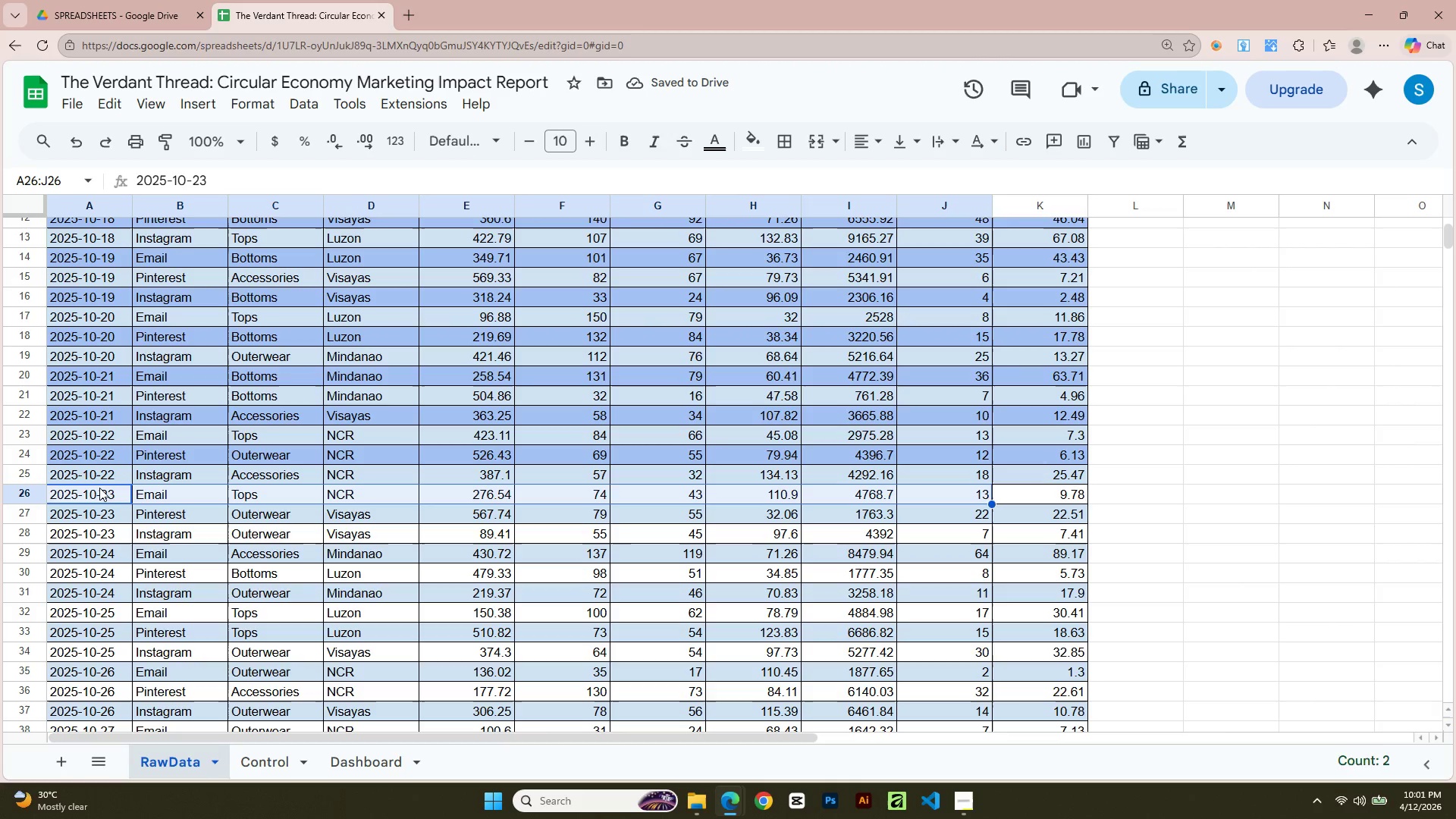 
key(Shift+ArrowRight)
 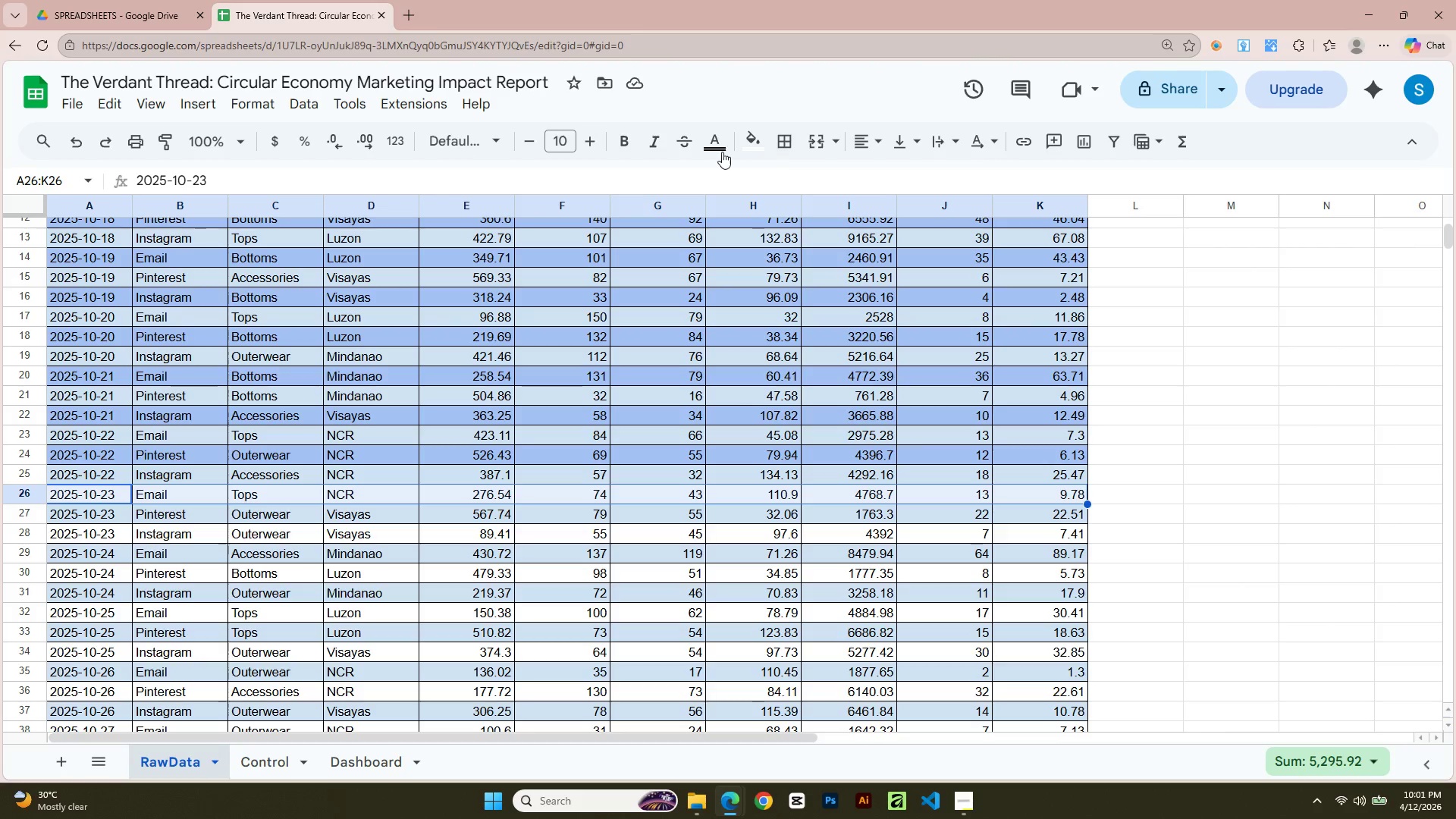 
left_click([742, 142])
 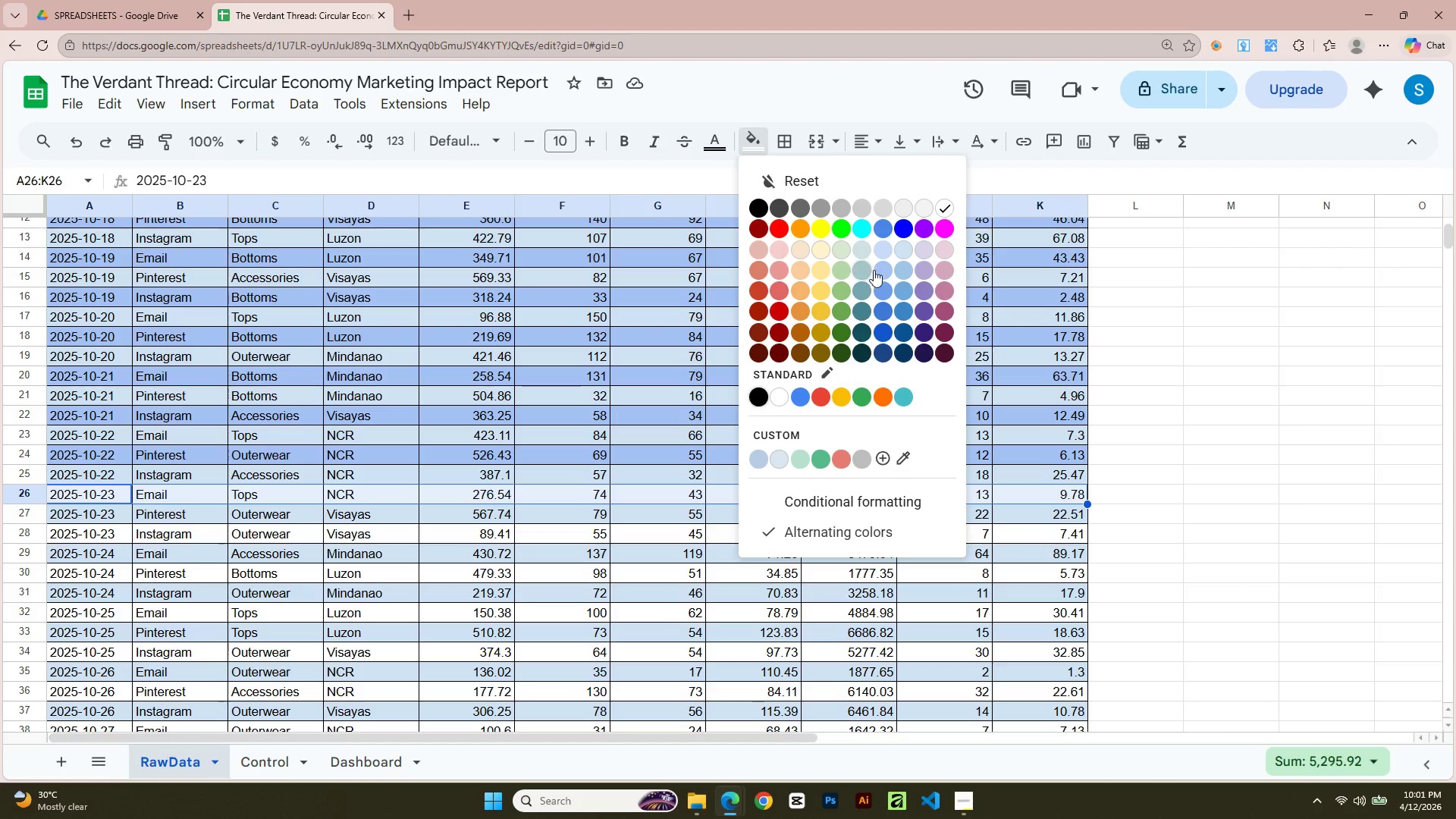 
left_click([878, 271])
 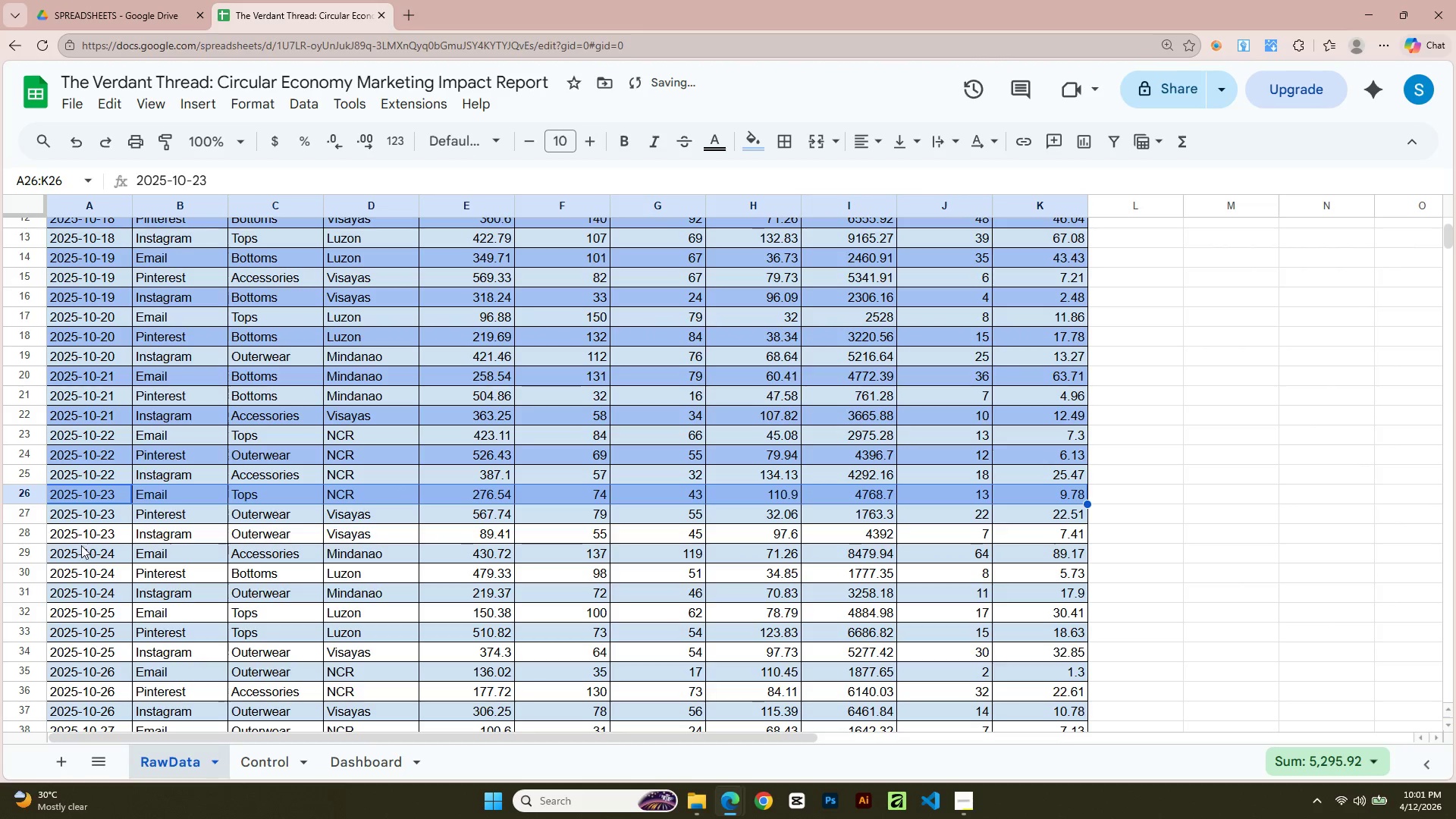 
left_click([86, 537])
 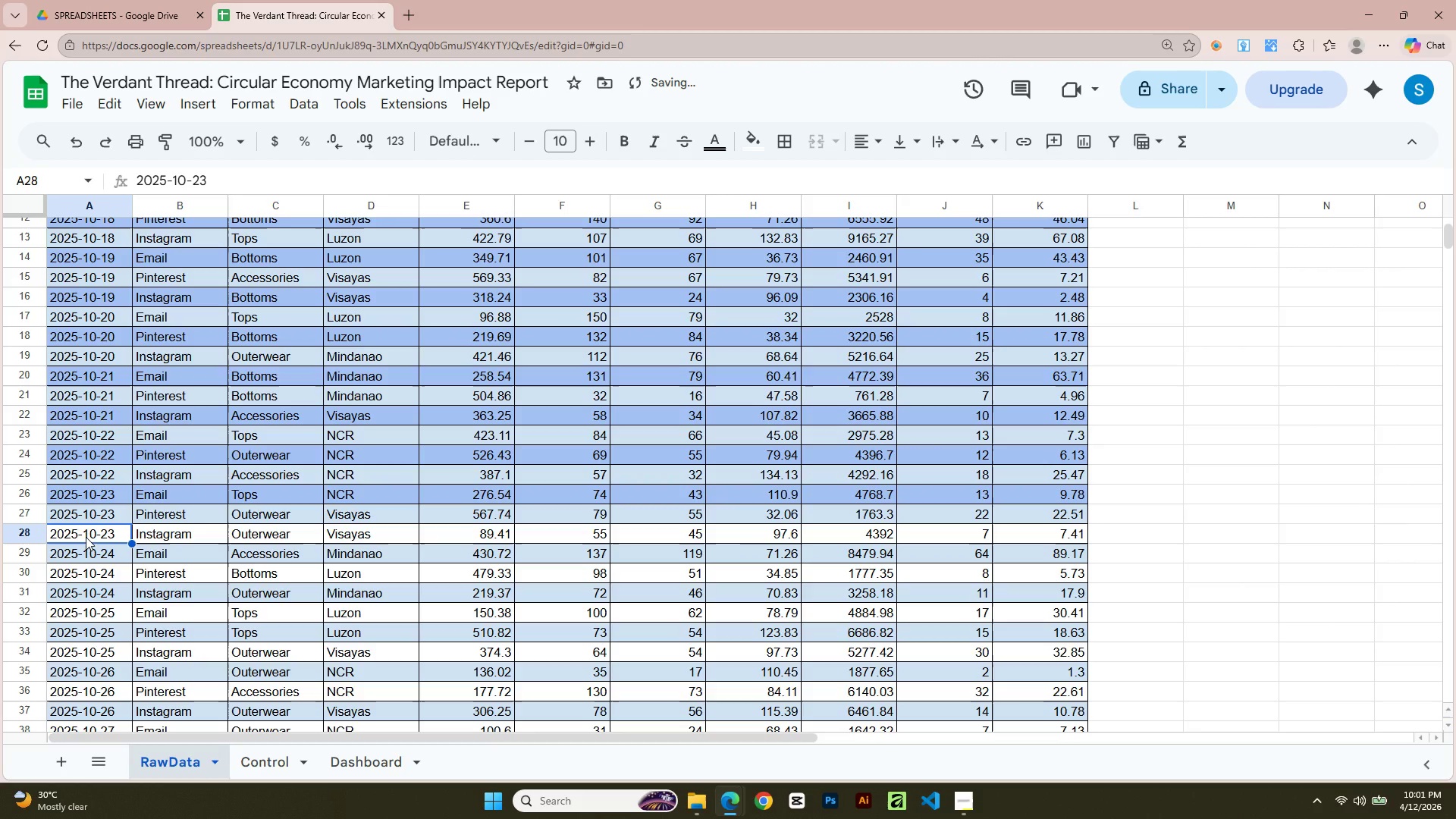 
key(Shift+ArrowRight)
 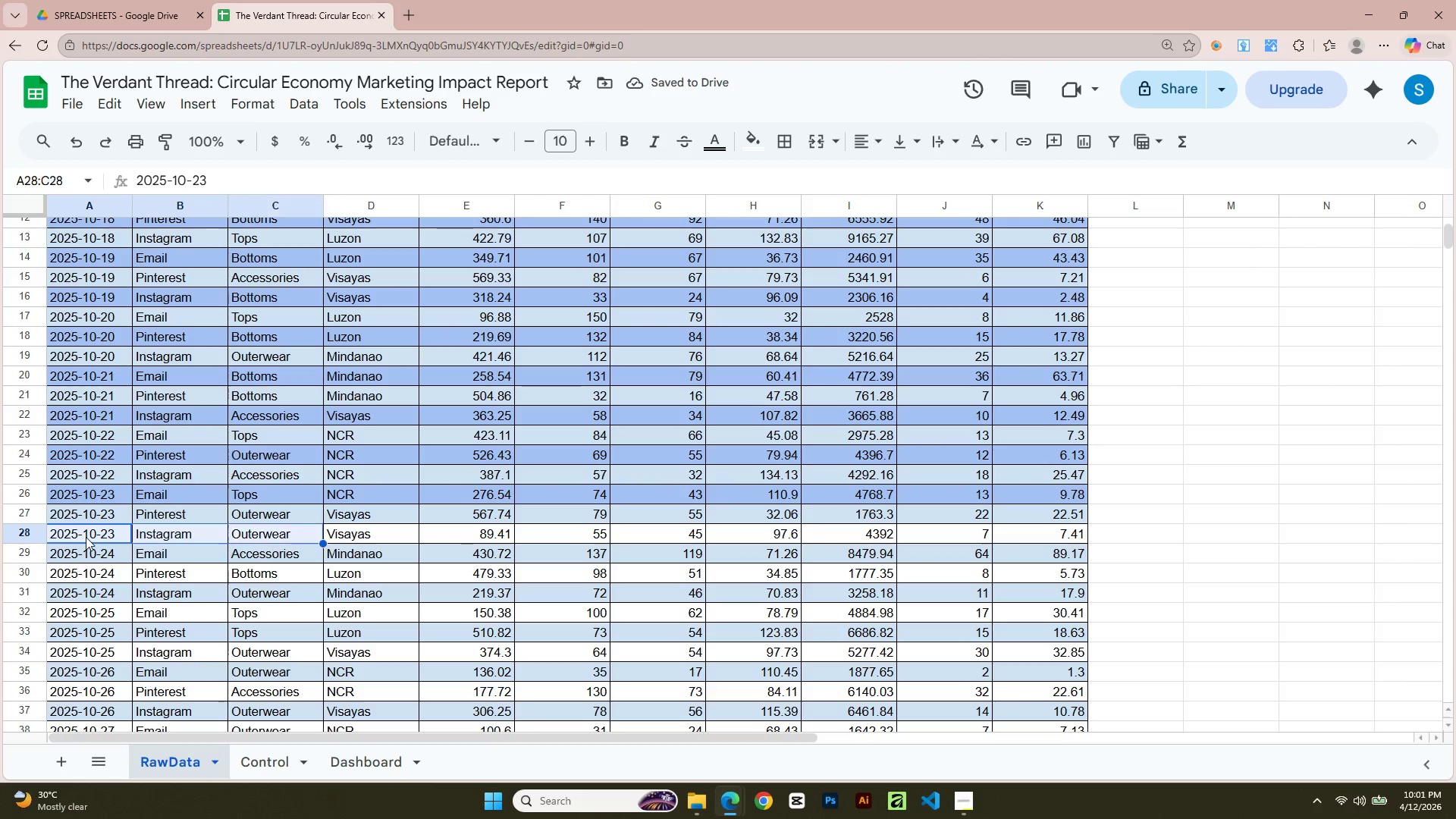 
key(Shift+ArrowRight)
 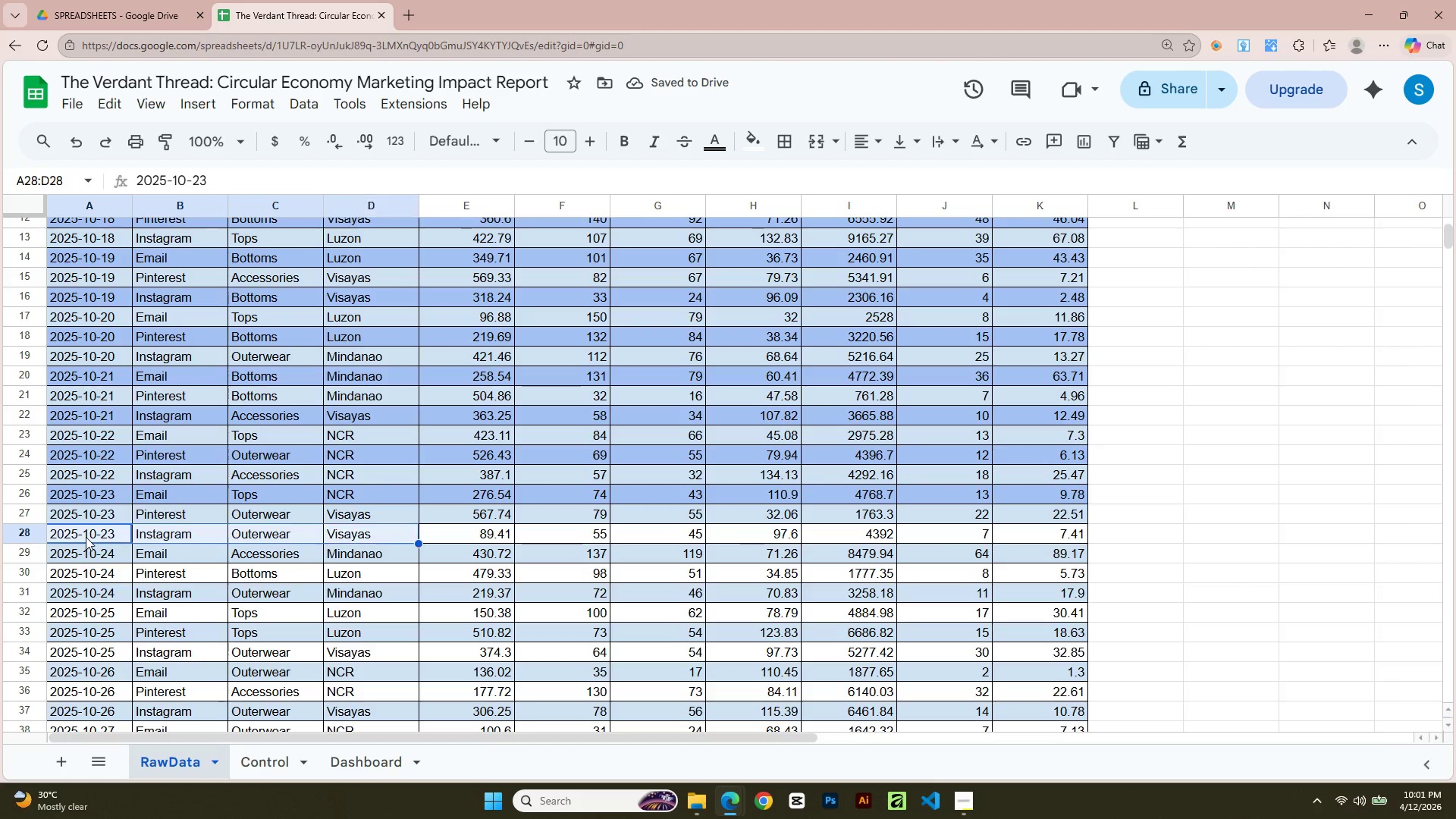 
key(Shift+ArrowRight)
 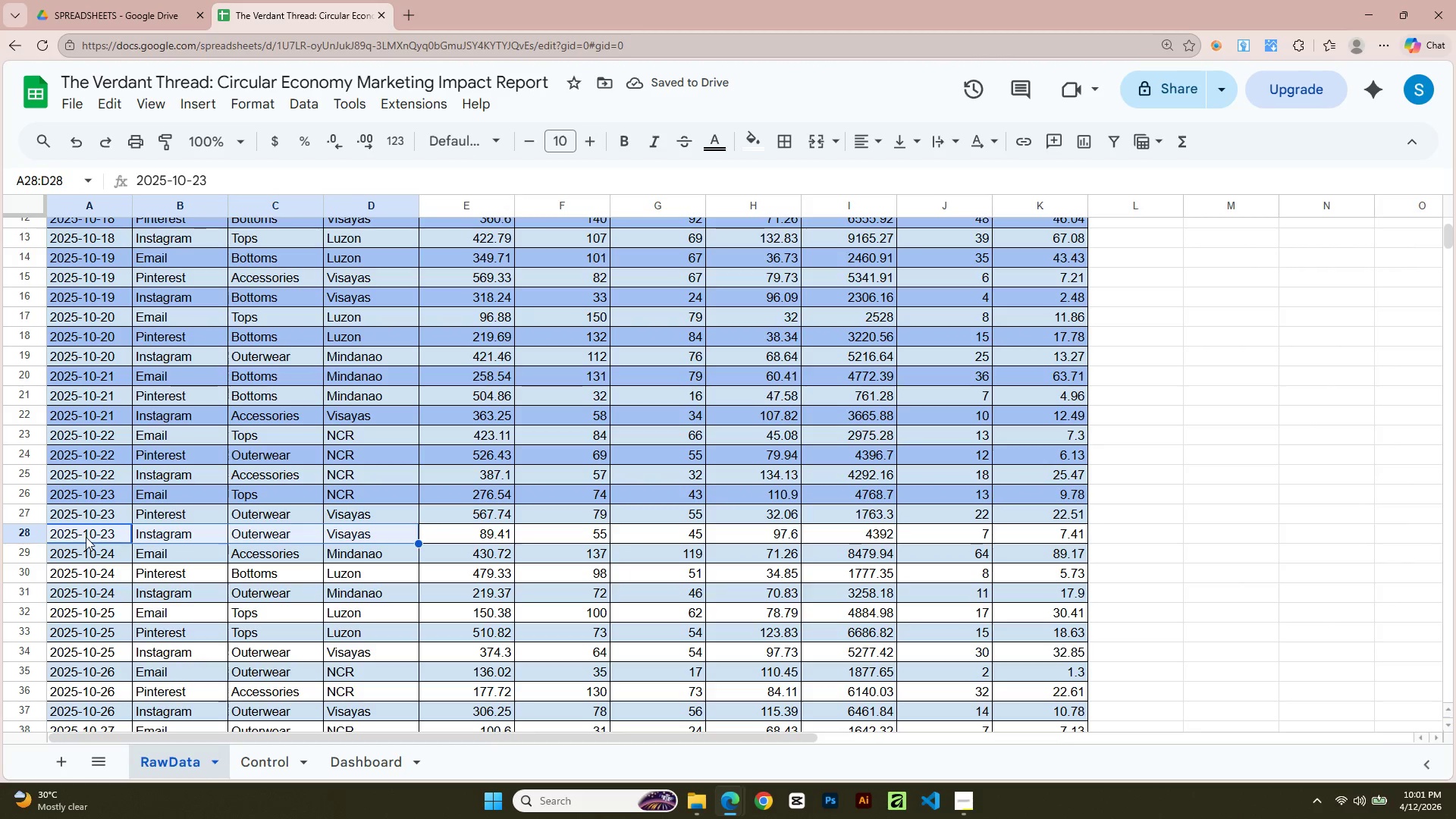 
key(Shift+ArrowRight)
 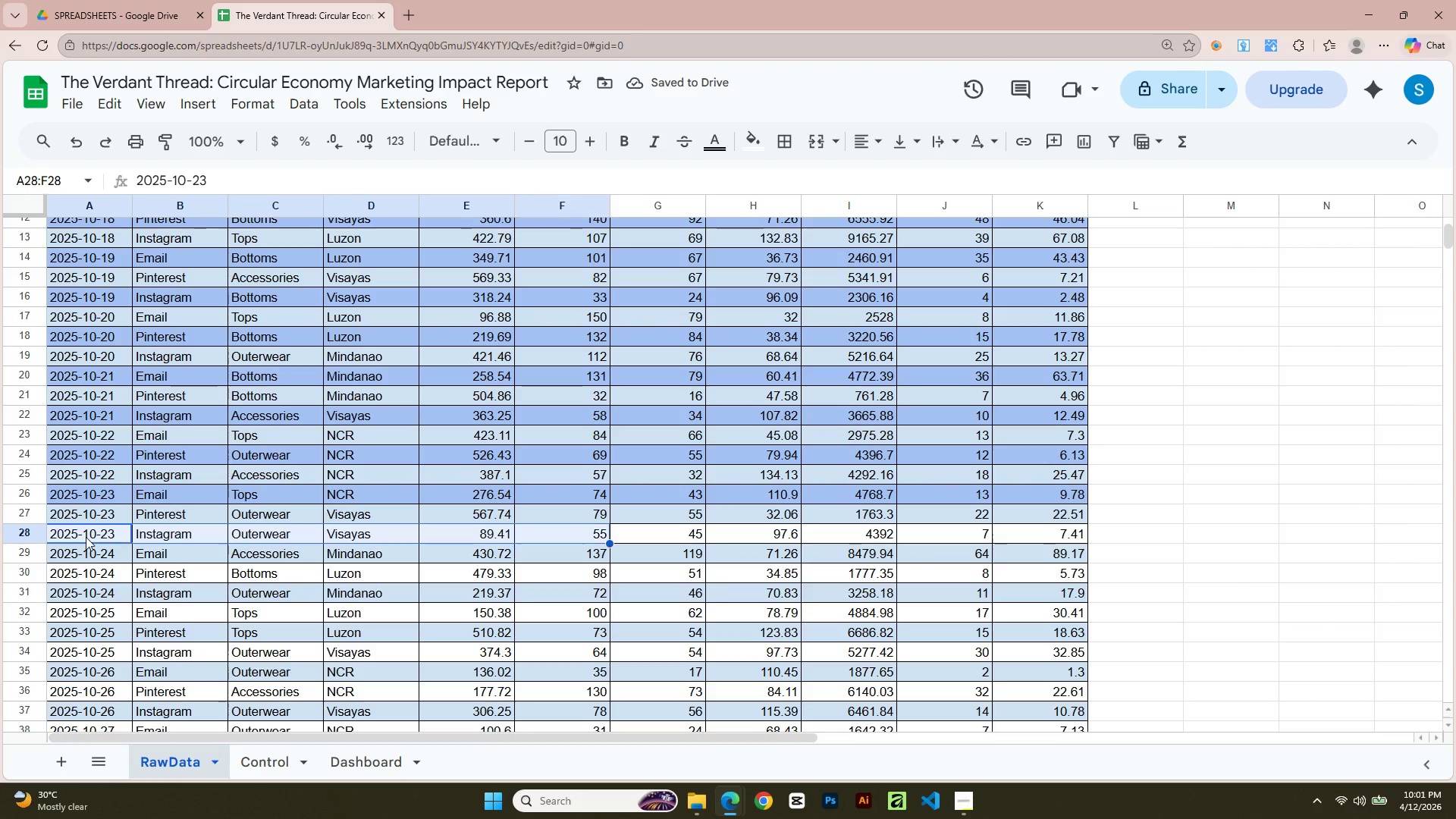 
key(Shift+ArrowRight)
 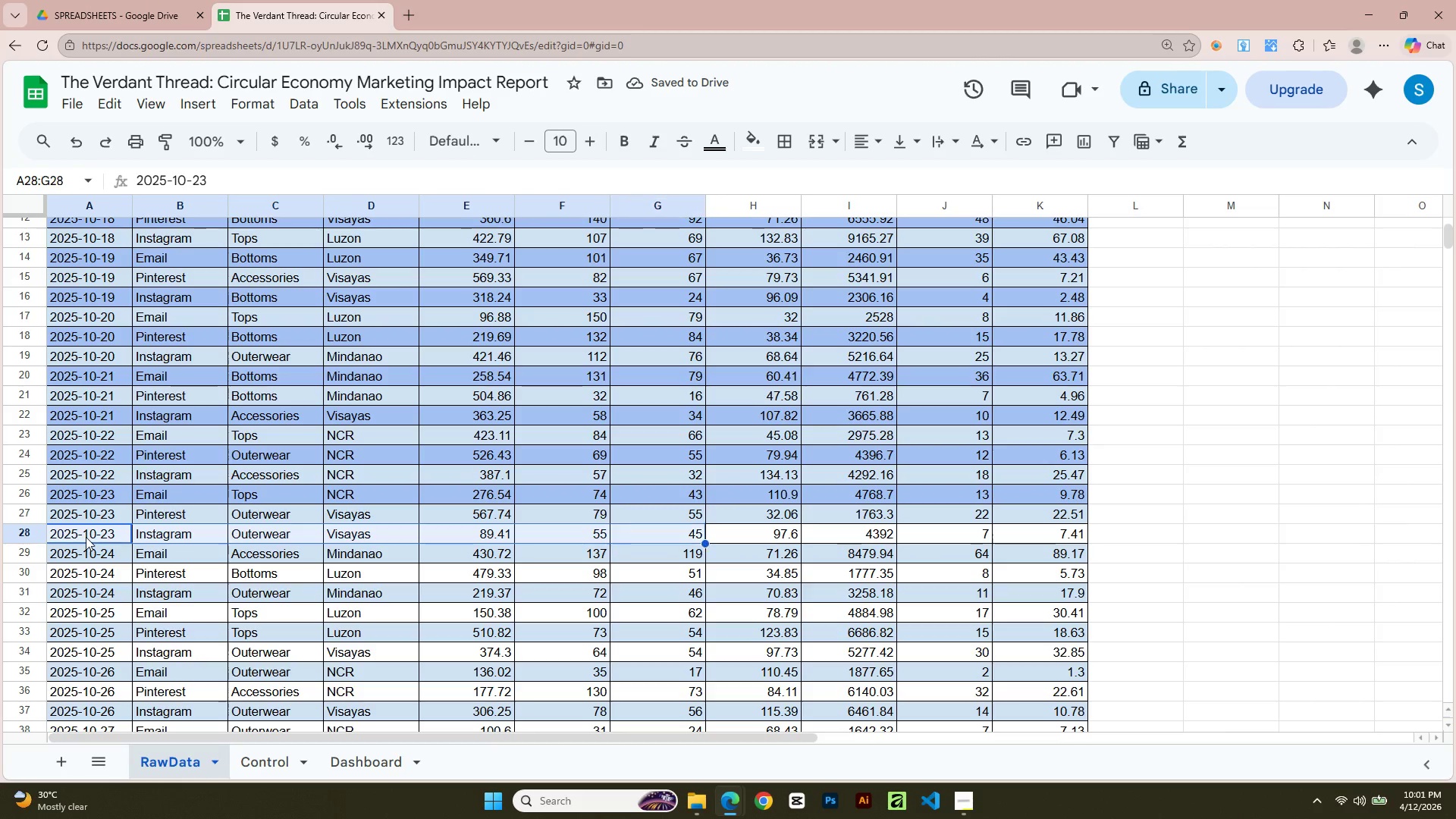 
key(Shift+ArrowRight)
 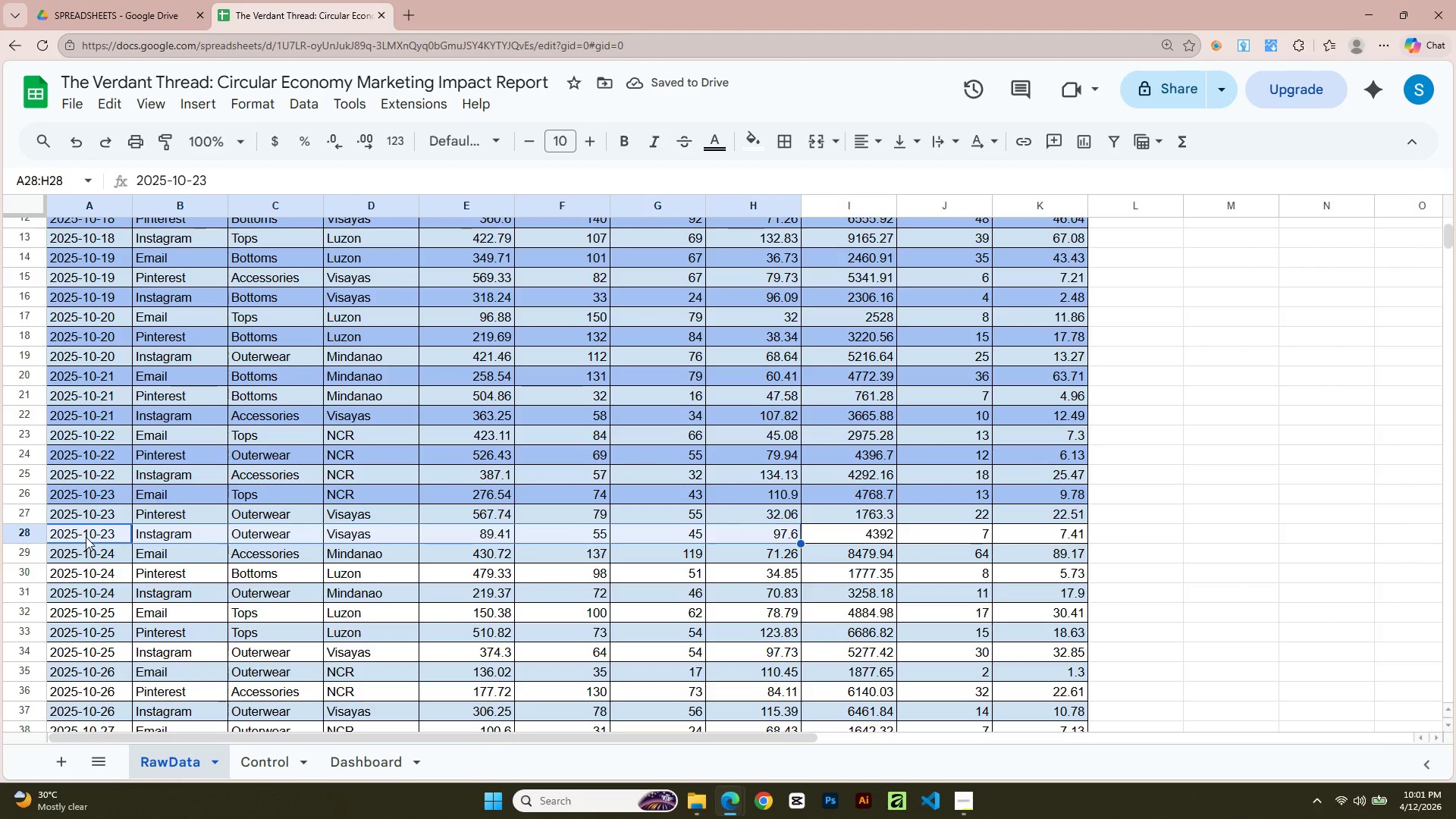 
key(Shift+ArrowRight)
 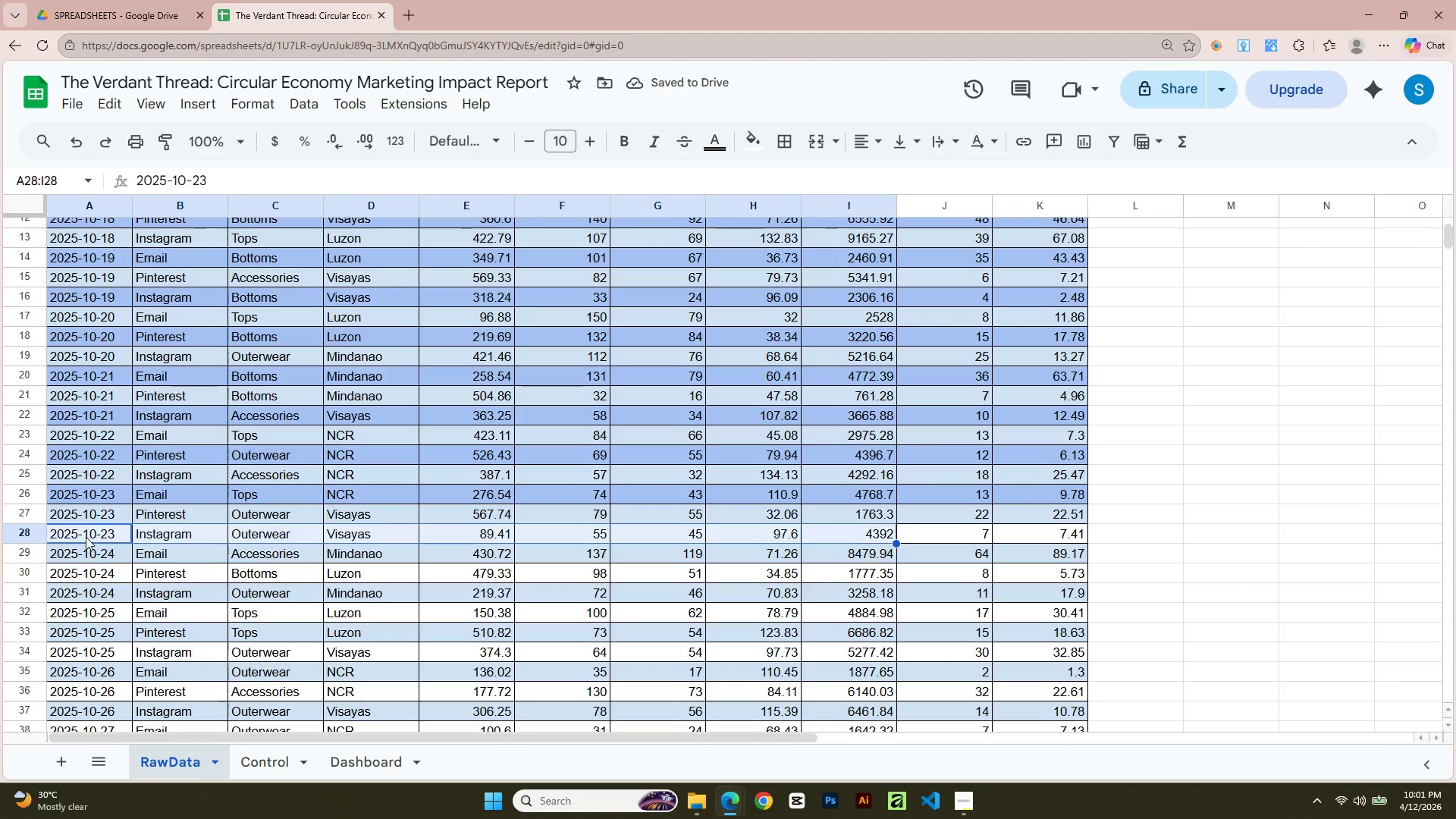 
key(Shift+ArrowRight)
 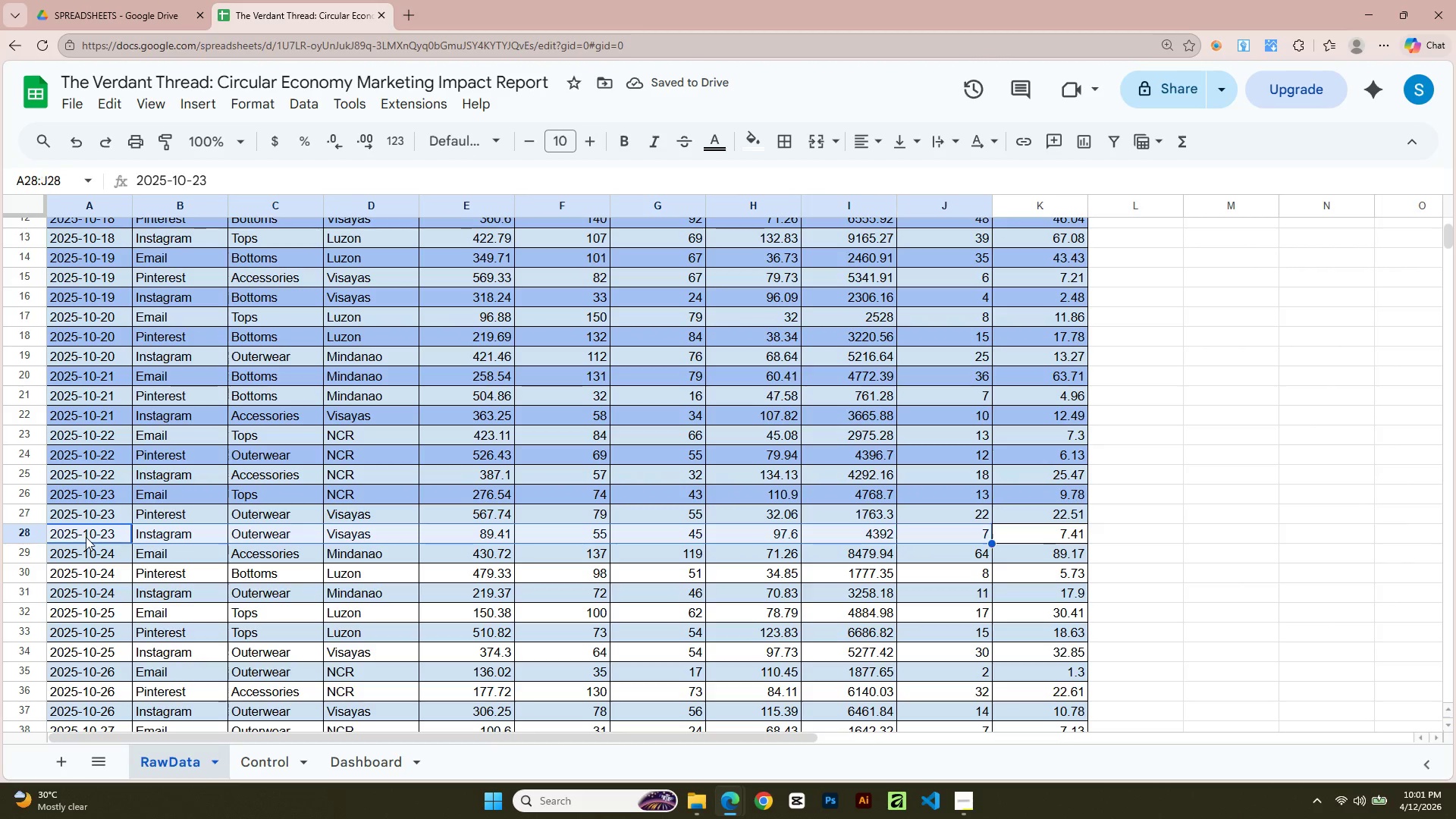 
key(Shift+ArrowRight)
 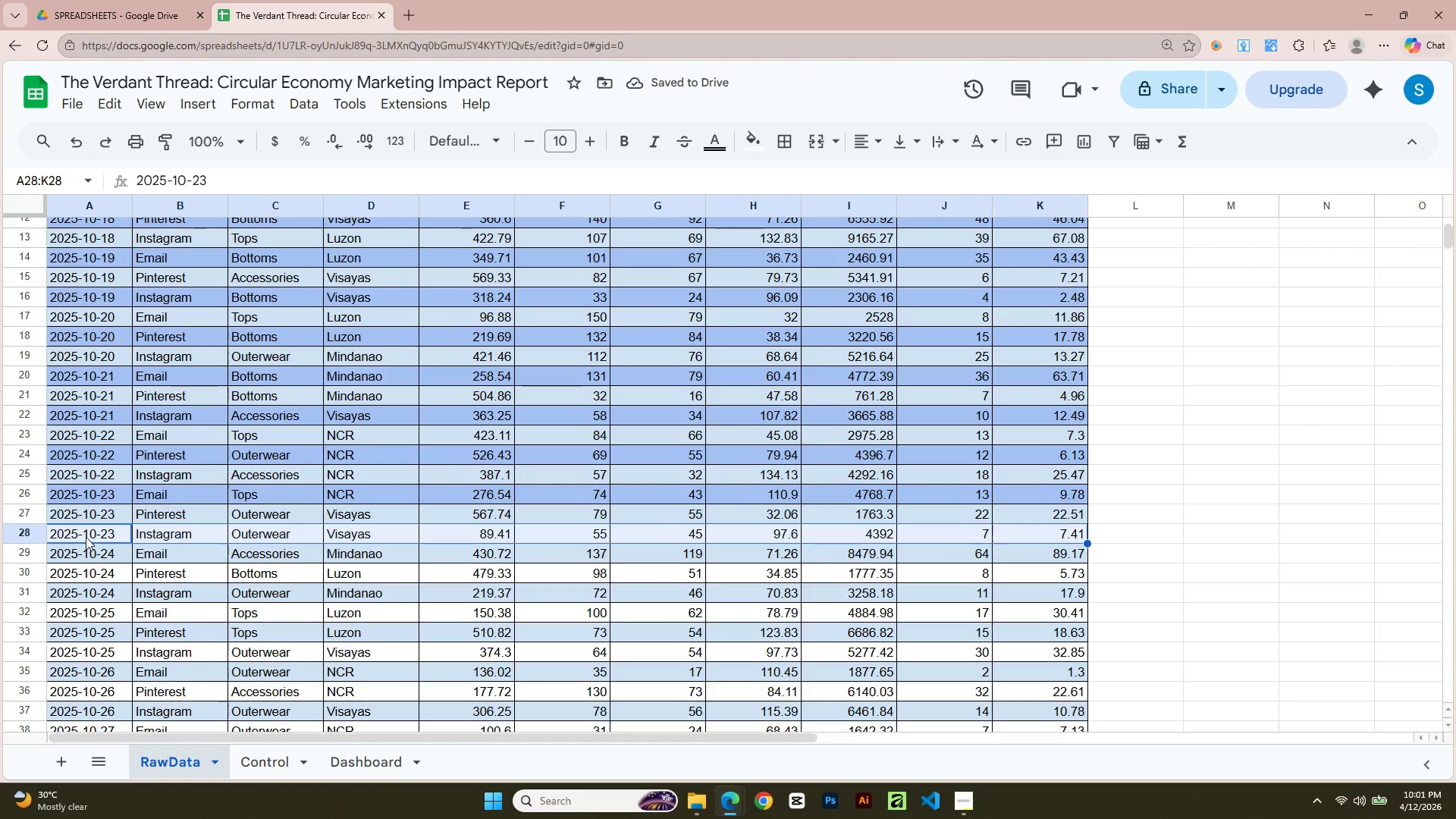 
key(Shift+ArrowRight)
 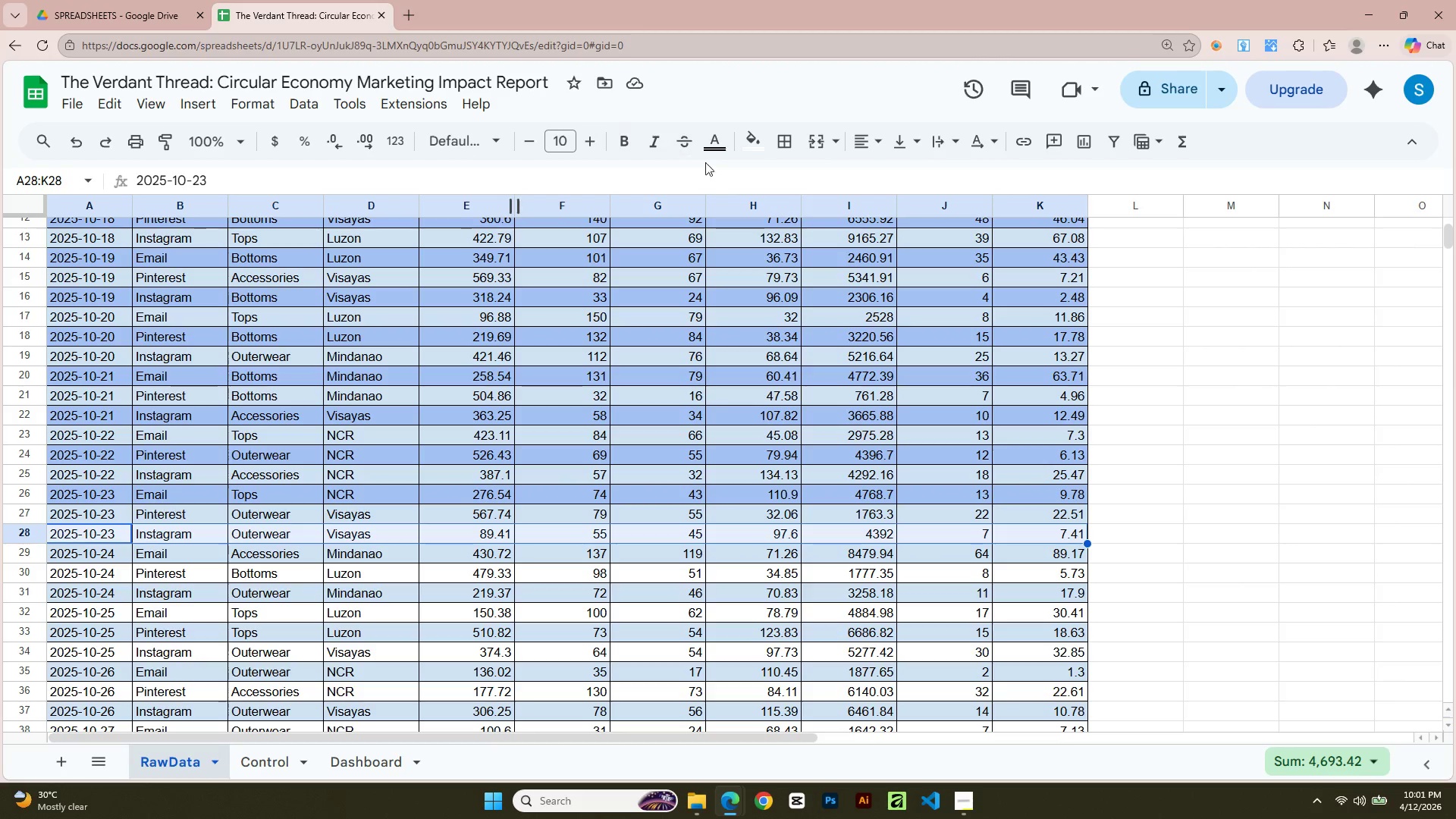 
left_click([754, 137])
 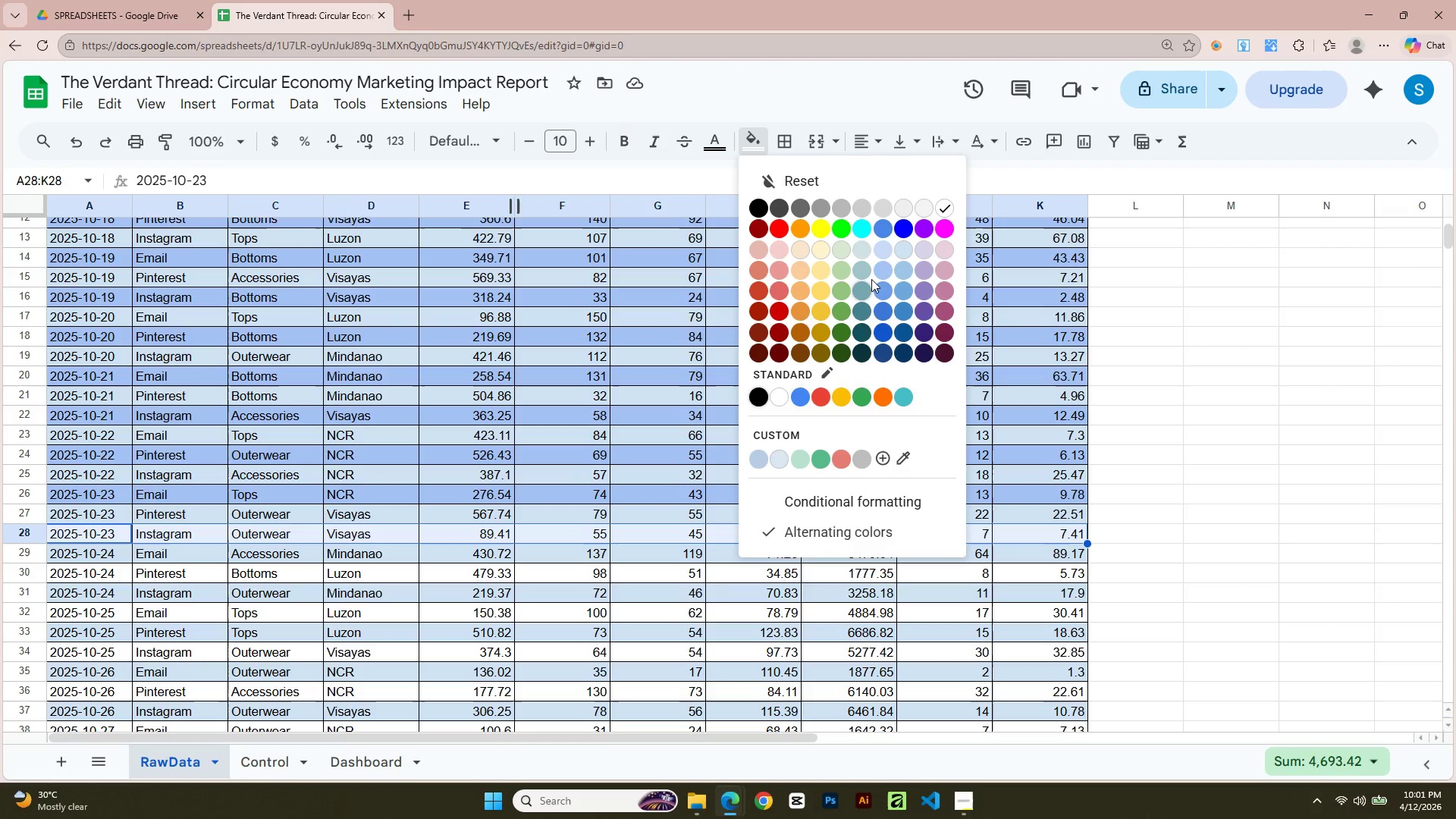 
left_click([882, 266])
 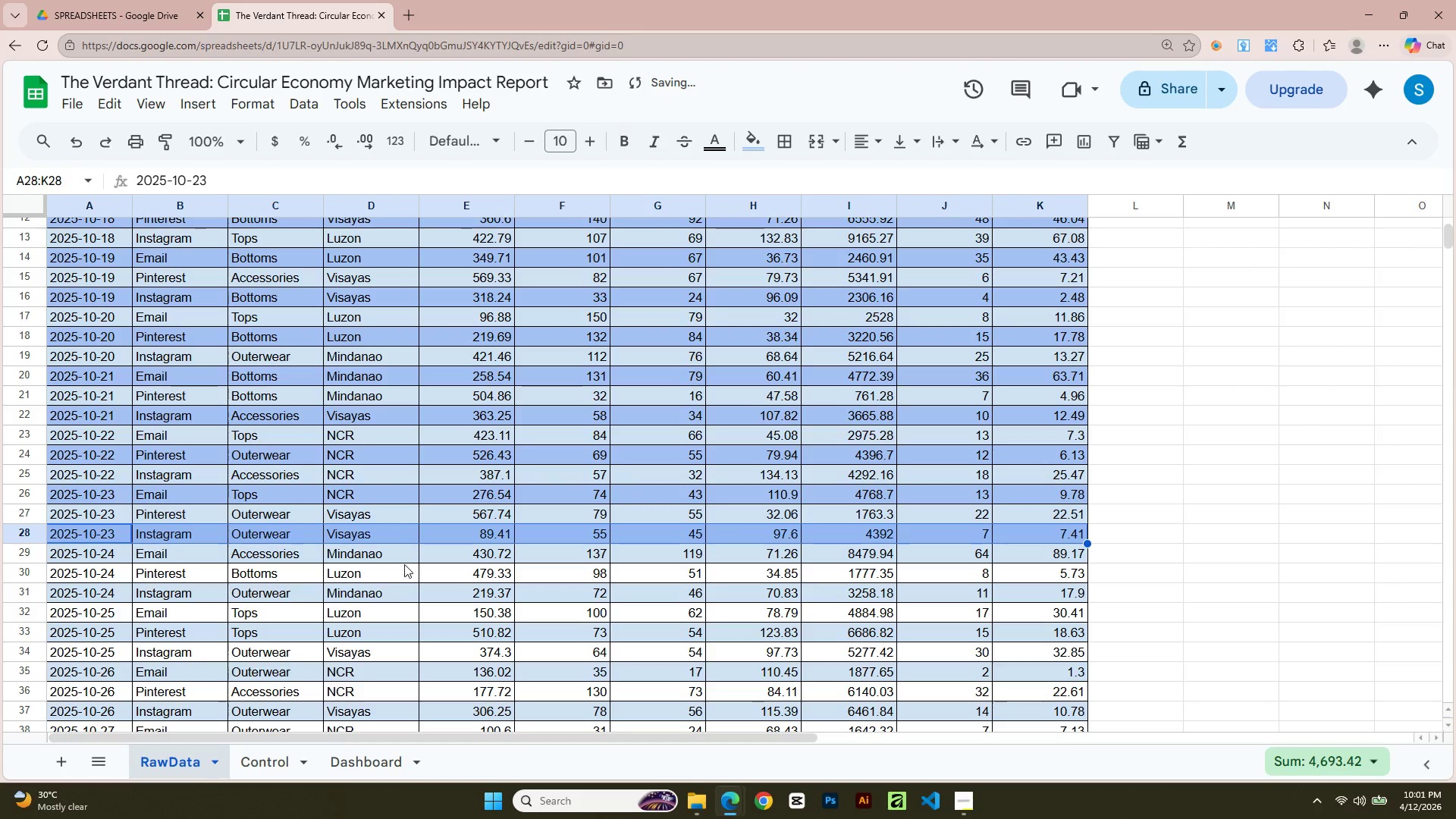 
scroll: coordinate [382, 534], scroll_direction: down, amount: 3.0
 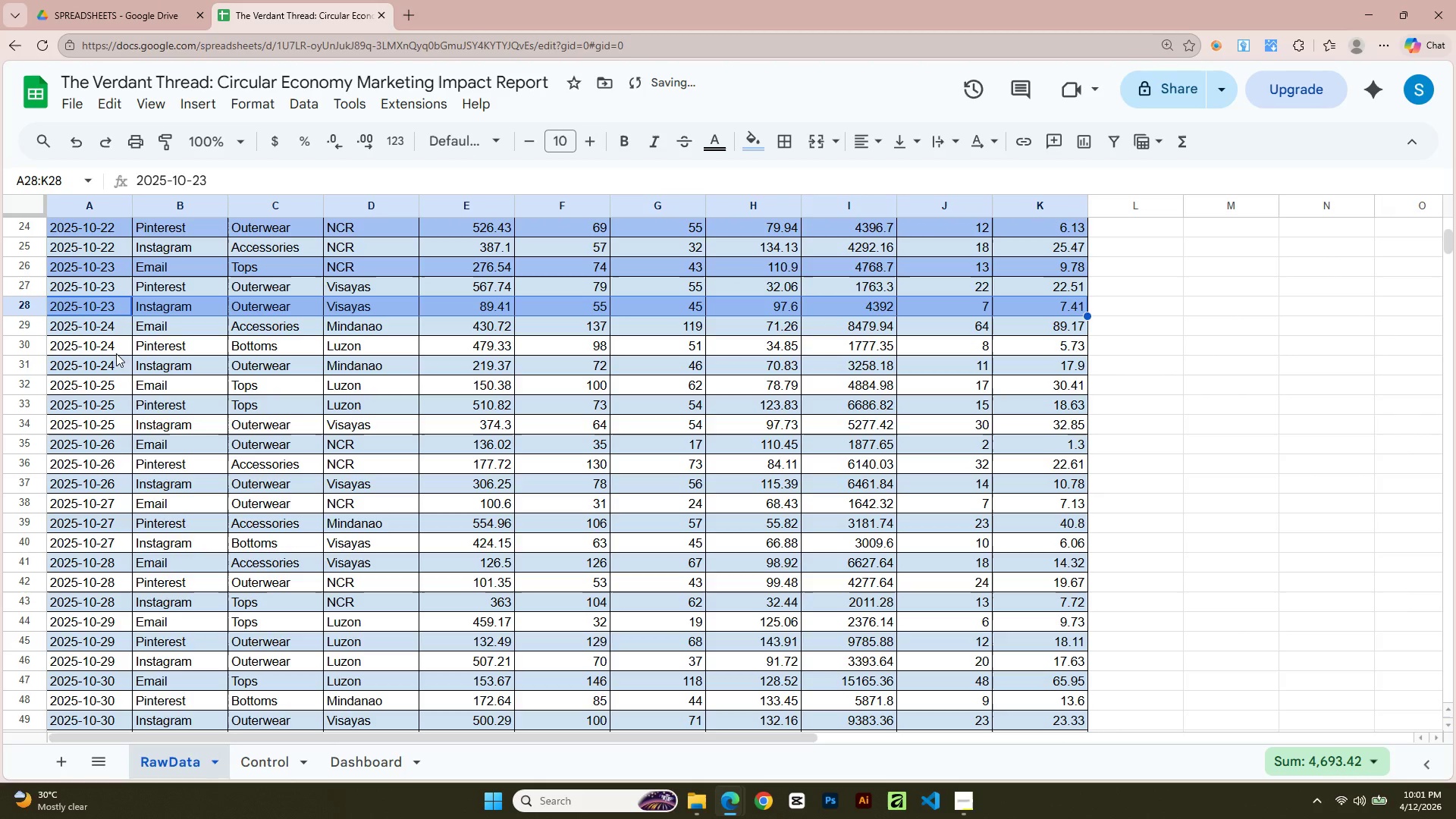 
left_click([108, 347])
 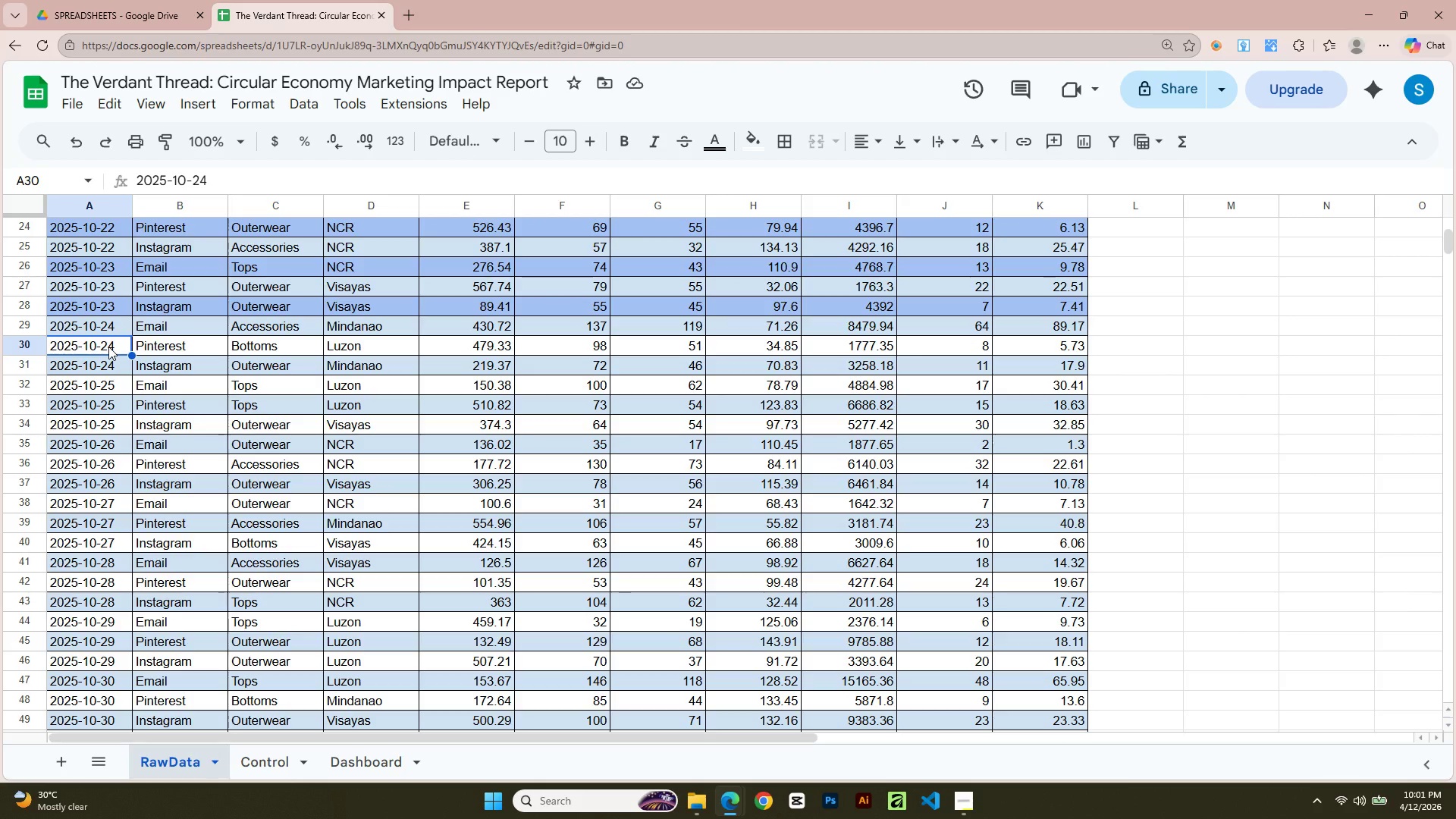 
key(Shift+ArrowRight)
 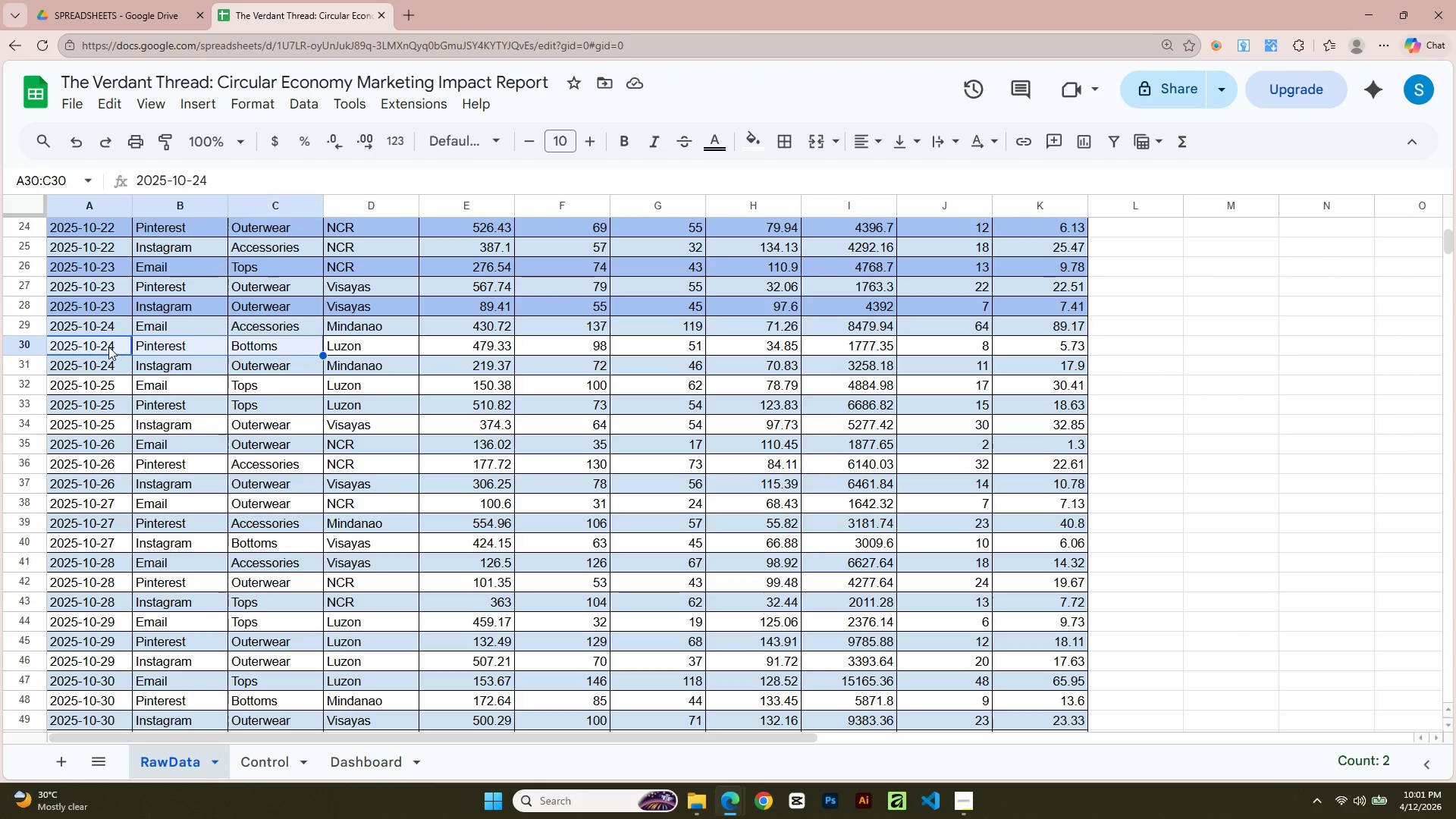 
key(Shift+ArrowRight)
 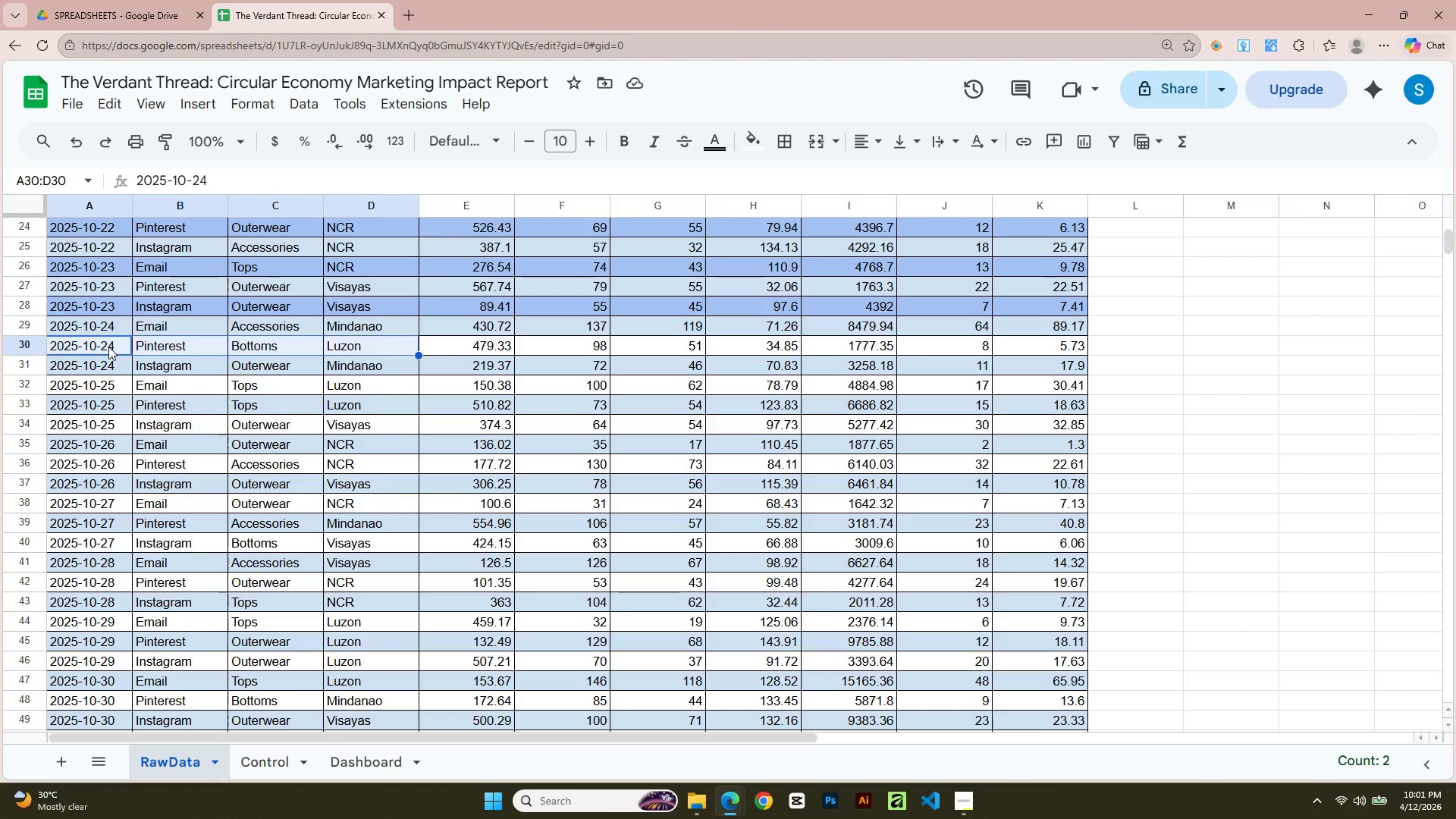 
key(Shift+ArrowRight)
 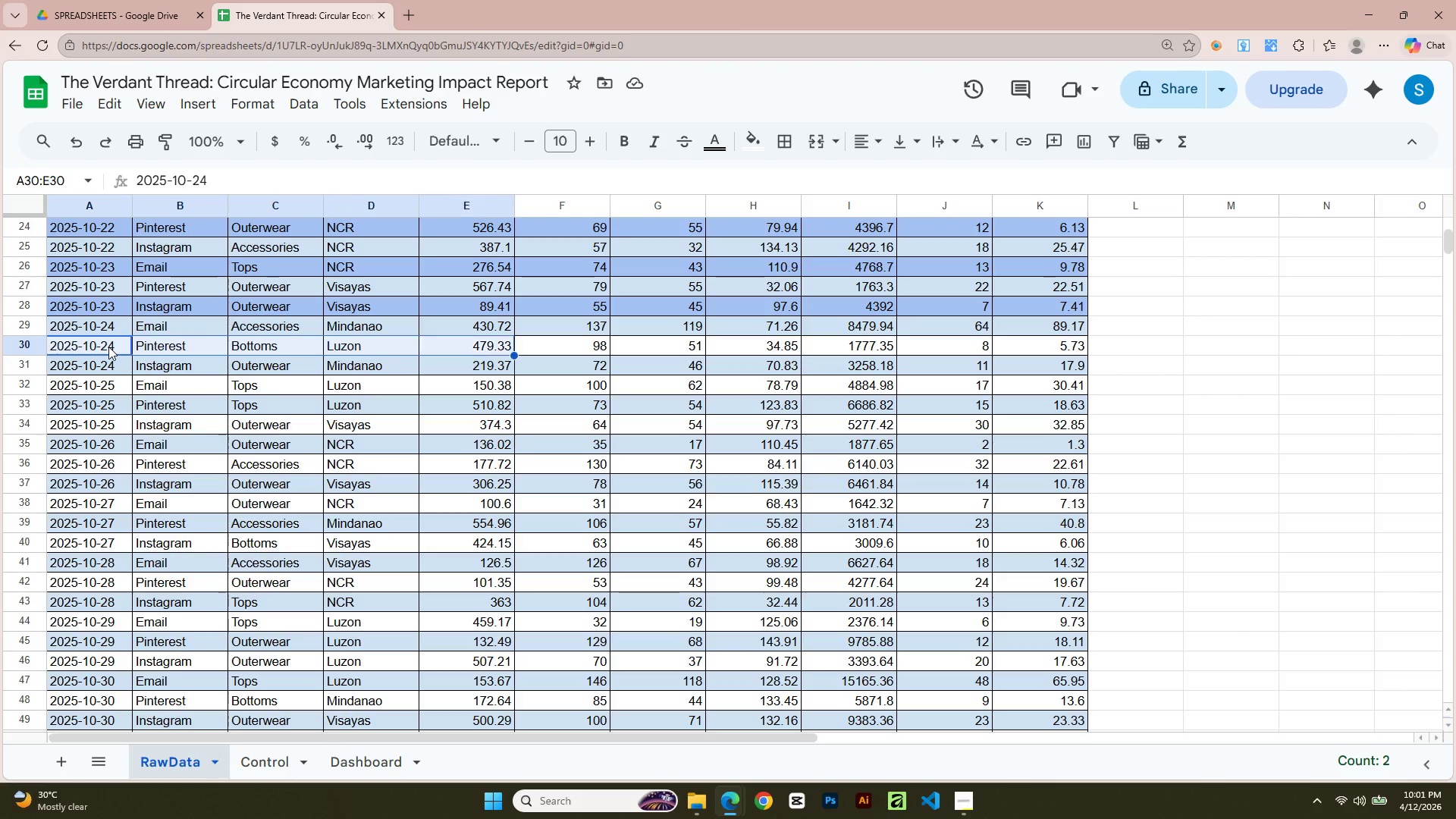 
key(Shift+ArrowRight)
 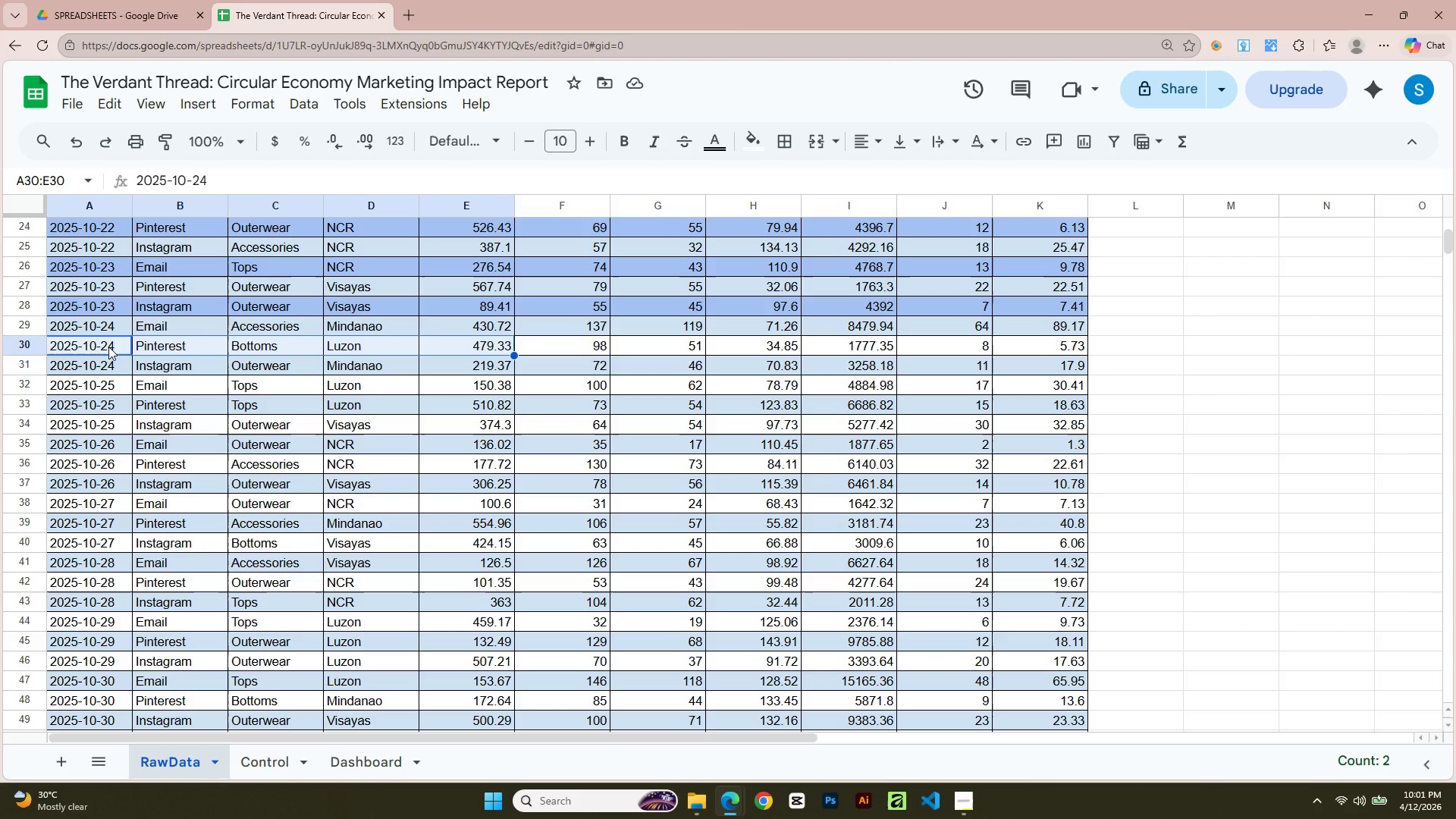 
key(Shift+ArrowRight)
 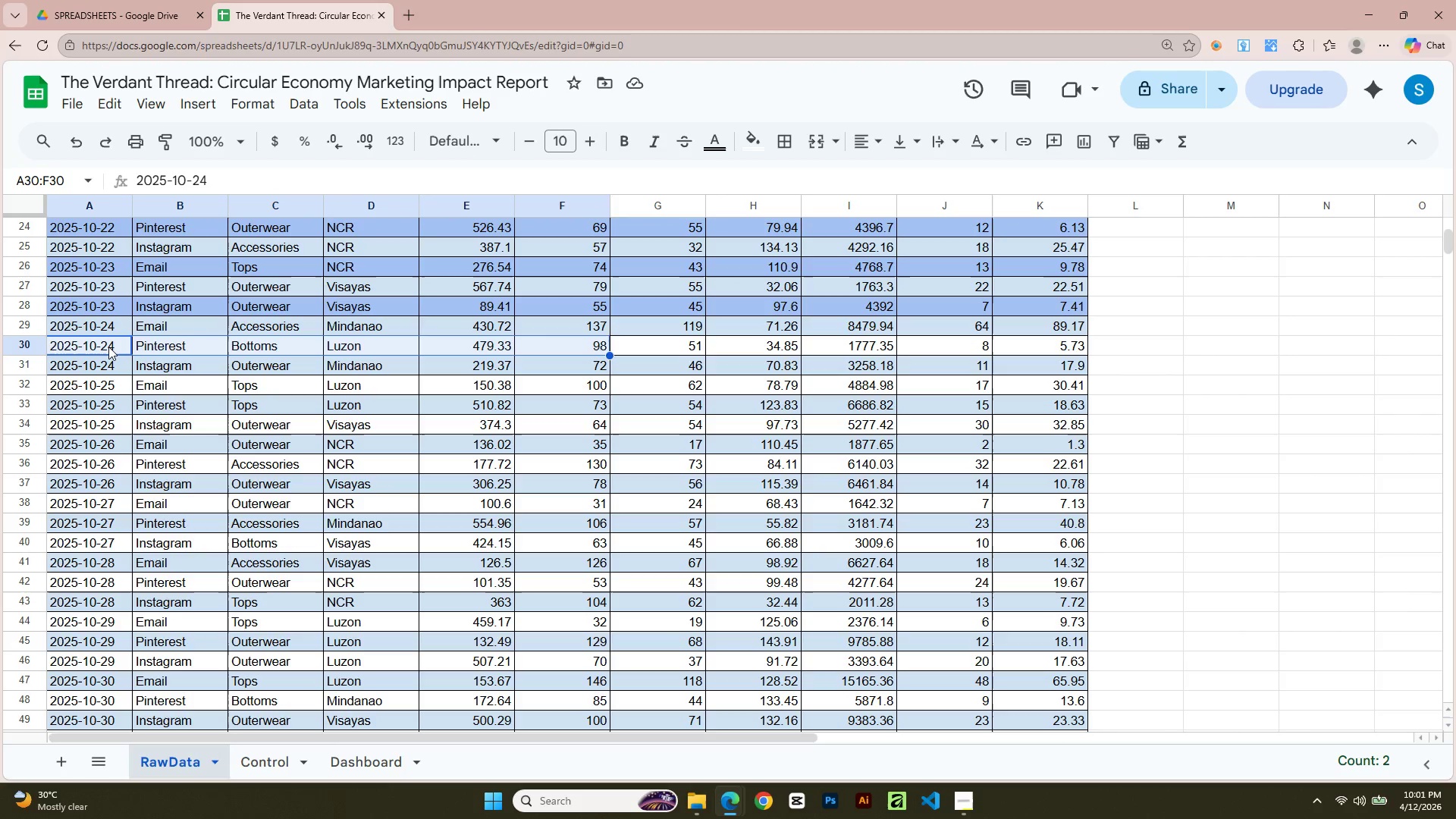 
key(Shift+ArrowRight)
 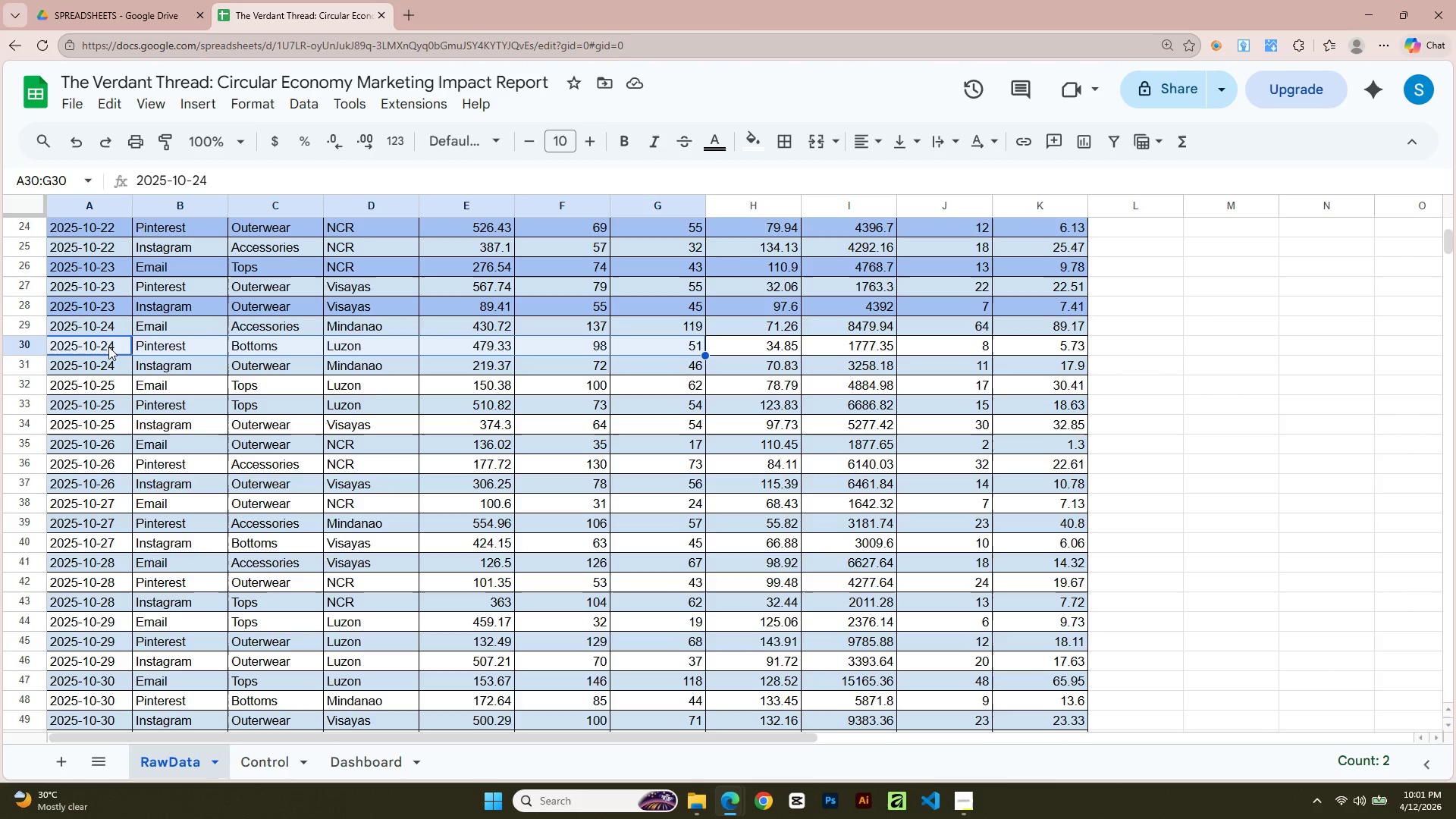 
key(Shift+ArrowRight)
 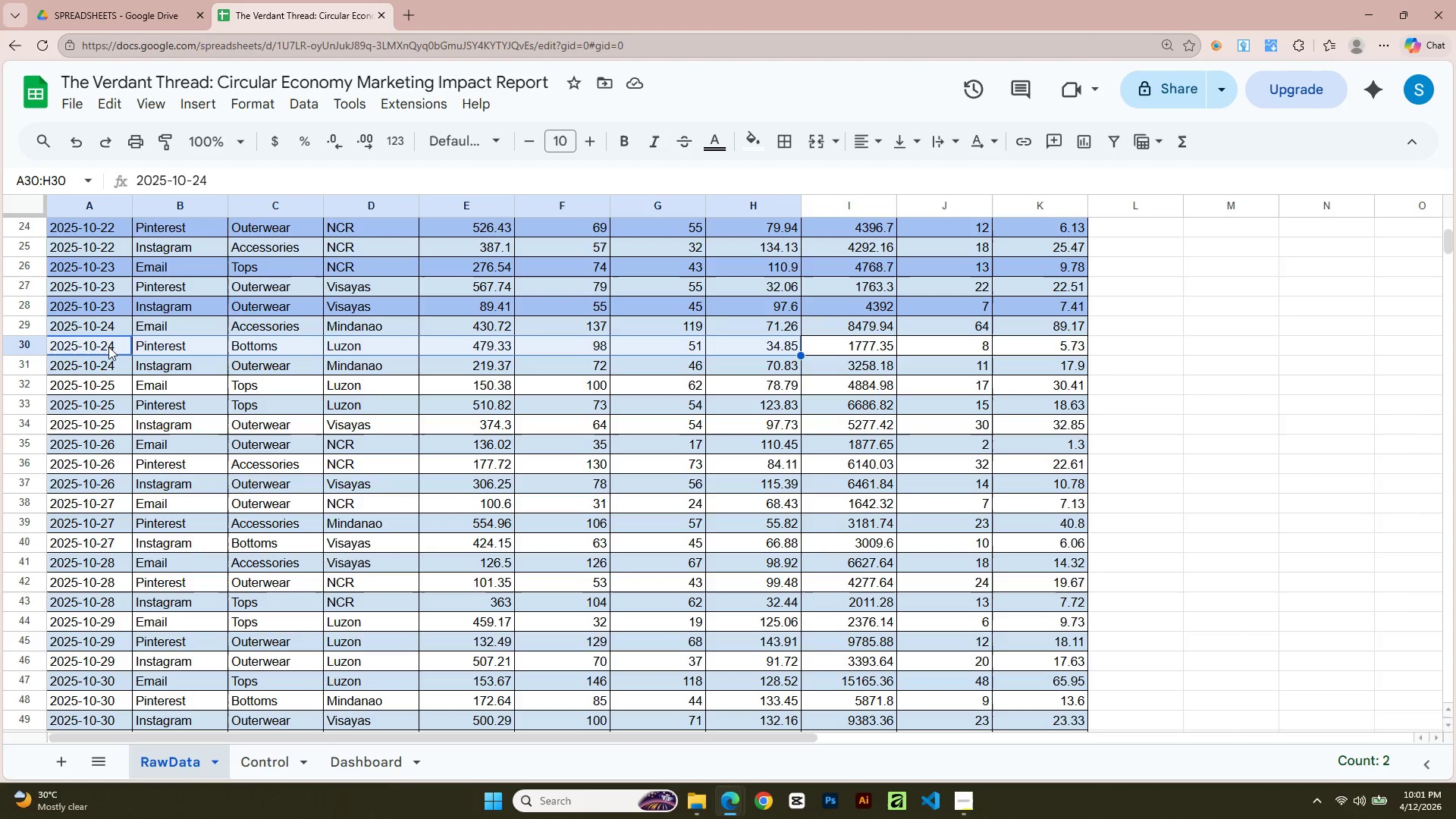 
key(Shift+ArrowRight)
 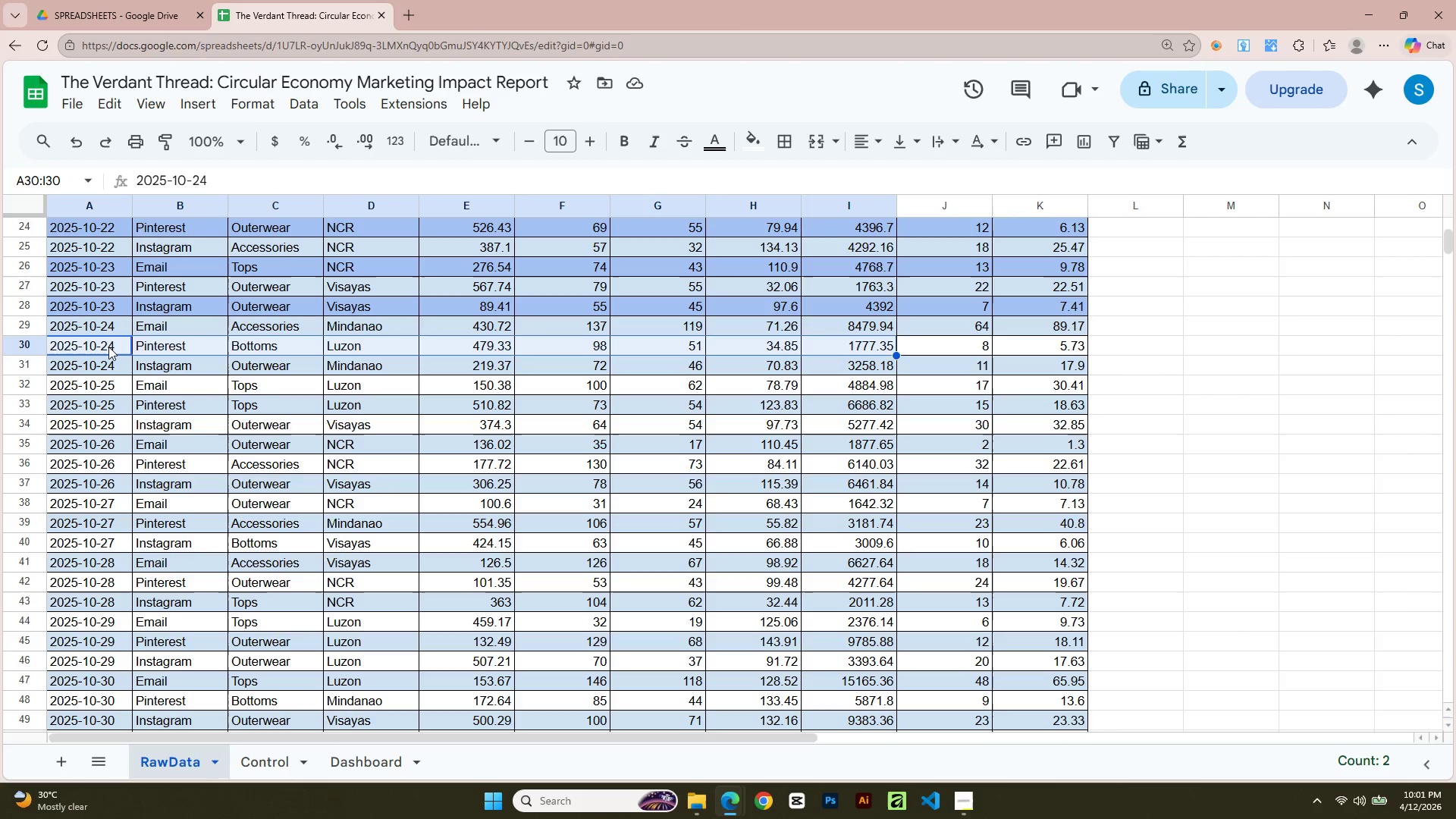 
key(Shift+ArrowRight)
 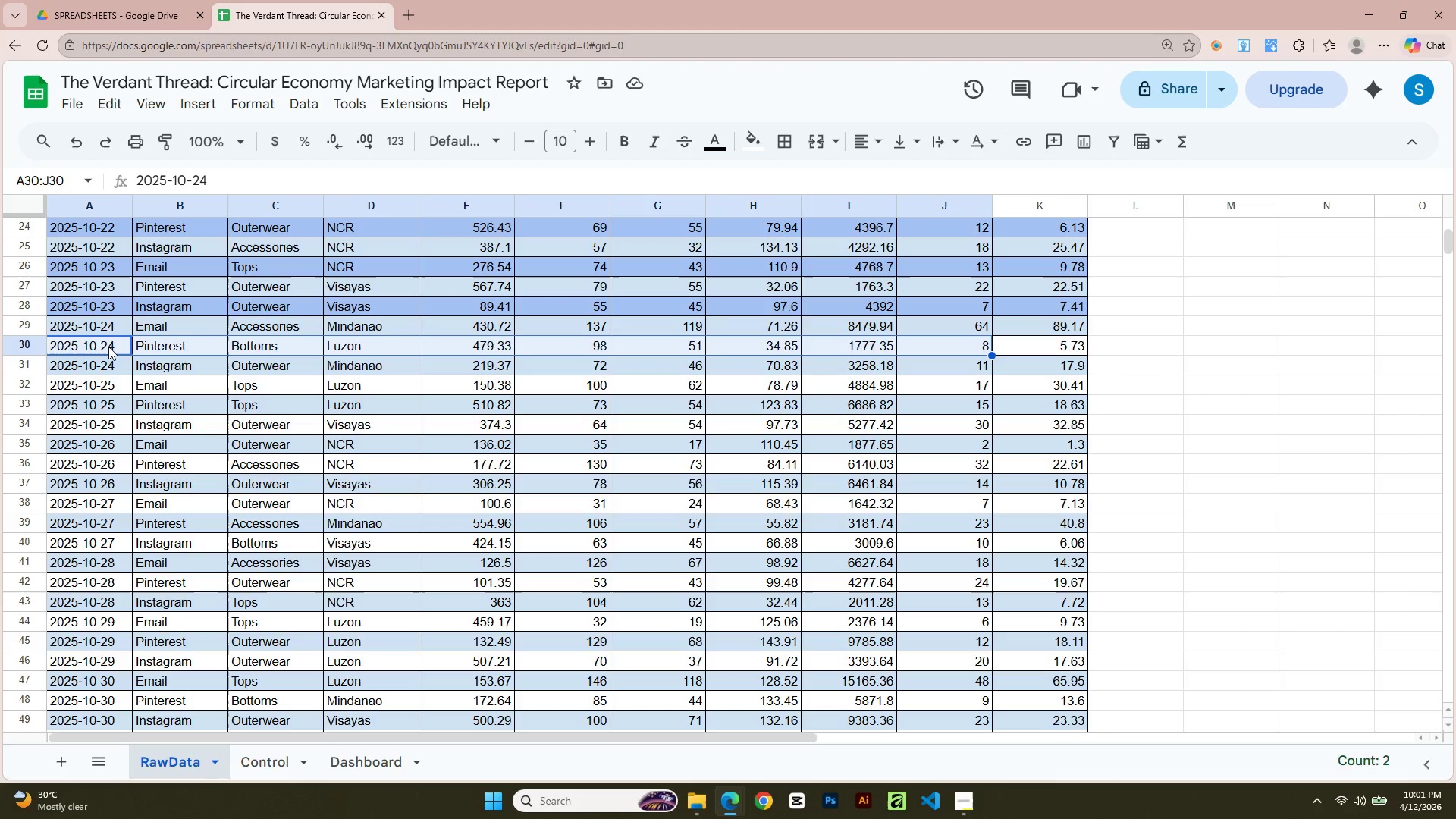 
key(Shift+ArrowRight)
 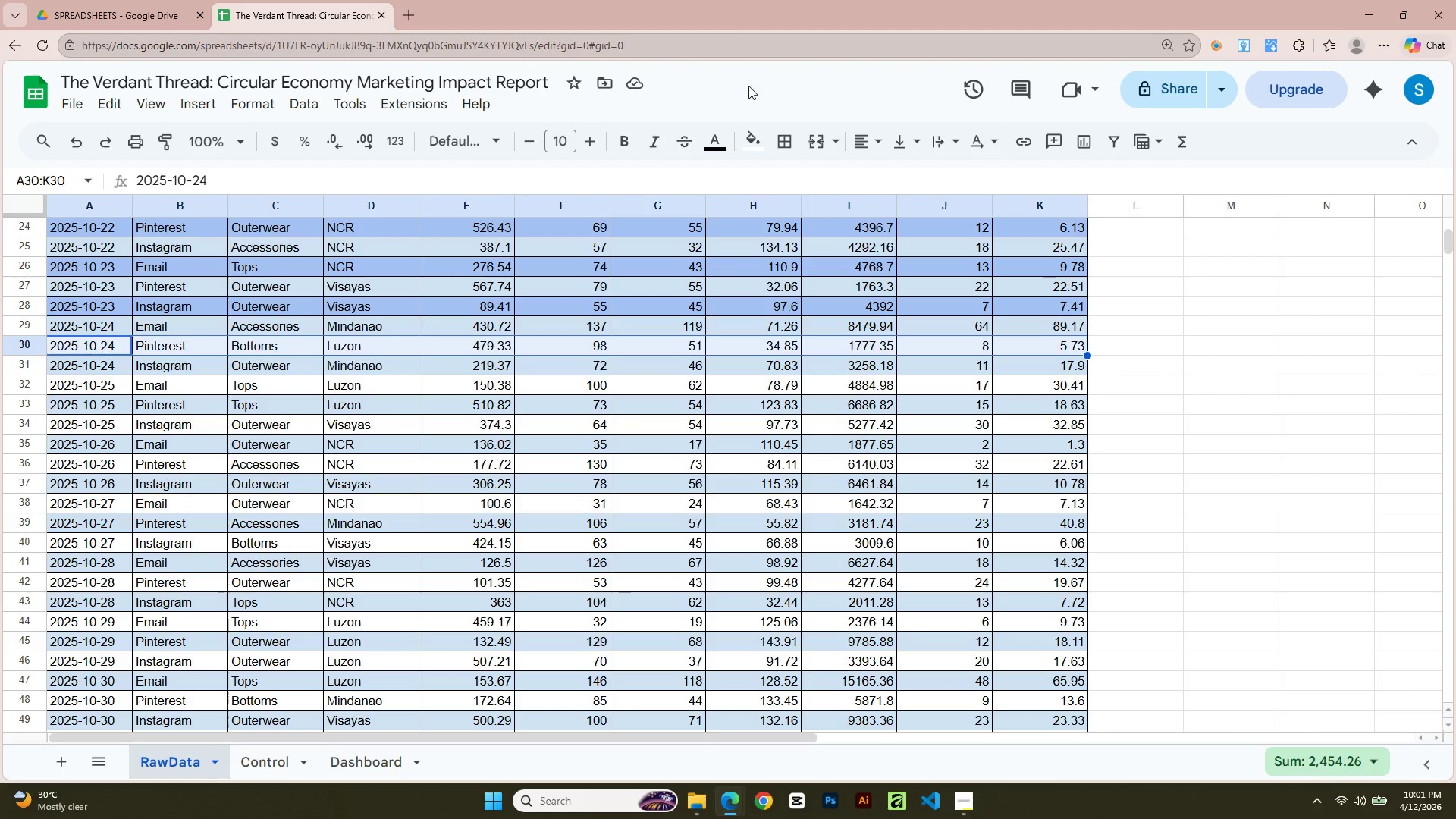 
left_click([762, 136])
 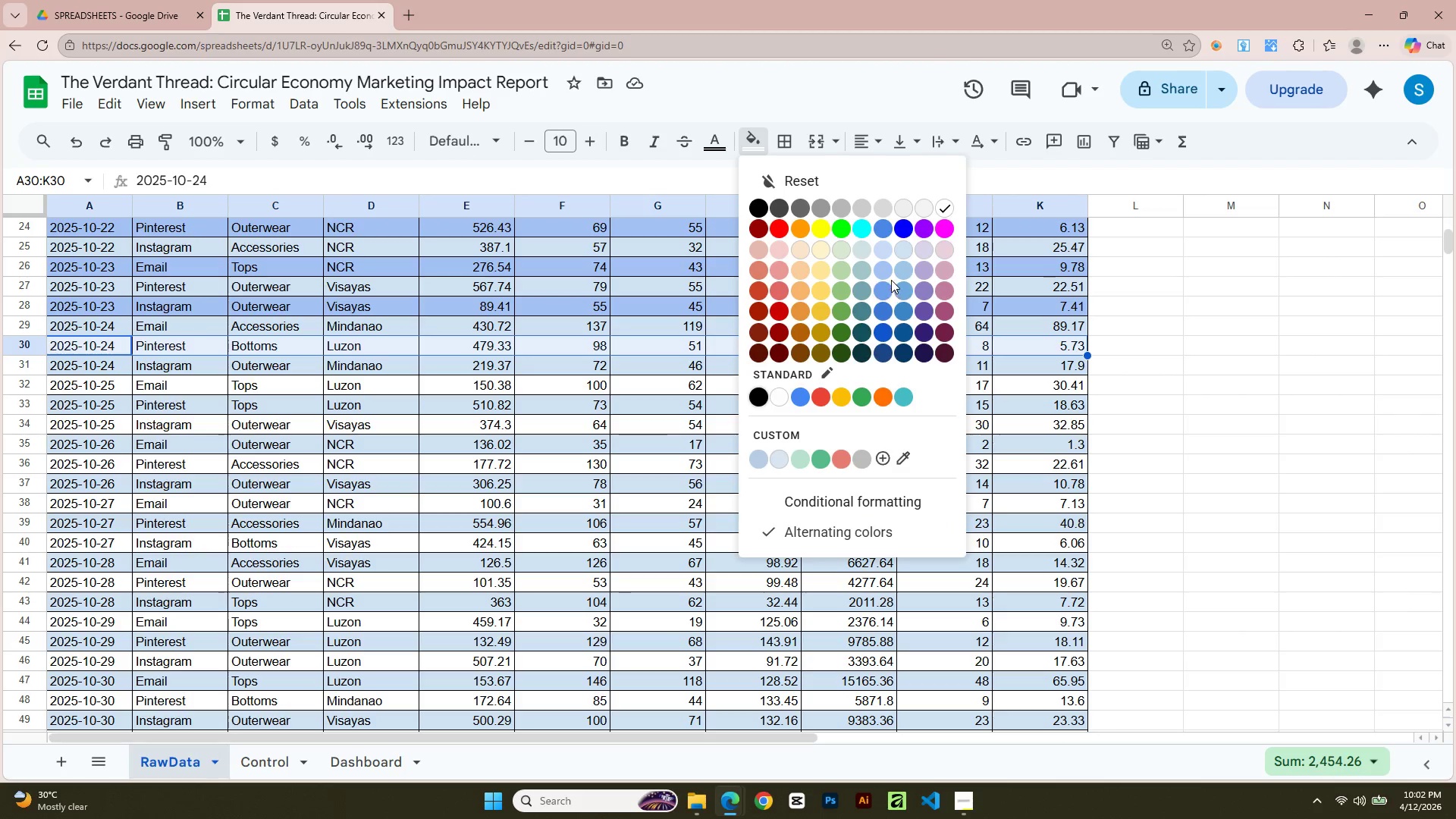 
left_click([886, 274])
 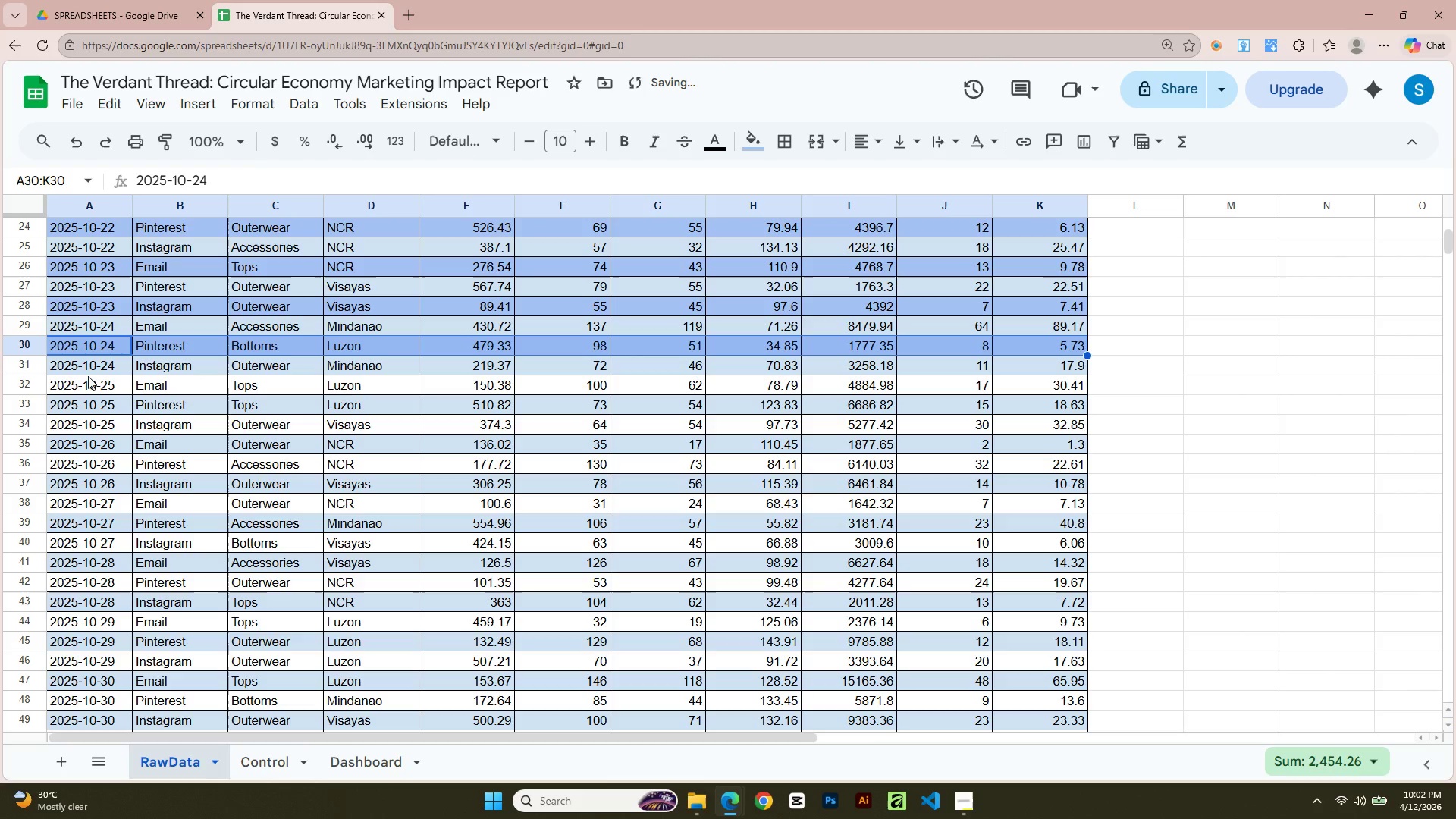 
left_click([84, 387])
 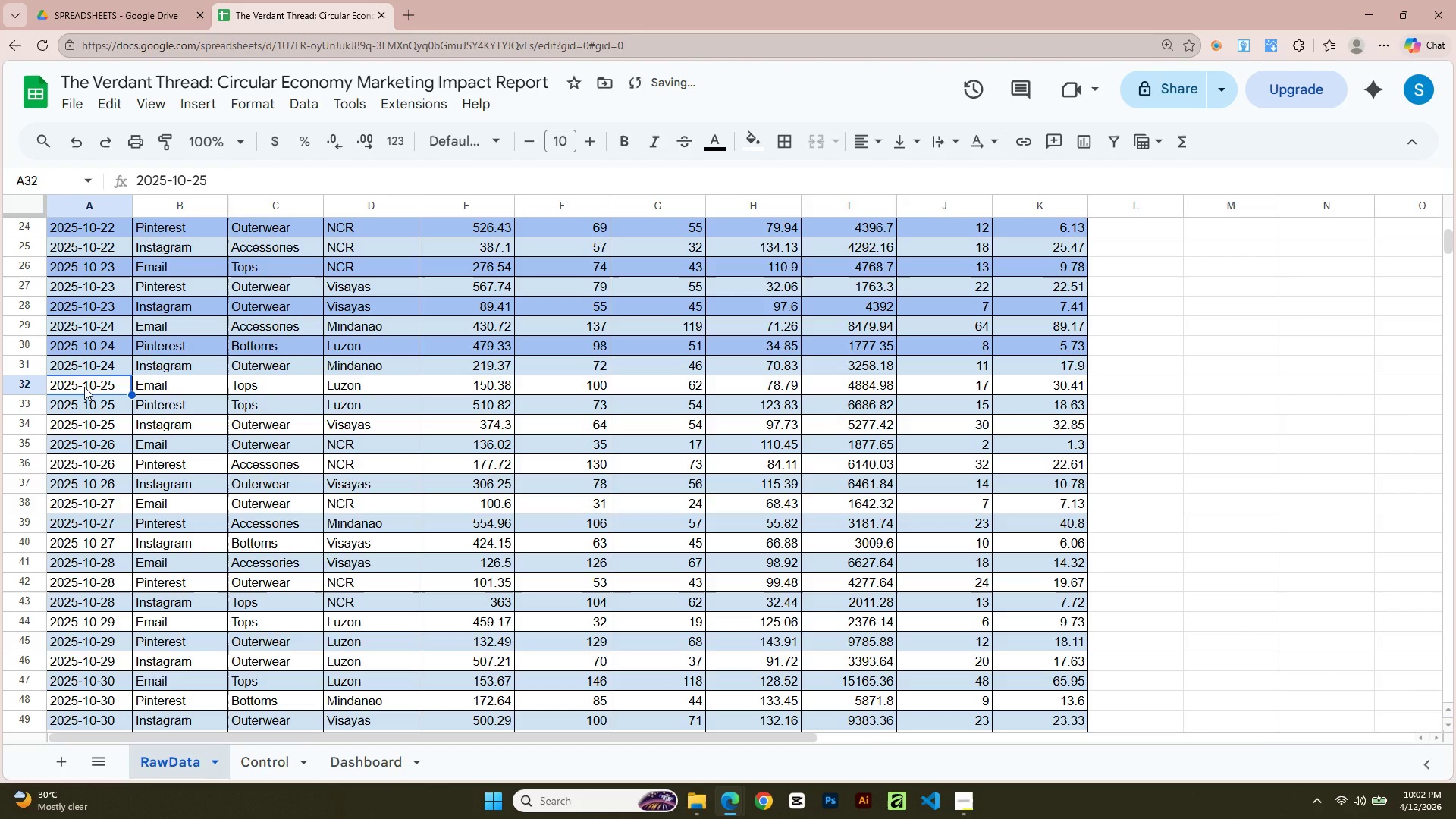 
key(Shift+ArrowRight)
 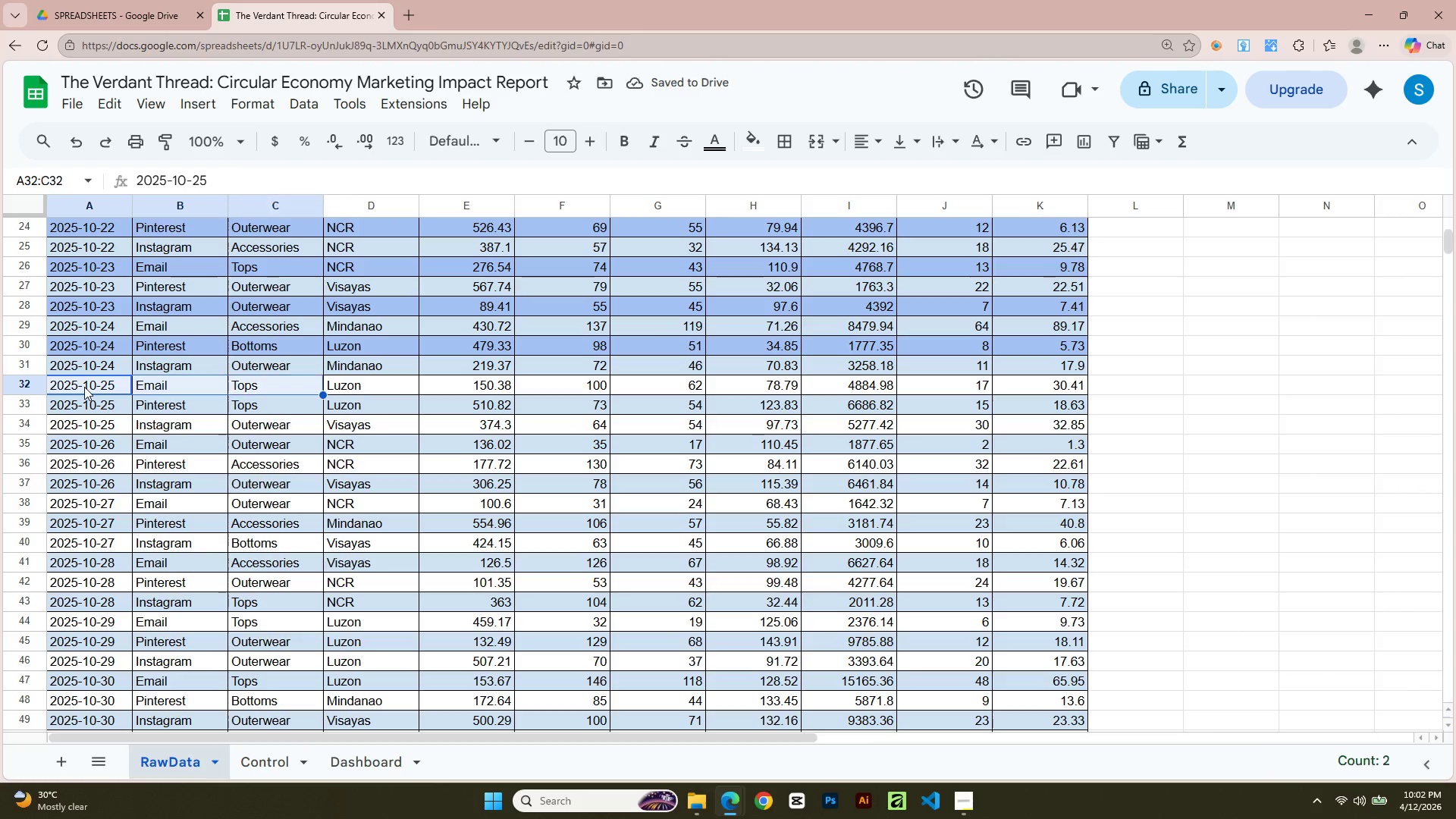 
key(Shift+ArrowRight)
 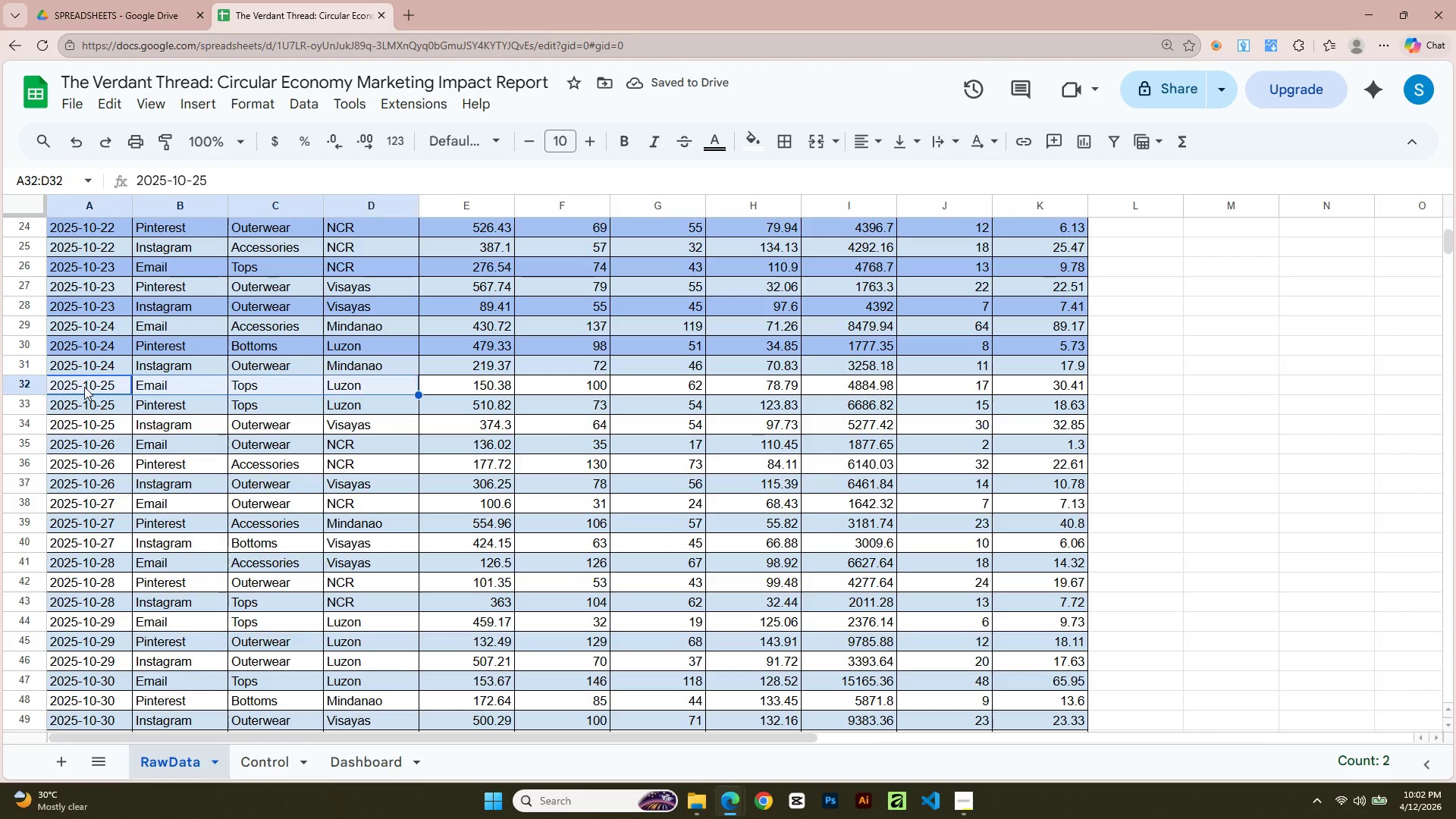 
key(Shift+ArrowRight)
 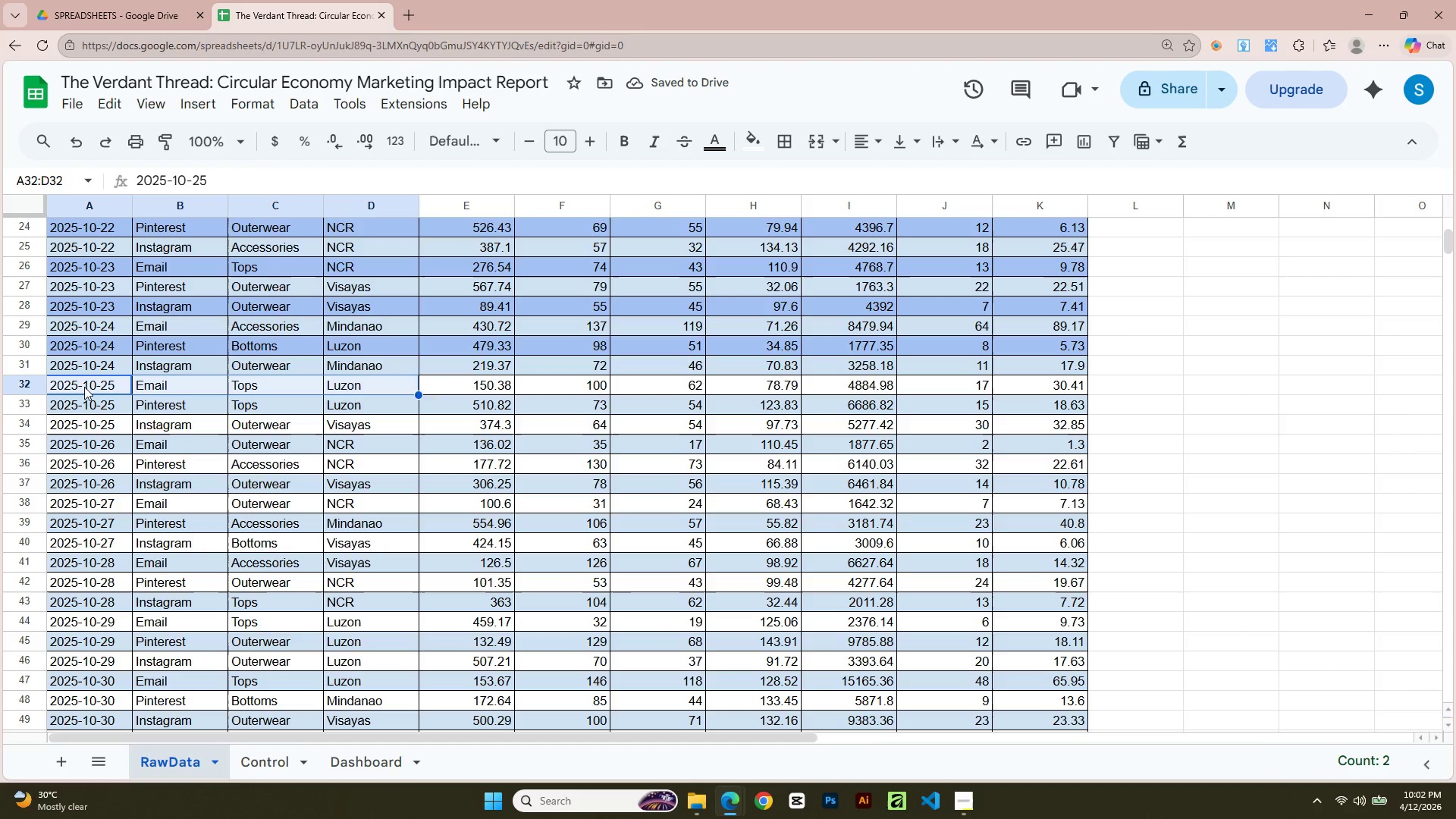 
key(Shift+ArrowRight)
 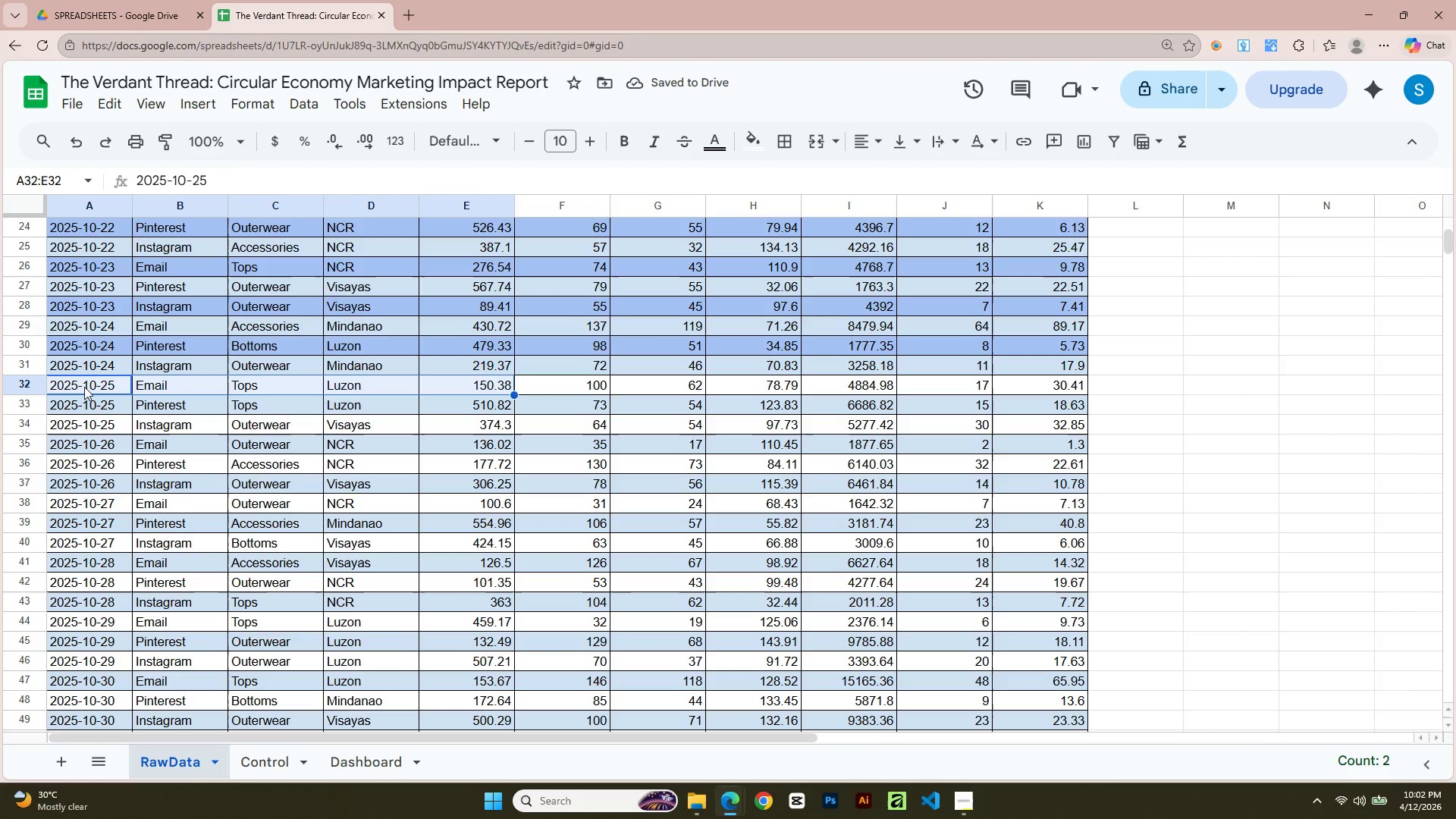 
key(Shift+ArrowRight)
 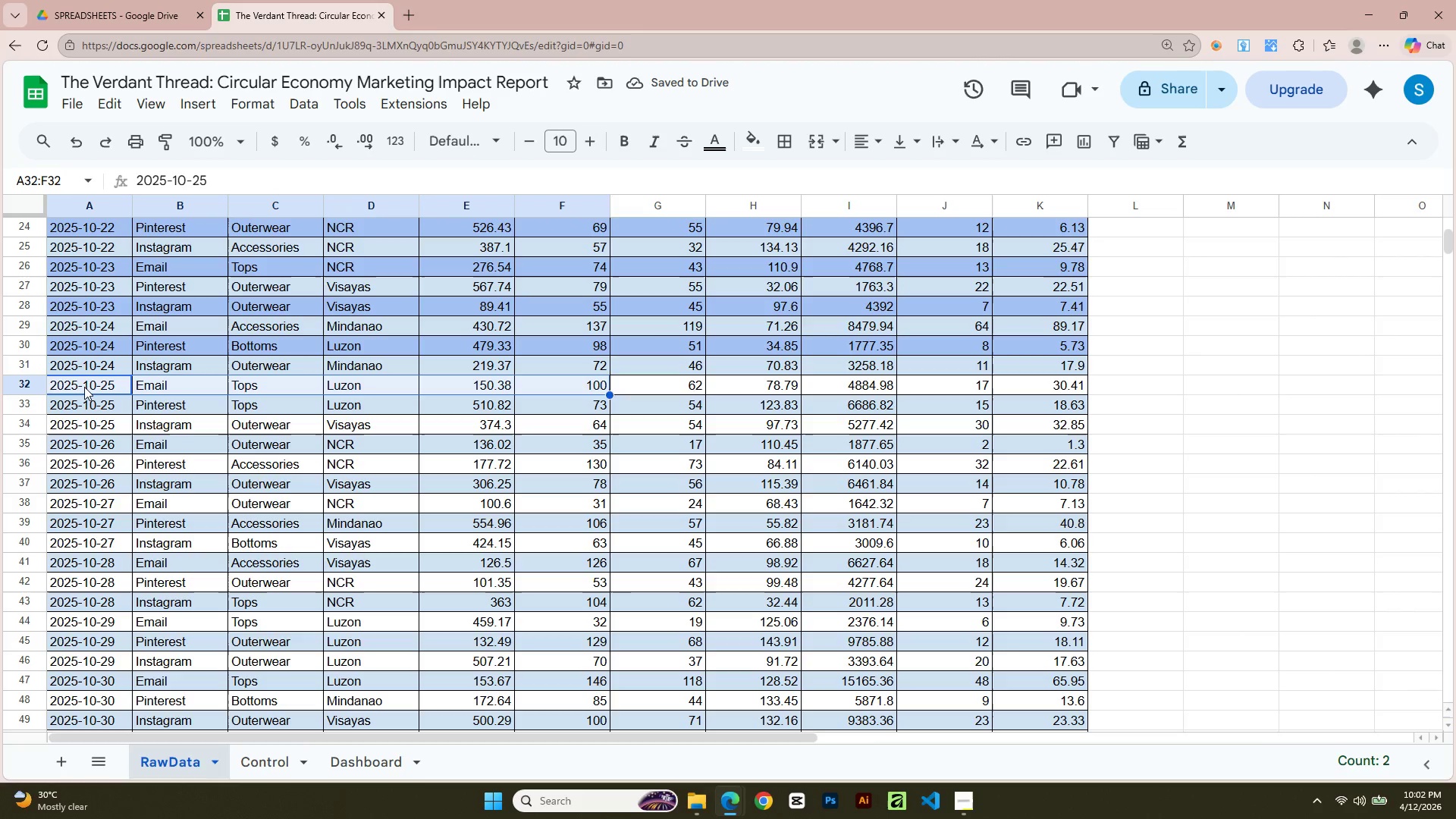 
key(Shift+ArrowRight)
 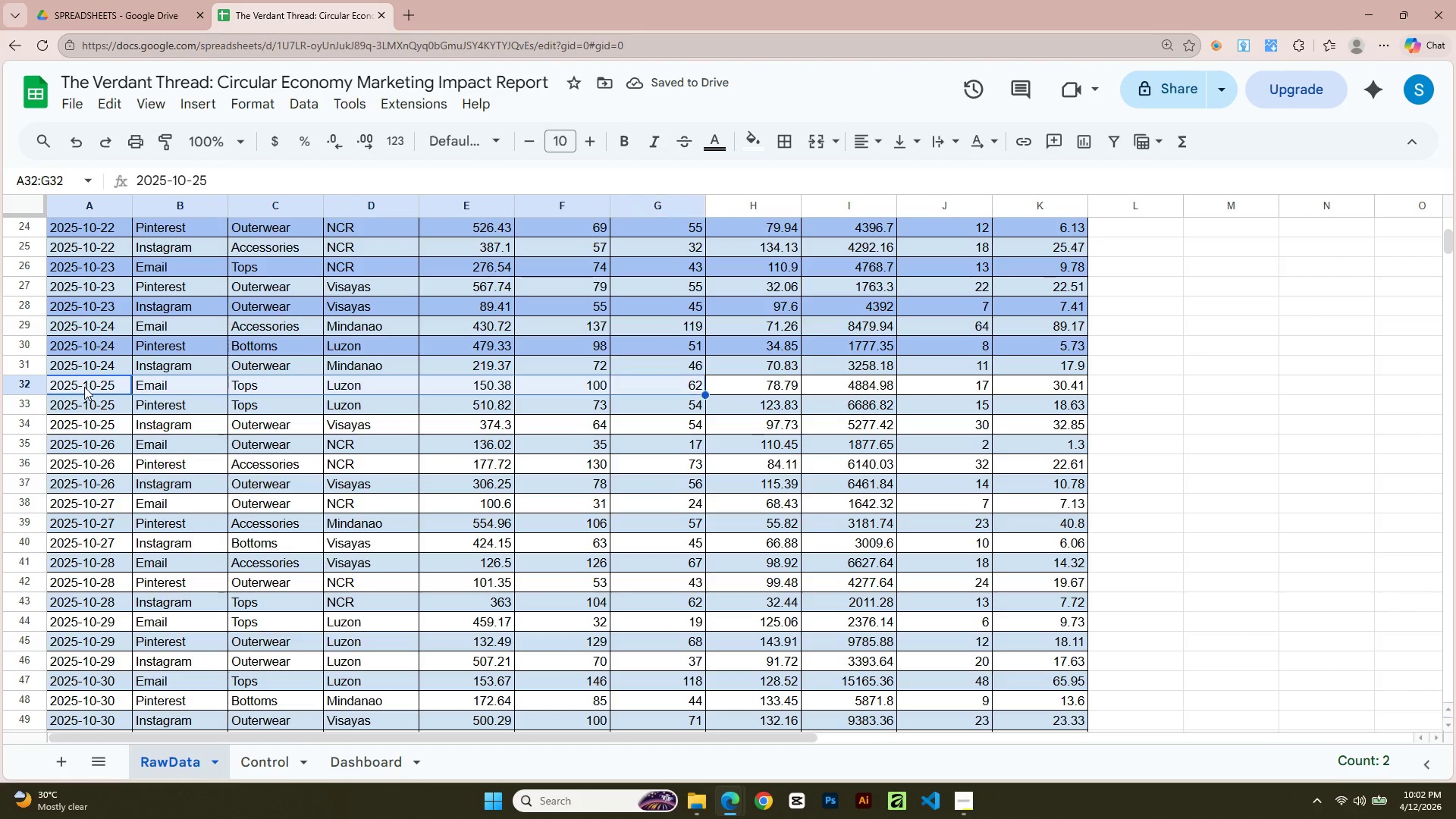 
key(Shift+ArrowRight)
 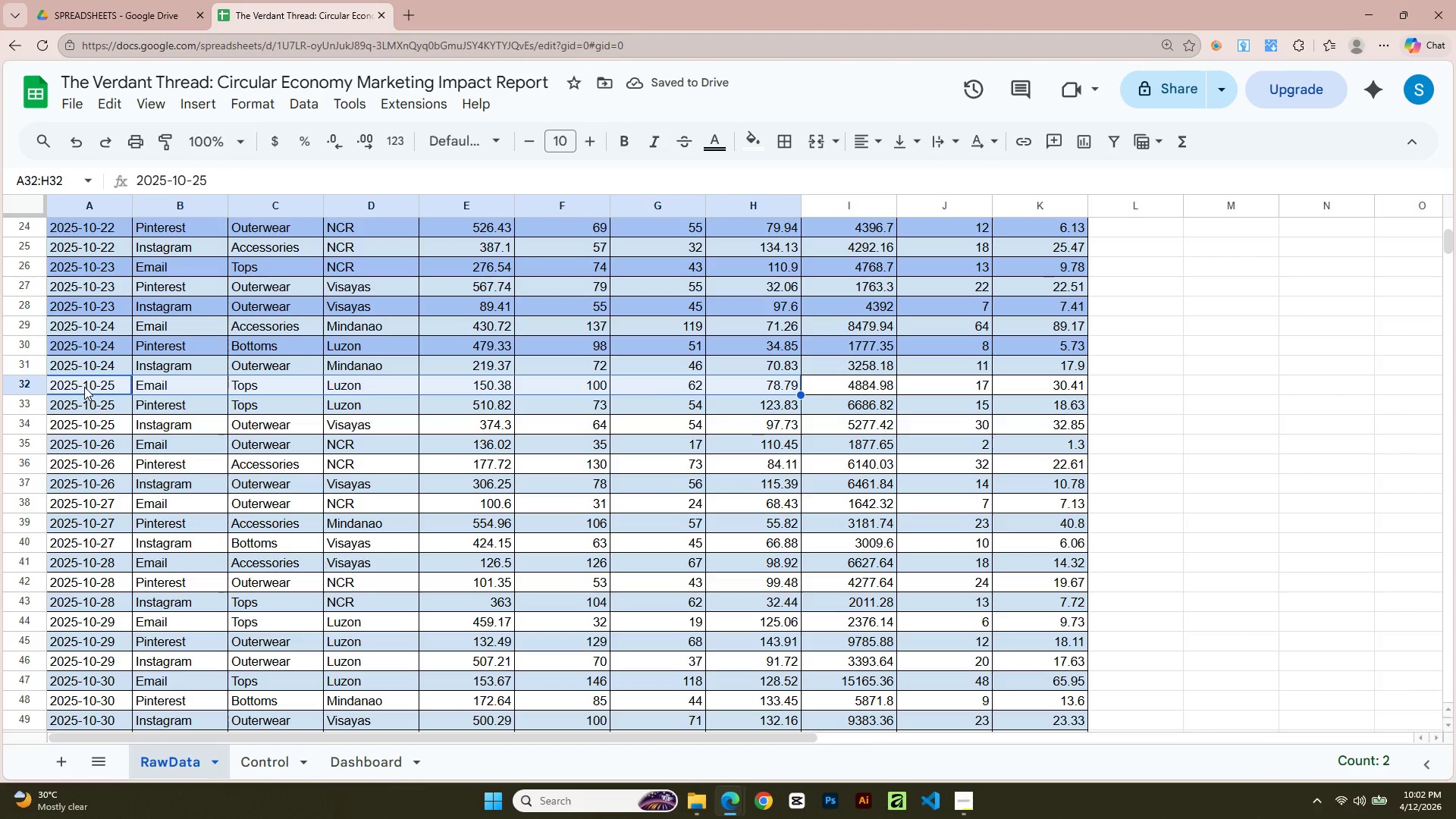 
key(Shift+ArrowRight)
 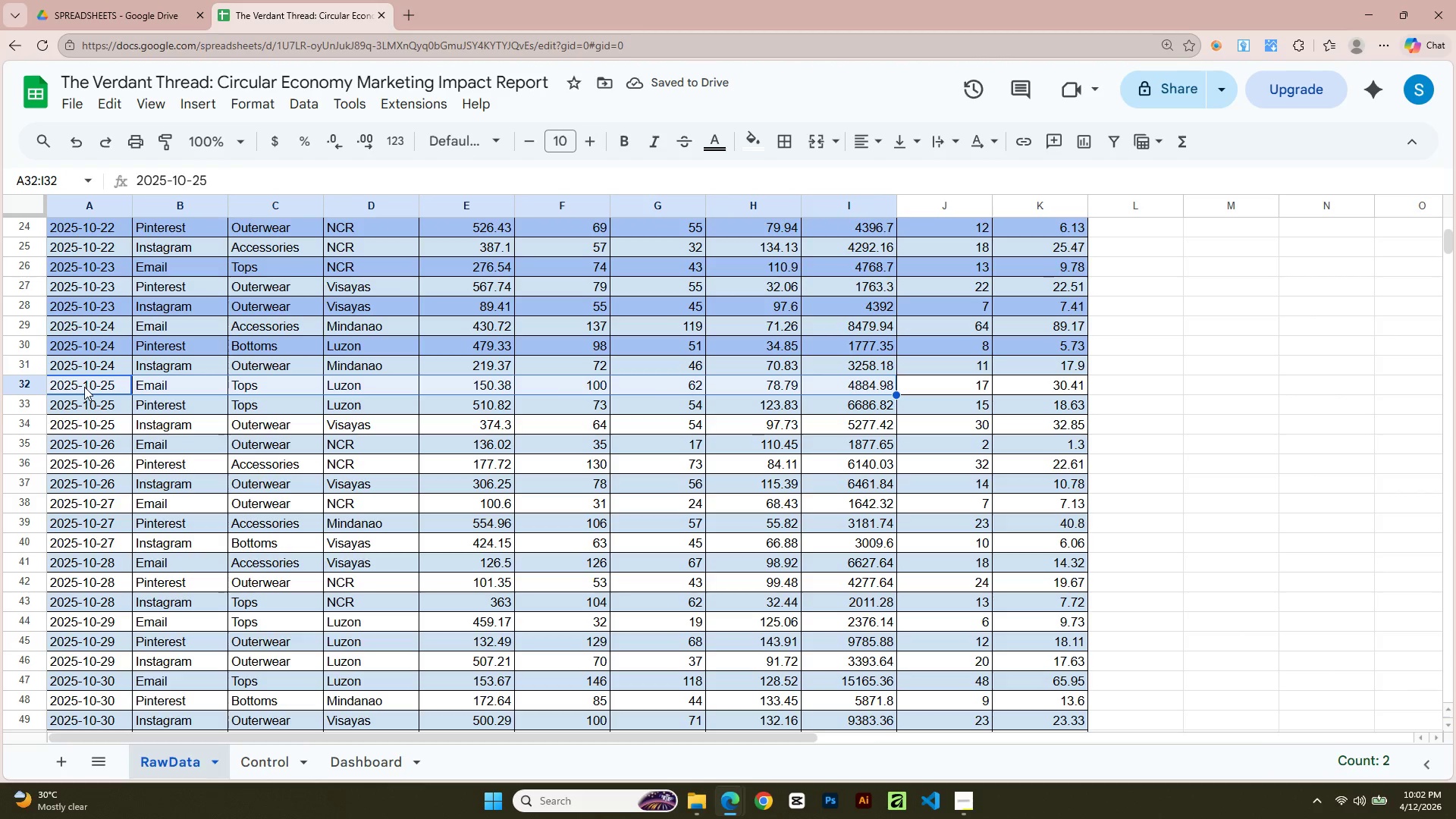 
key(Shift+ArrowRight)
 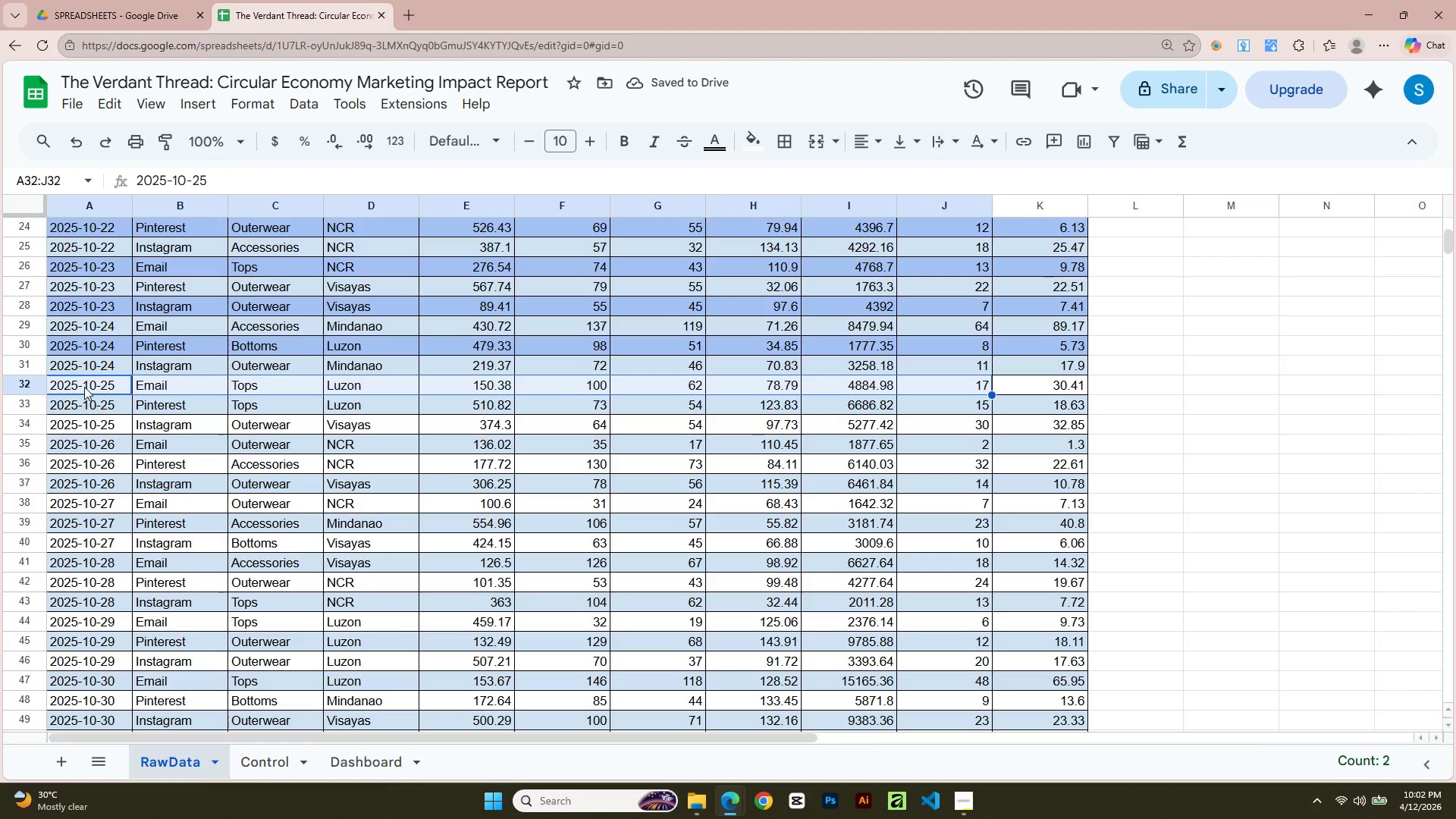 
key(Shift+ArrowRight)
 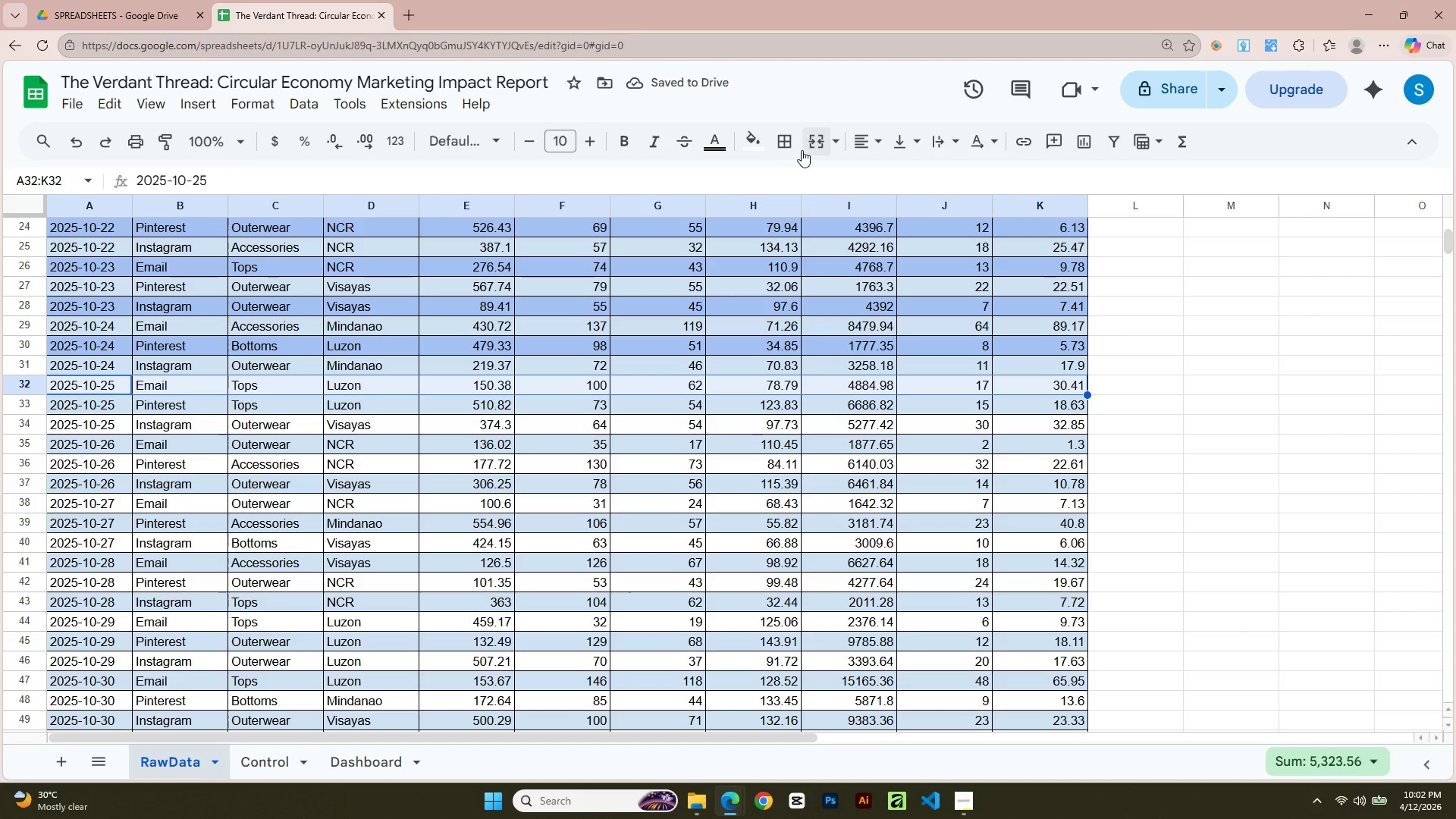 
left_click([749, 149])
 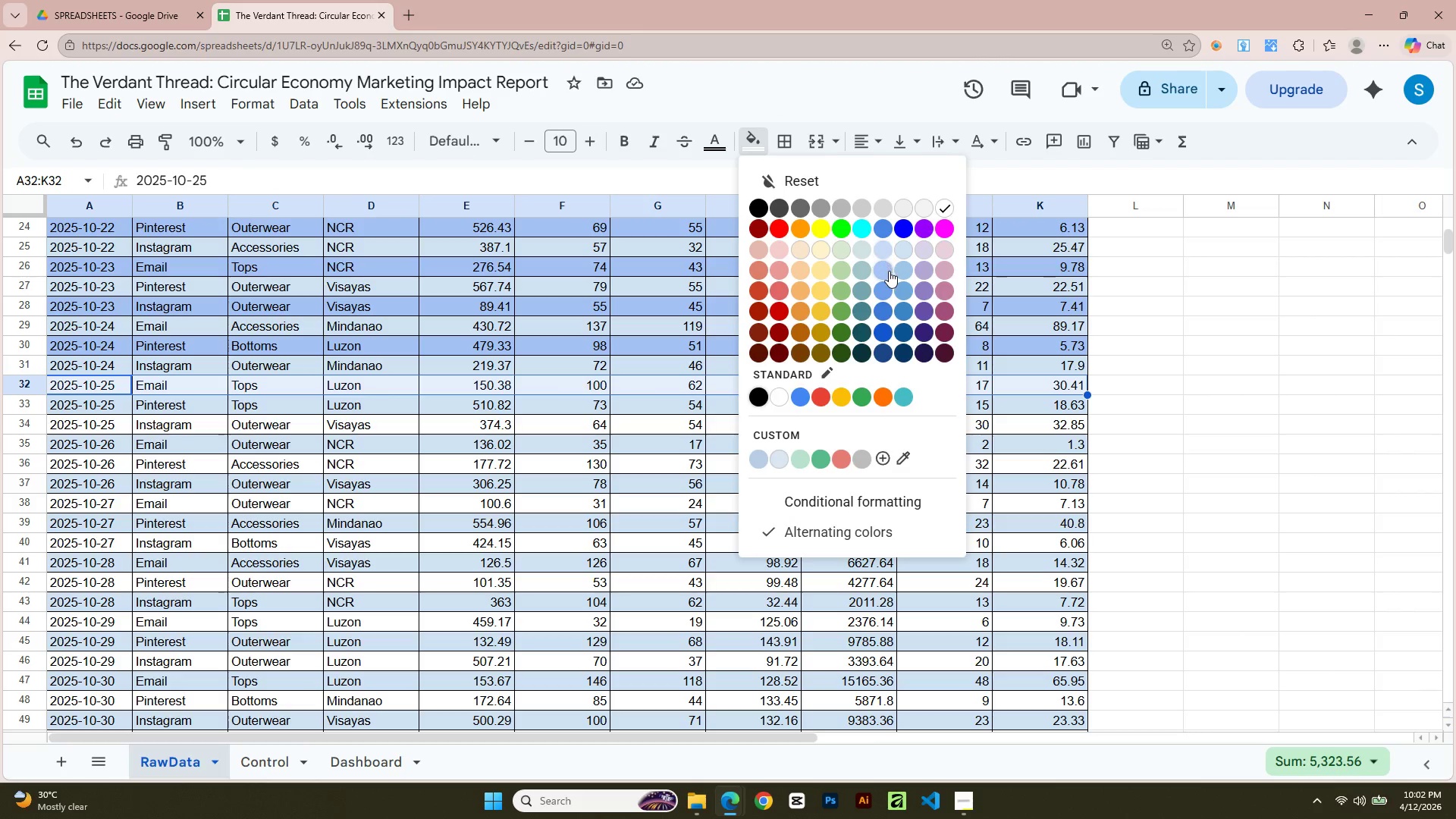 
left_click([889, 271])
 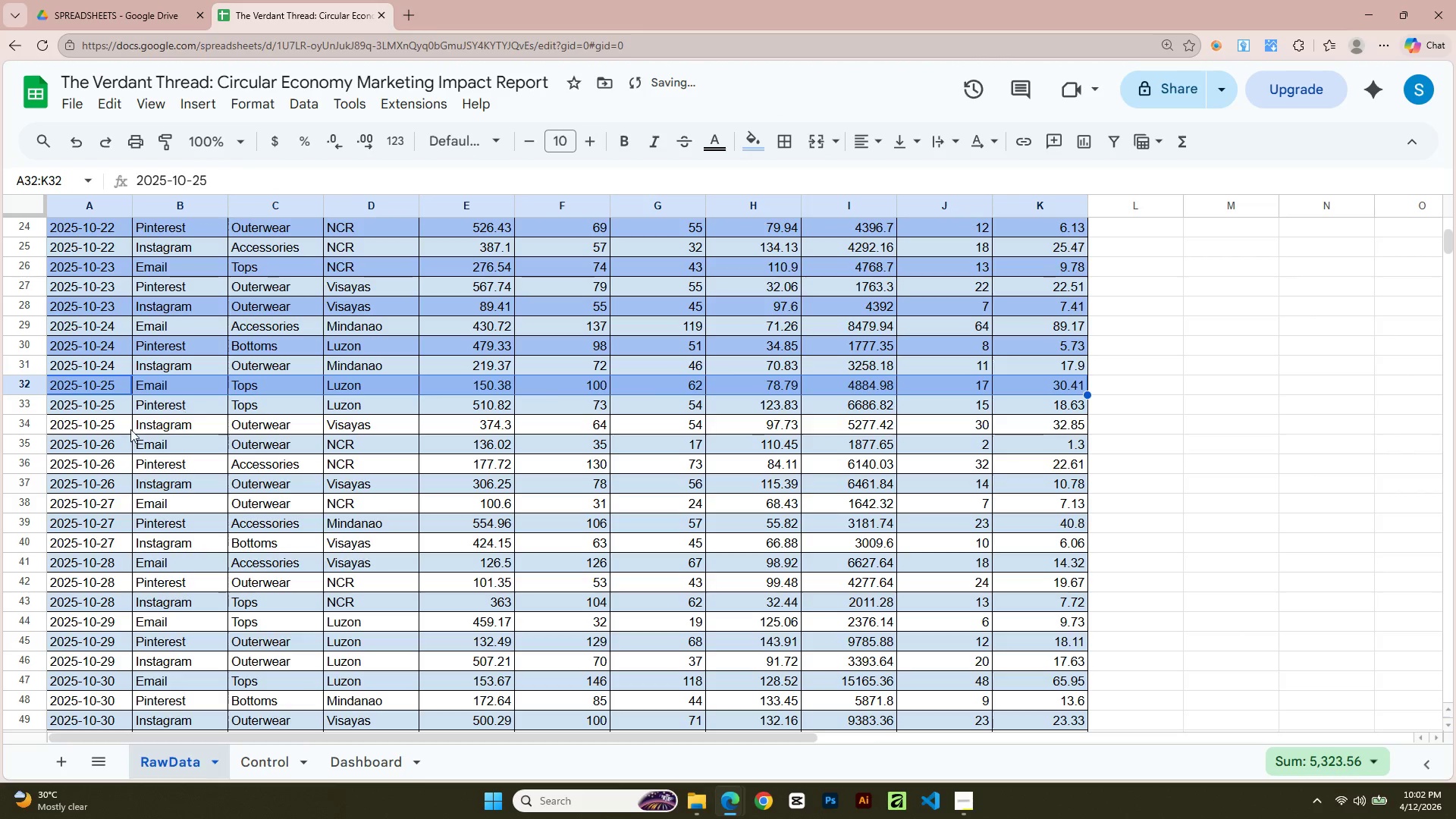 
left_click([118, 431])
 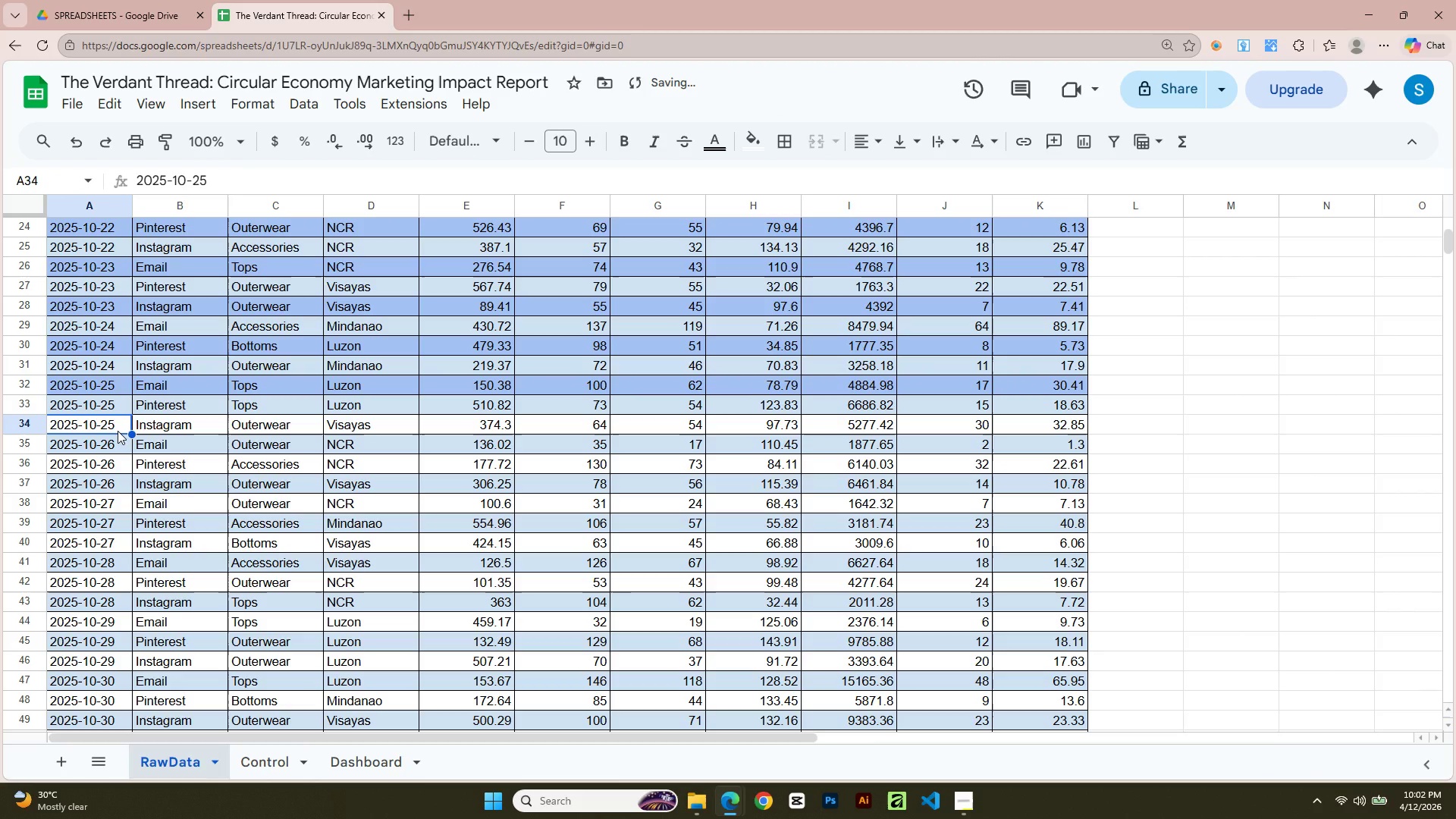 
key(Shift+ArrowRight)
 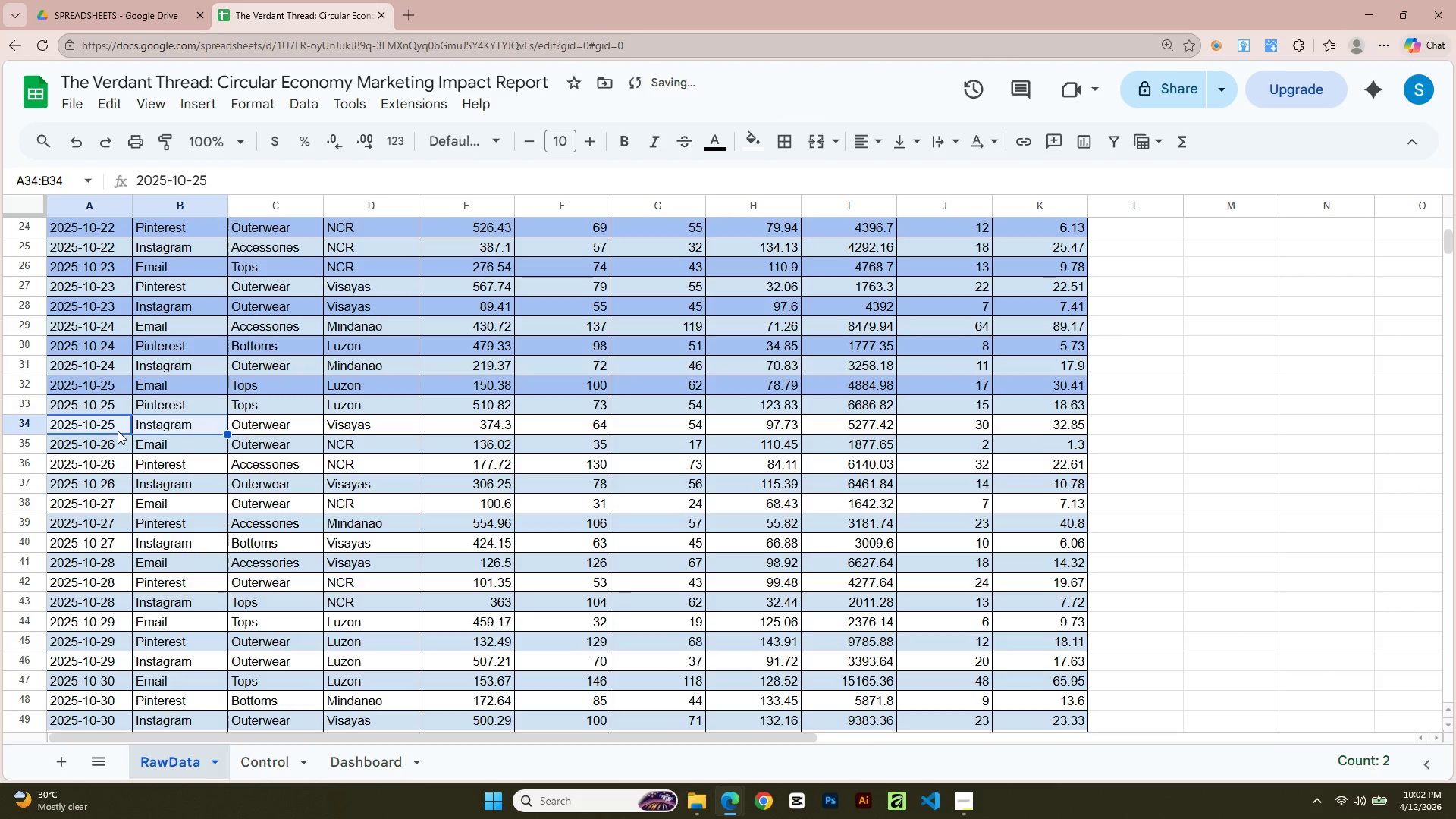 
key(Shift+ArrowRight)
 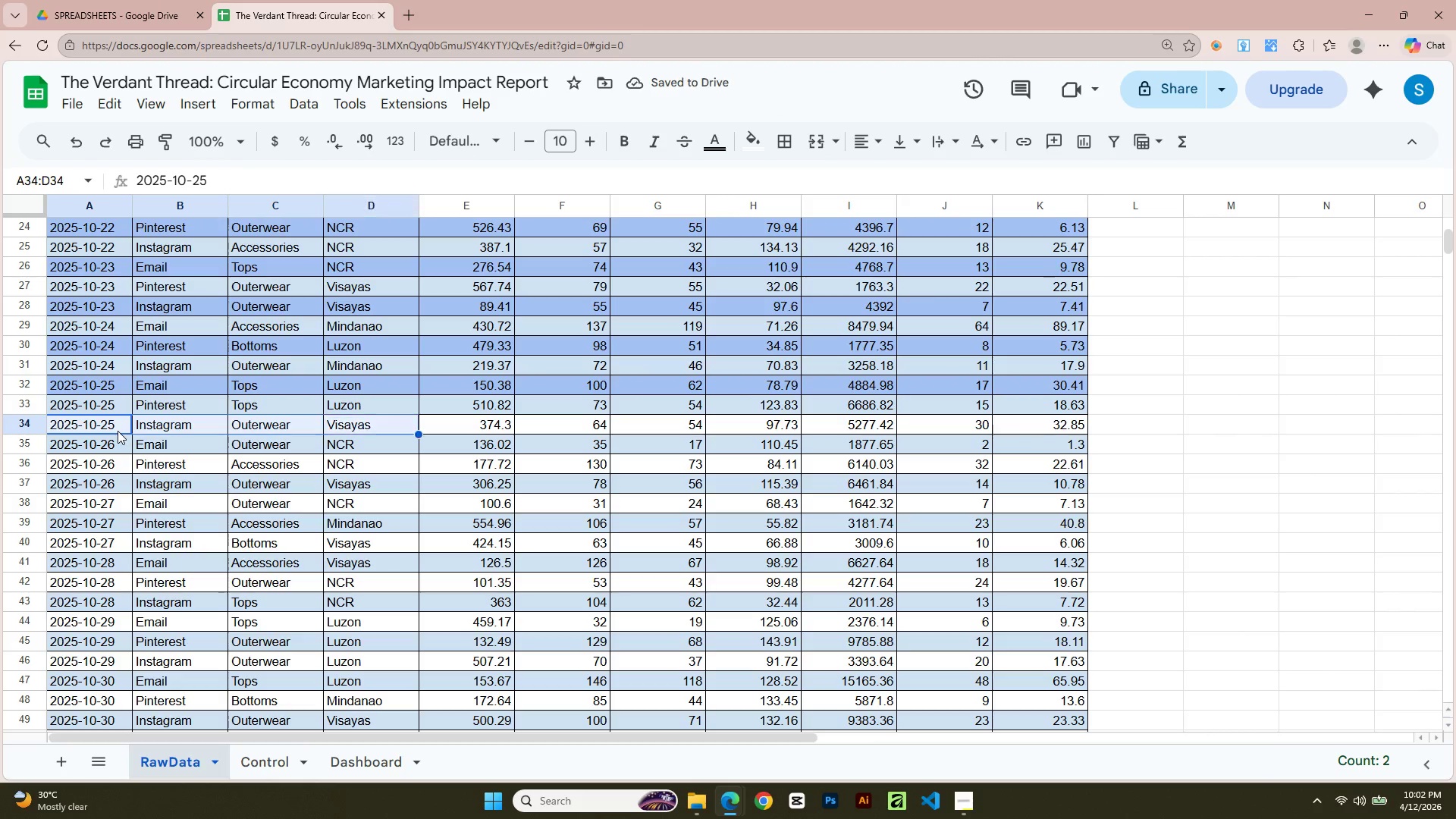 
key(Shift+ArrowRight)
 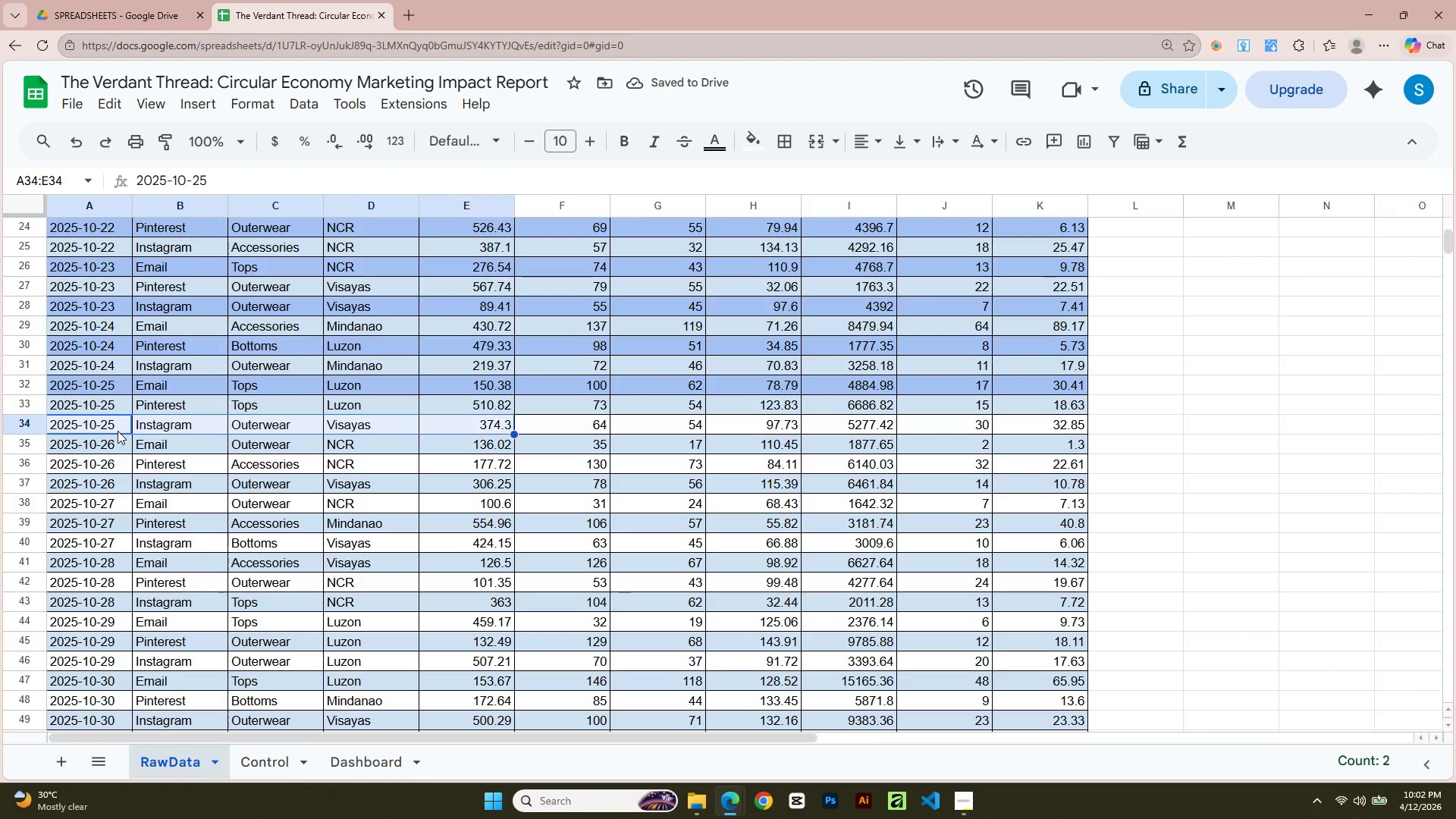 
key(Shift+ArrowRight)
 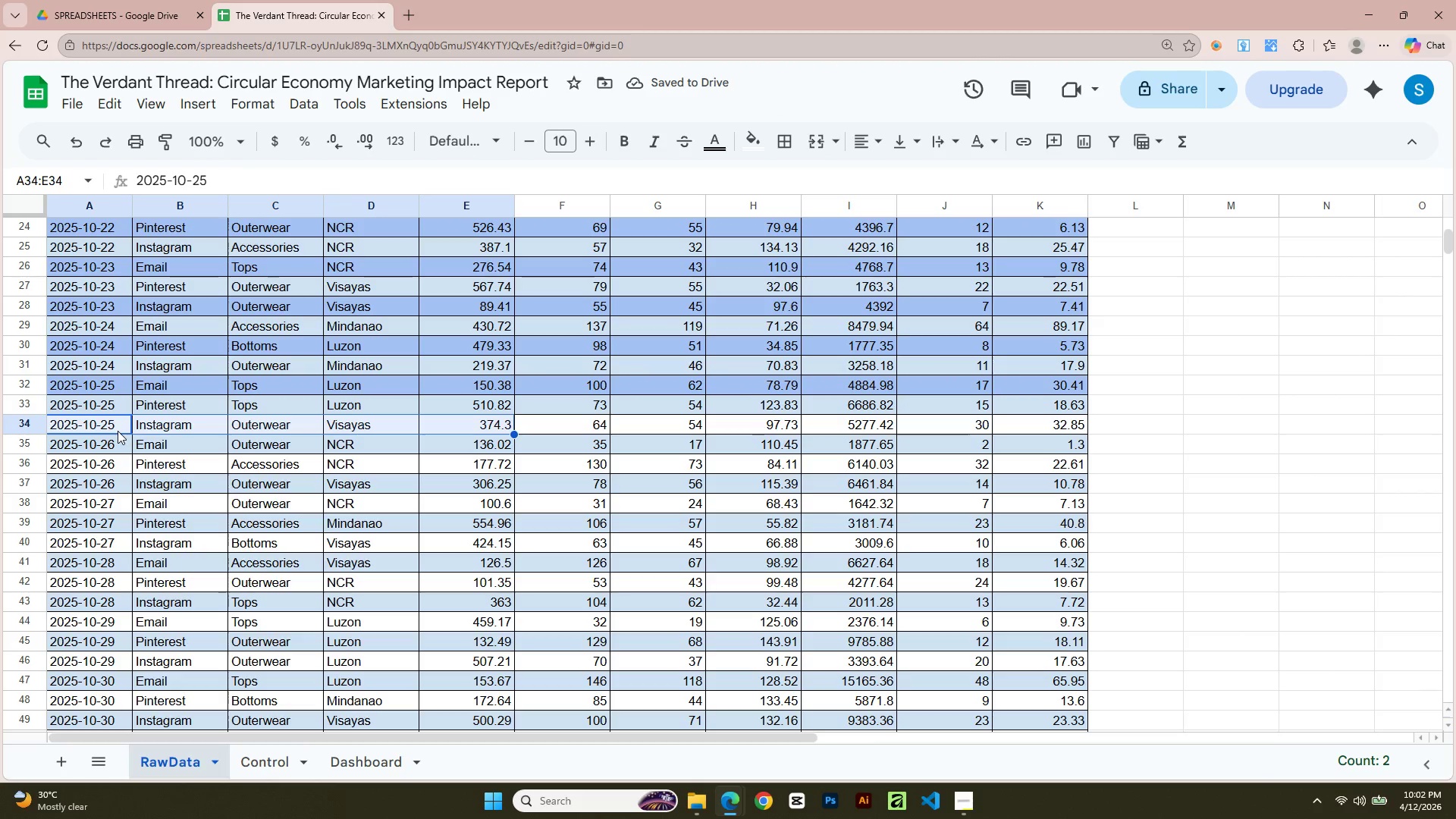 
key(Shift+ArrowRight)
 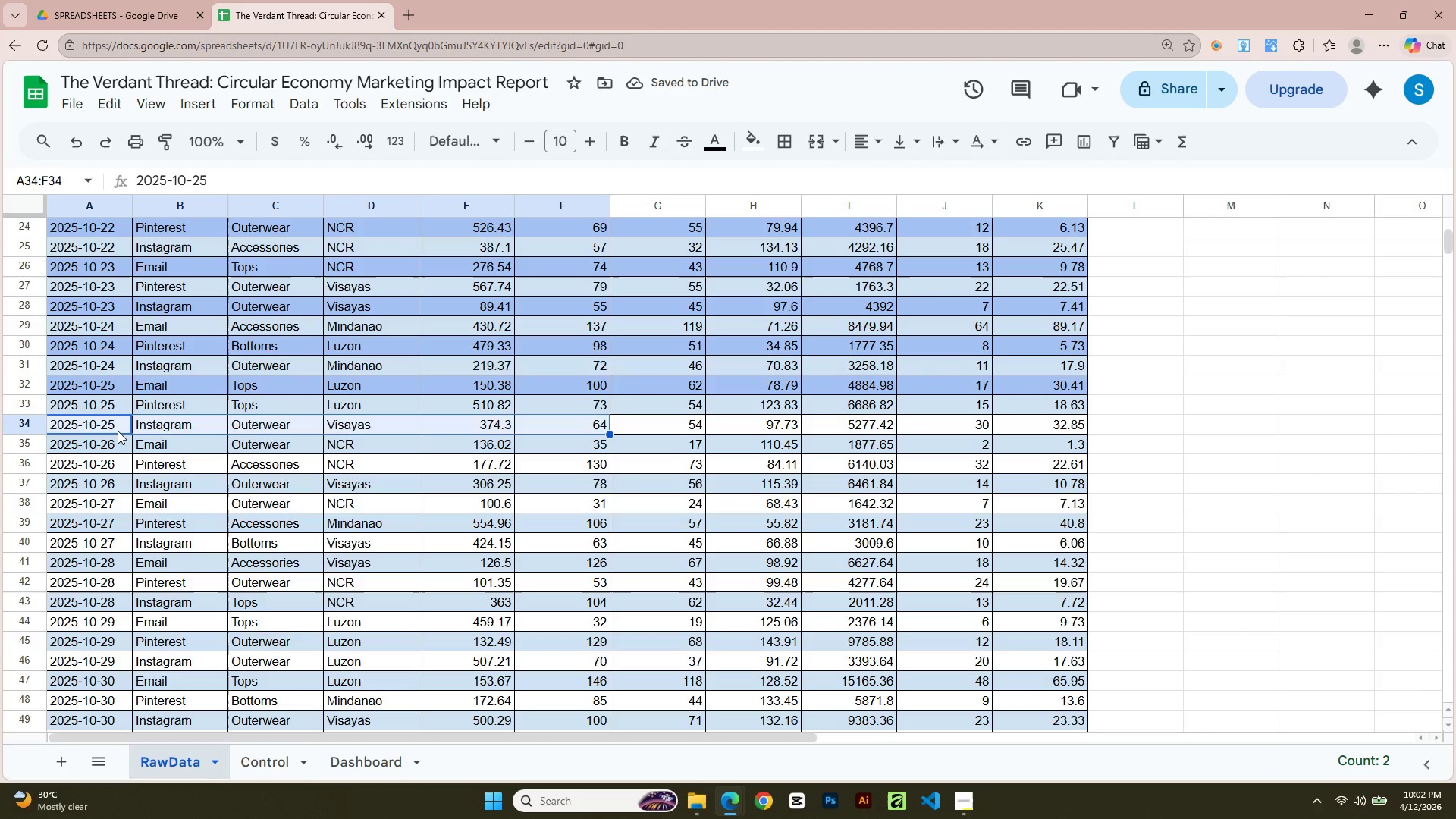 
key(Shift+ArrowRight)
 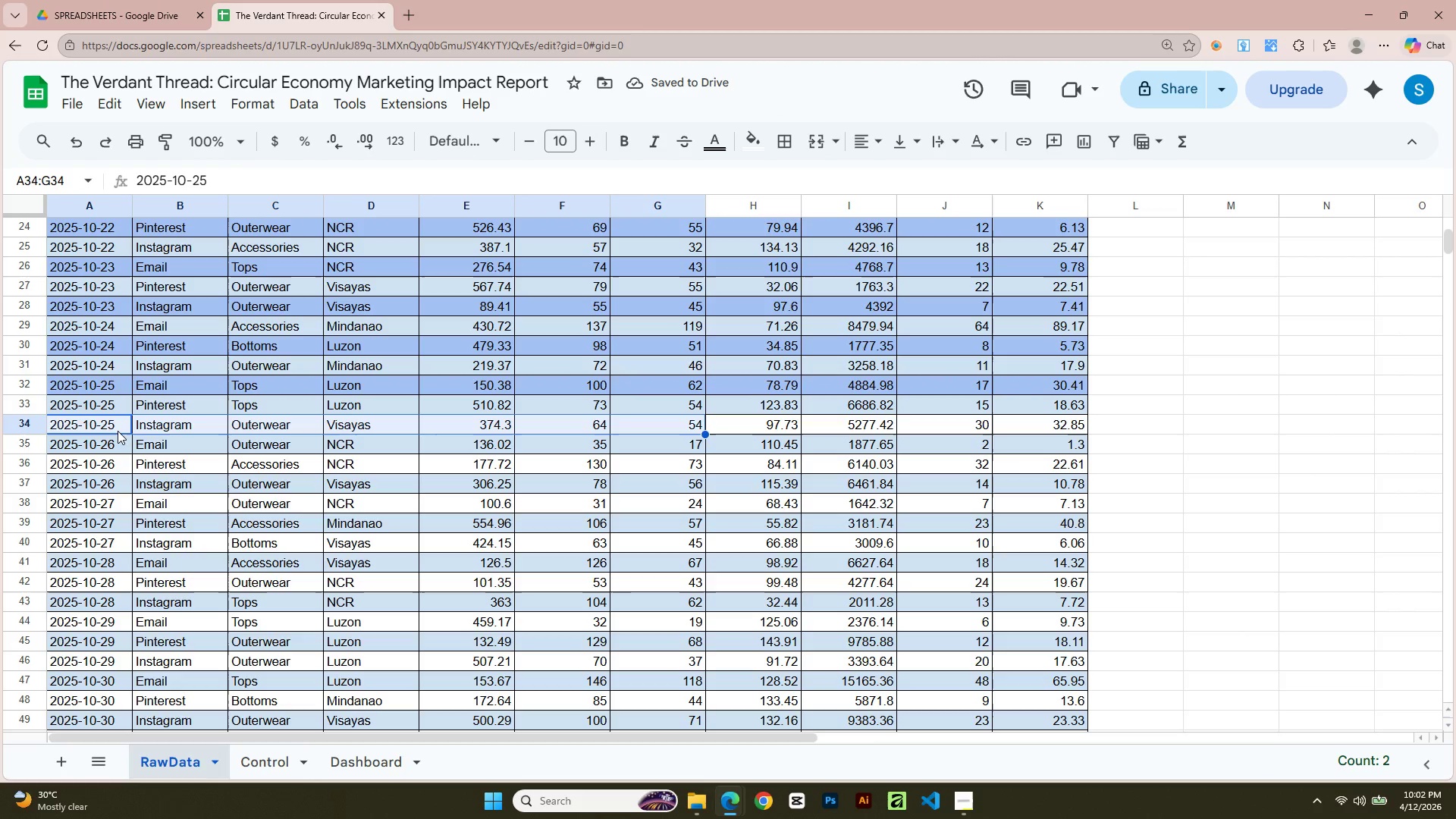 
key(Shift+ArrowRight)
 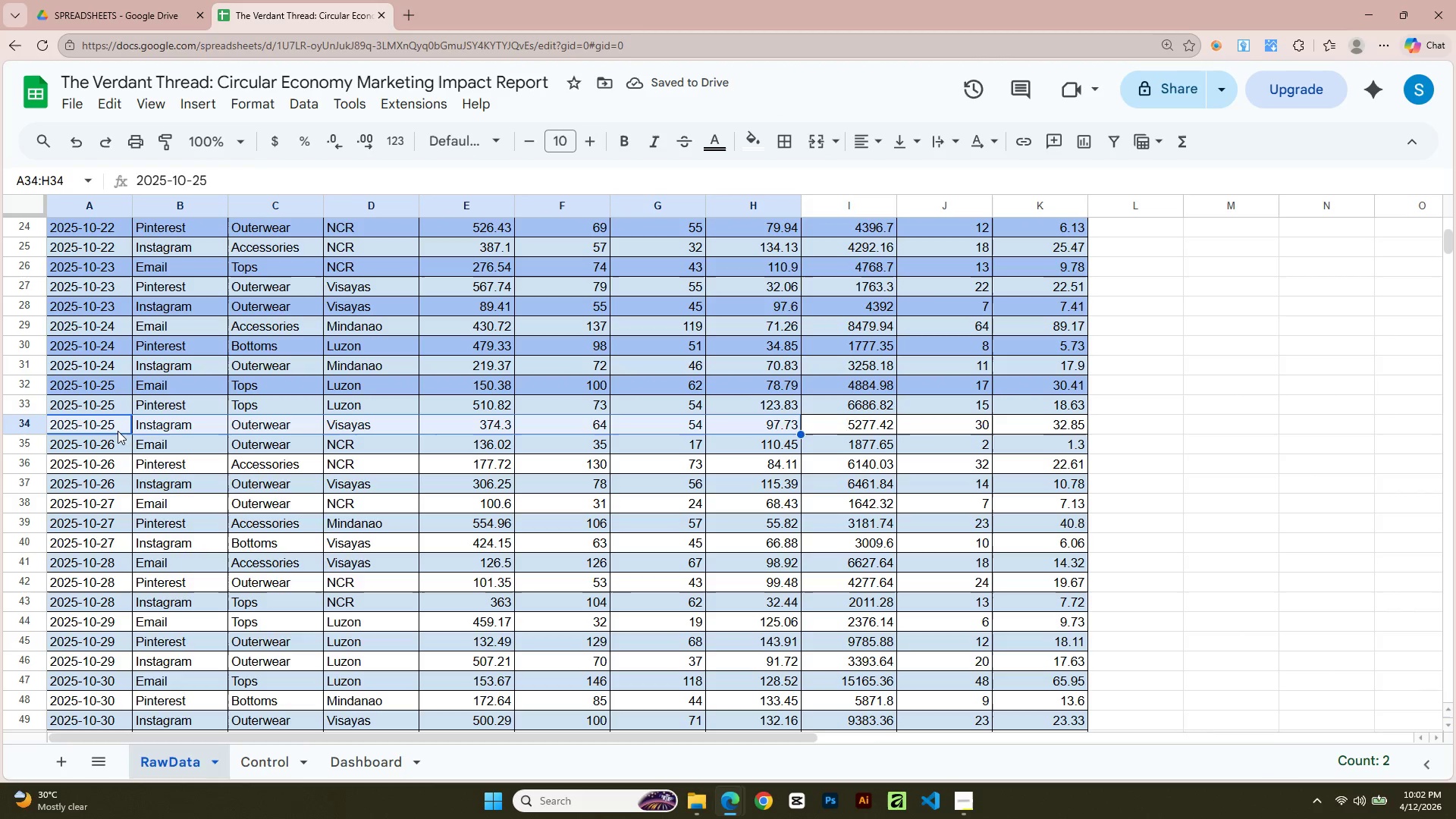 
key(Shift+ArrowRight)
 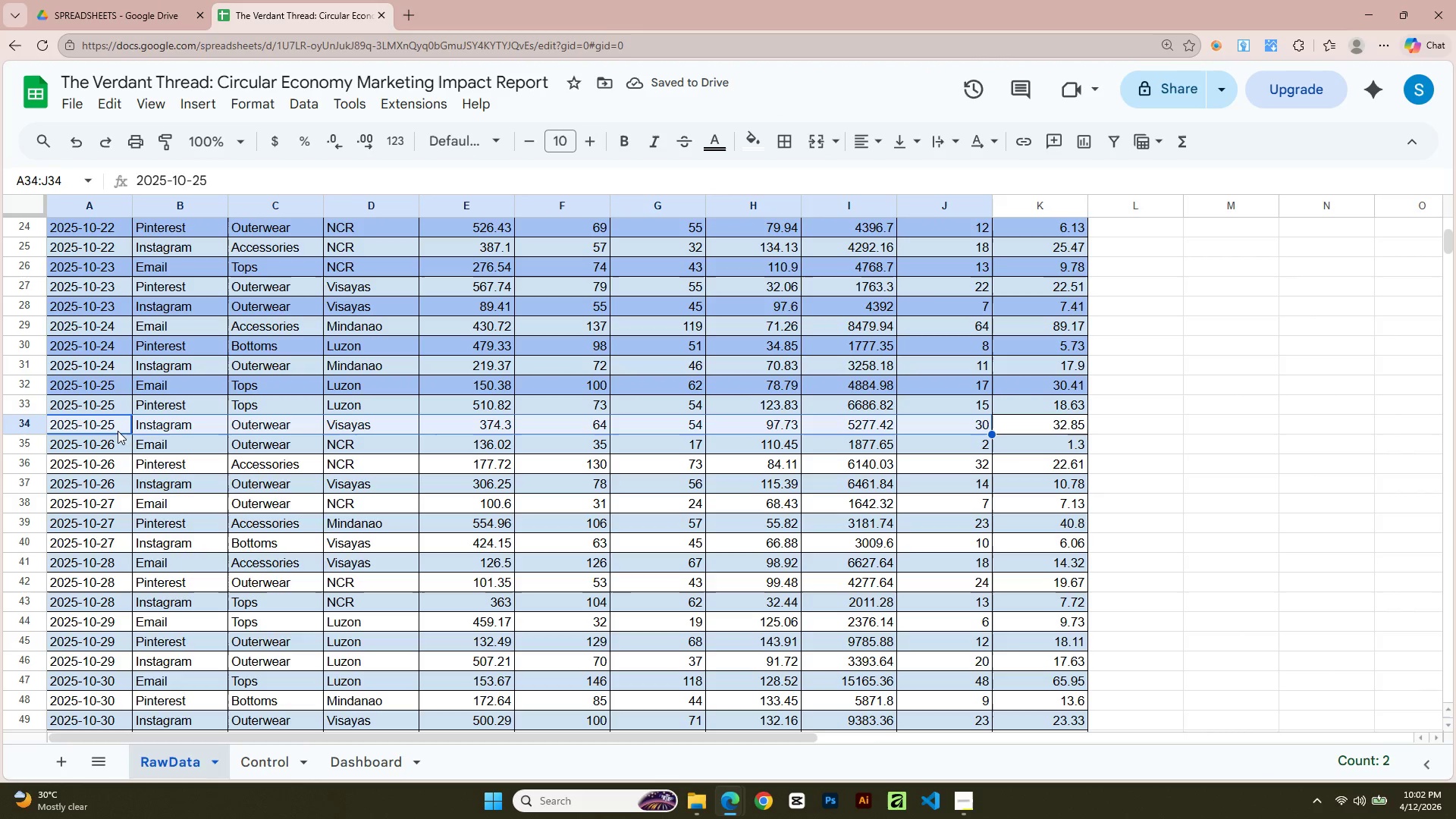 
key(Shift+ArrowRight)
 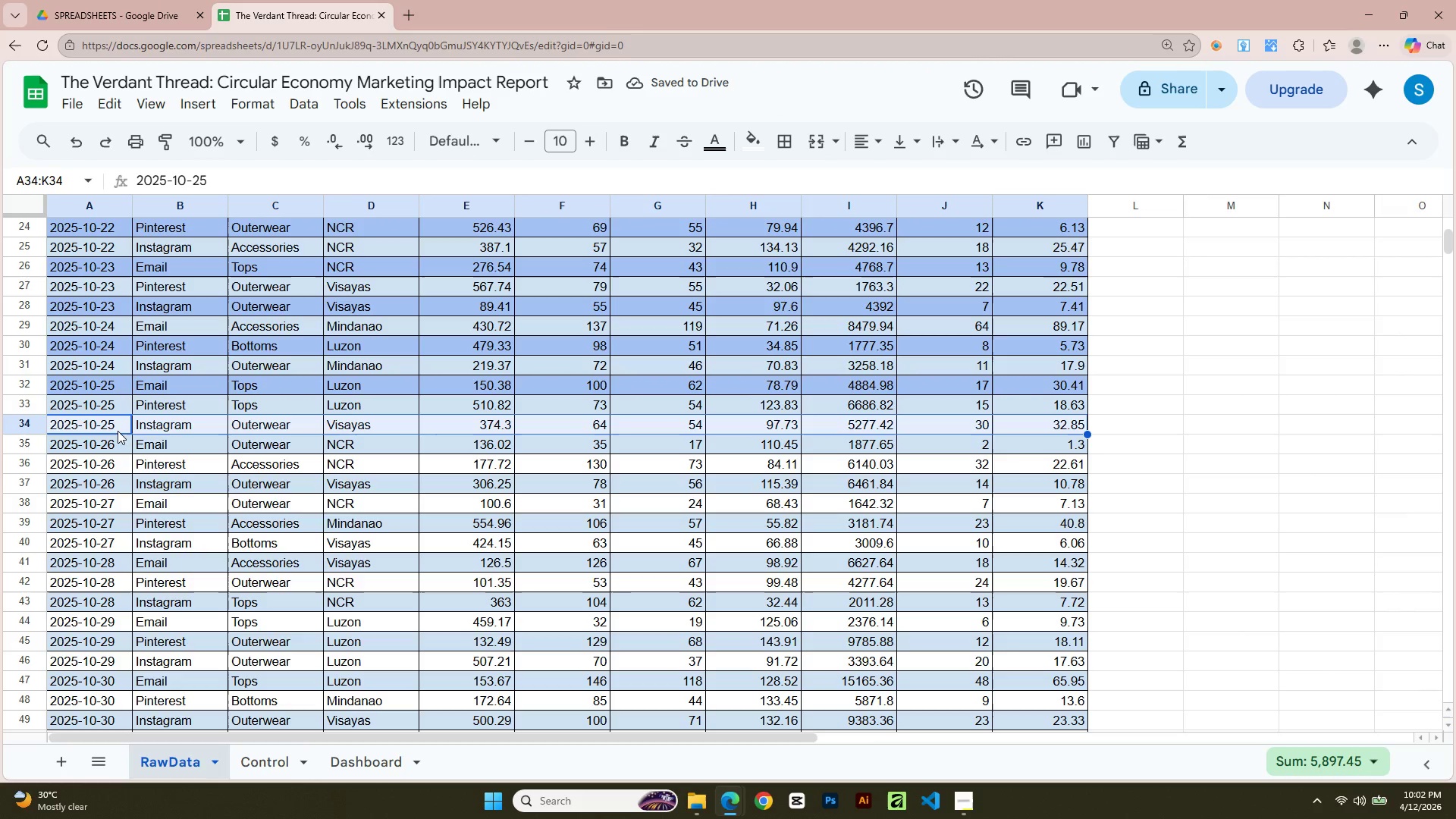 
key(Shift+ArrowRight)
 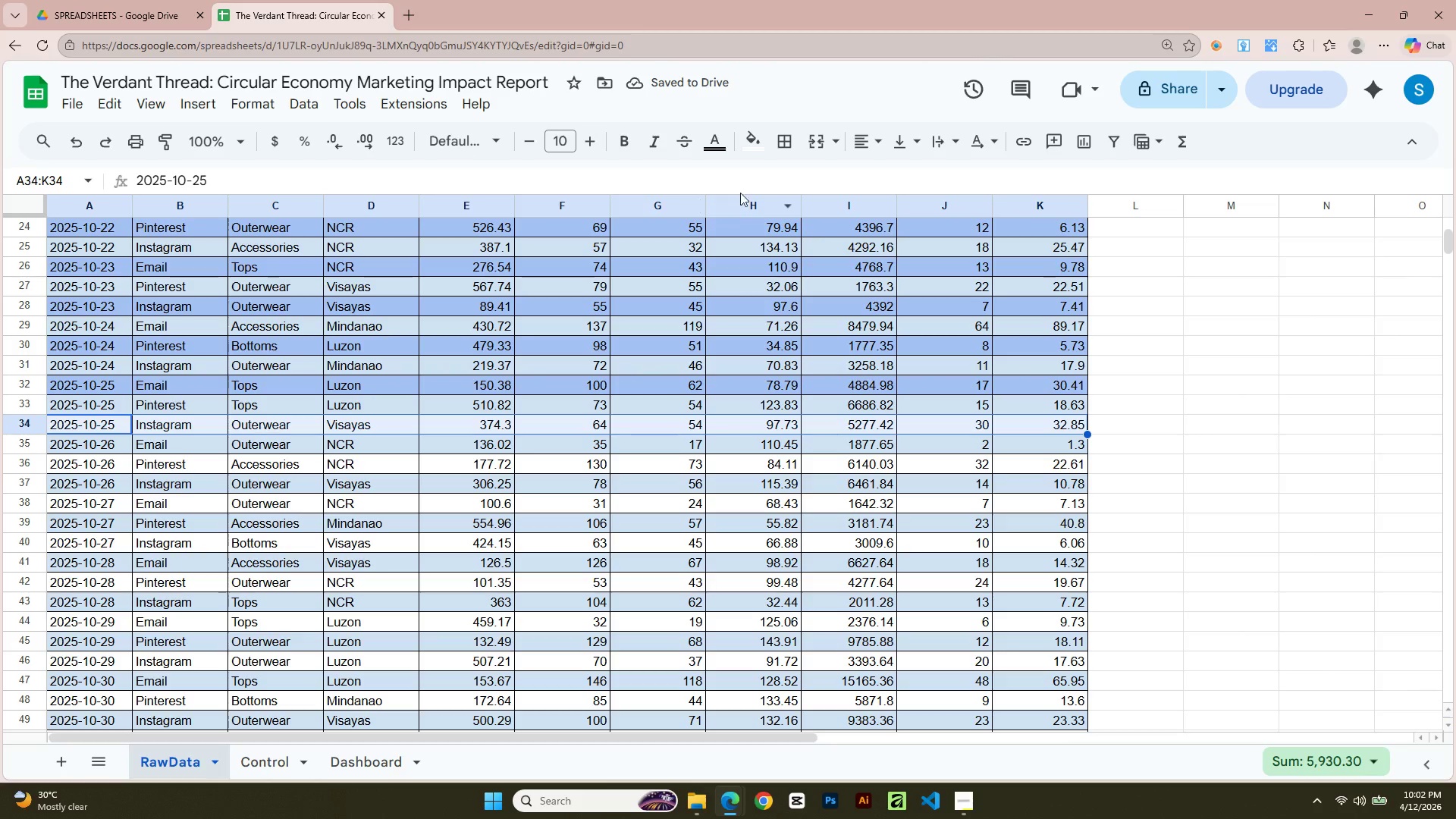 
left_click([759, 146])
 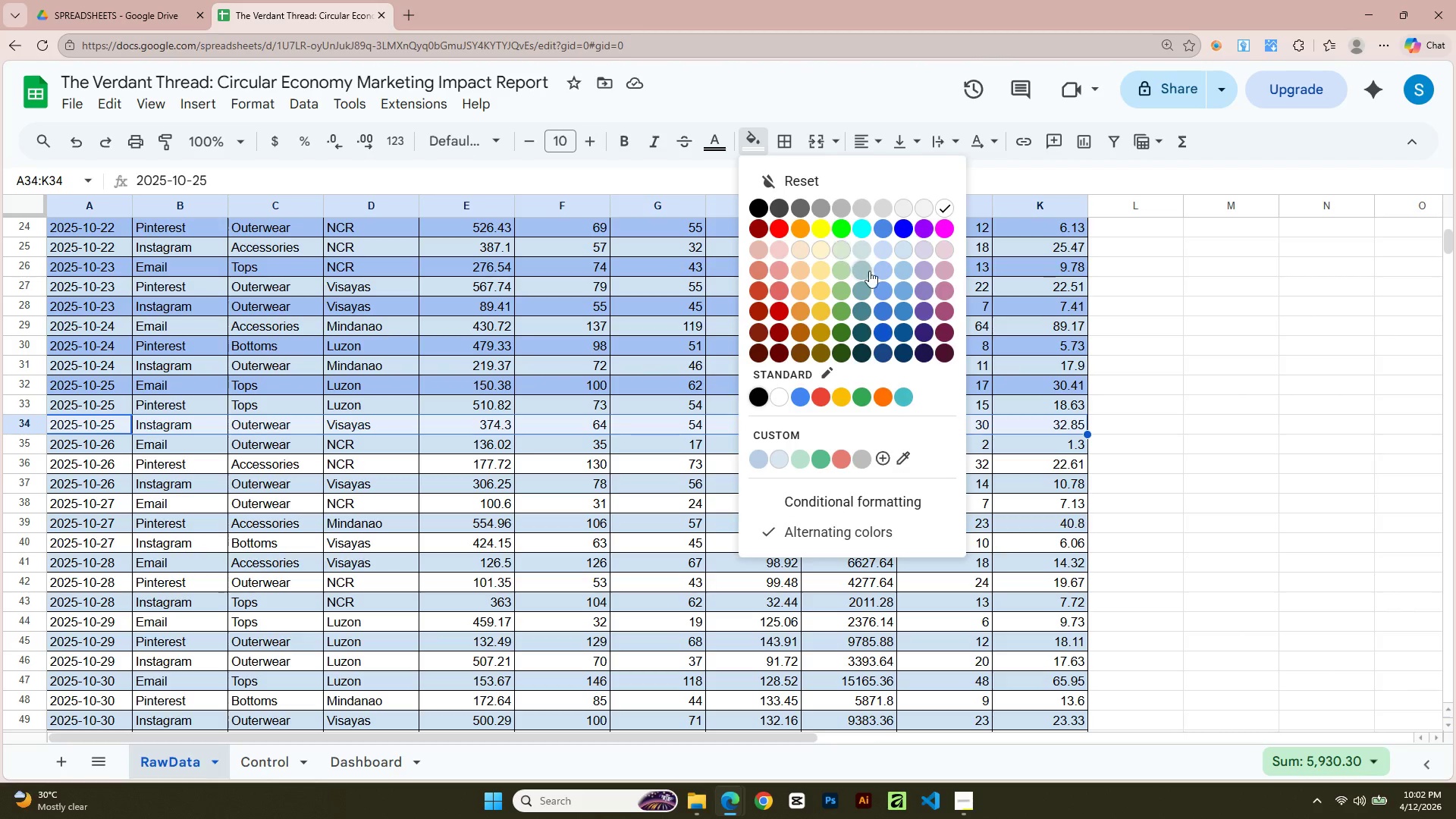 
left_click([878, 274])
 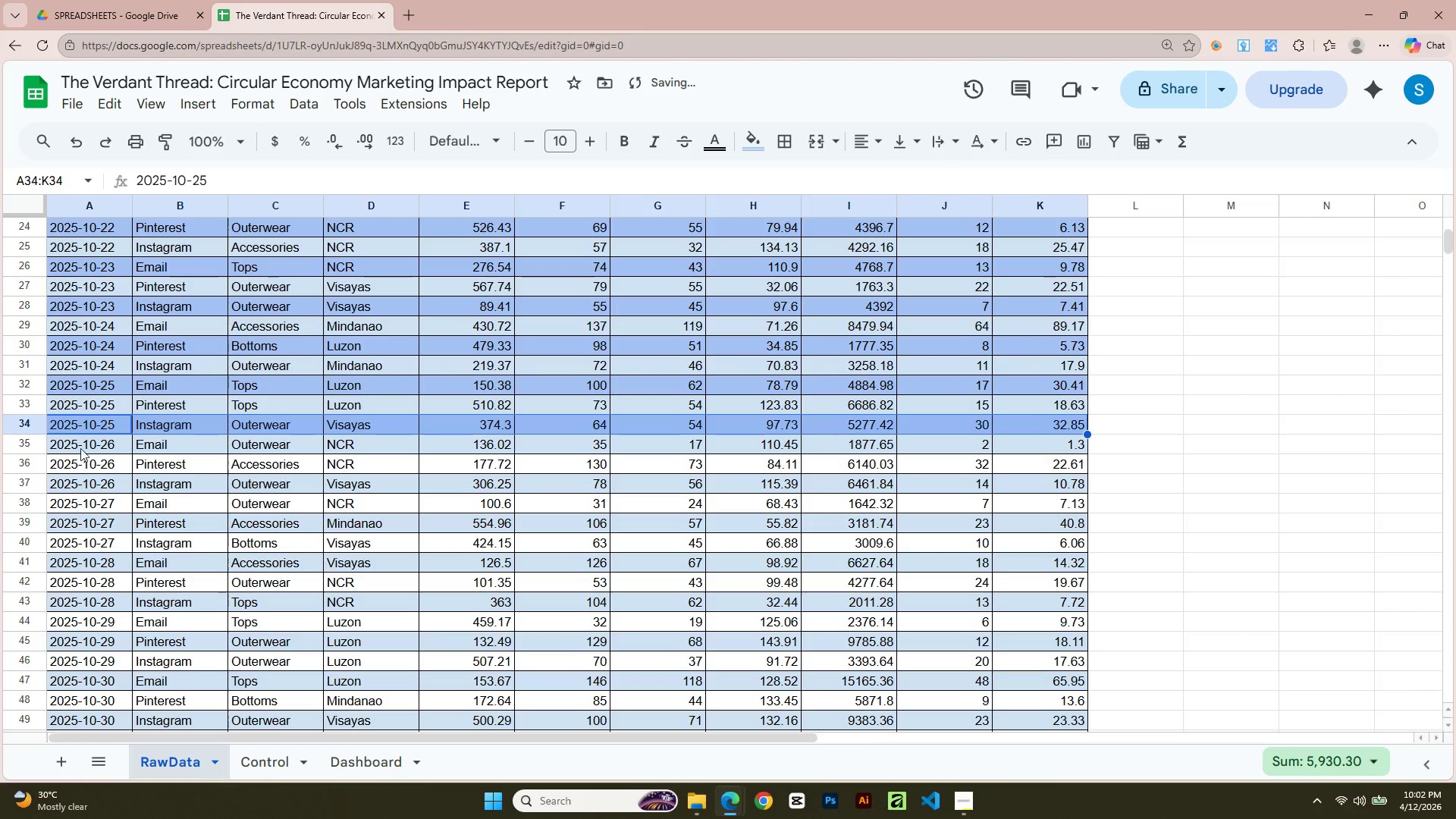 
left_click([77, 467])
 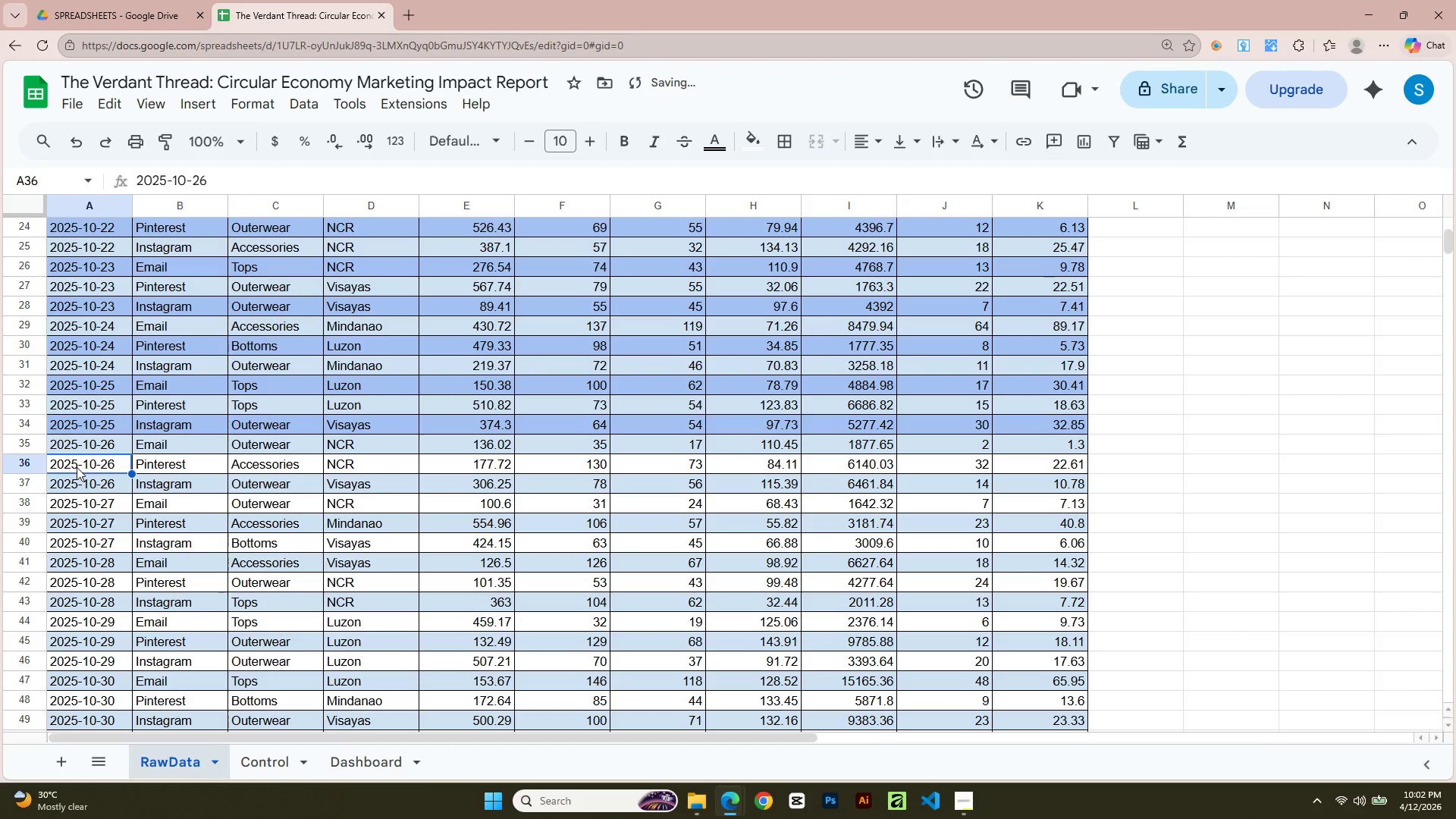 
key(Shift+ArrowRight)
 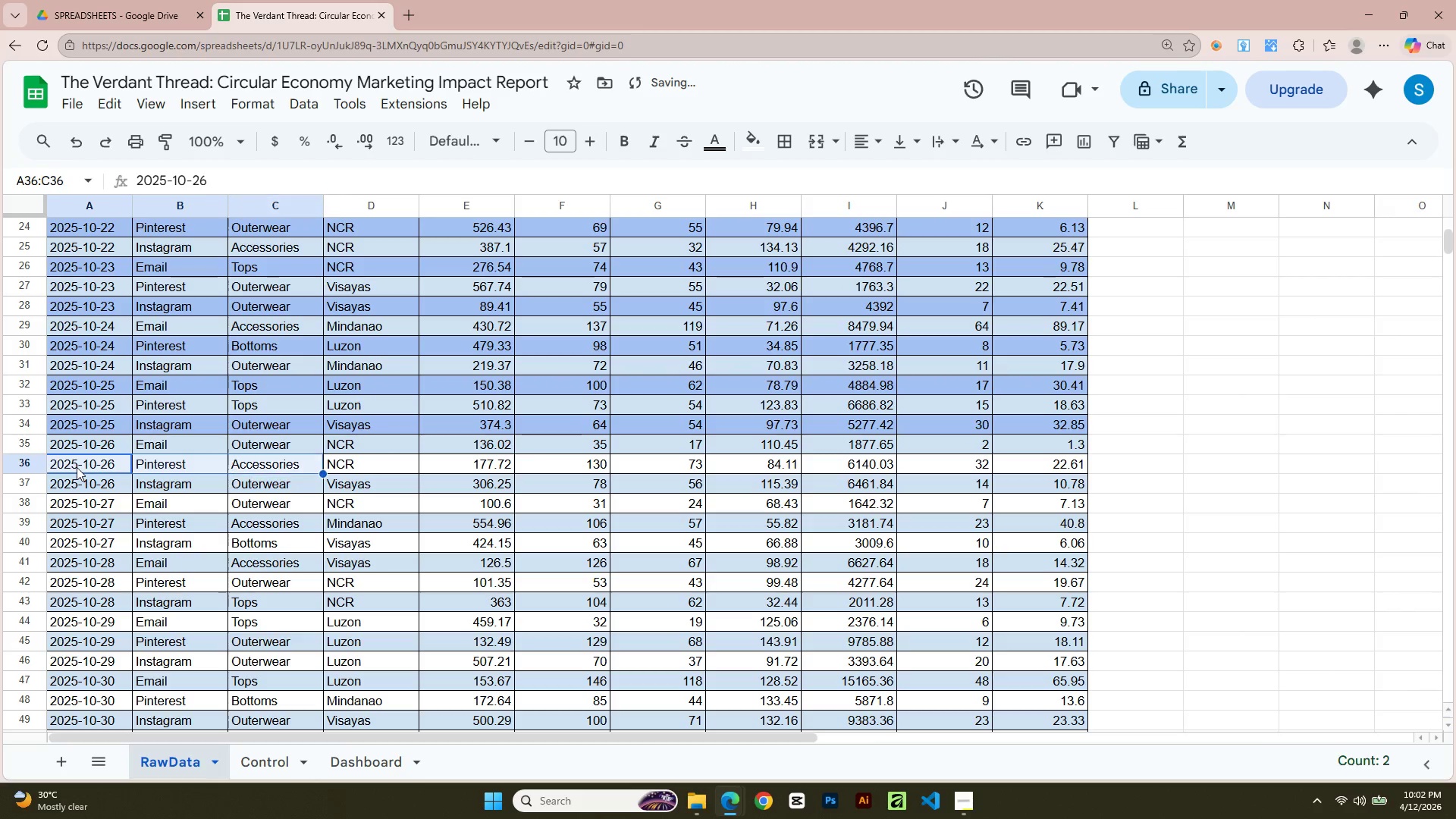 
key(Shift+ArrowRight)
 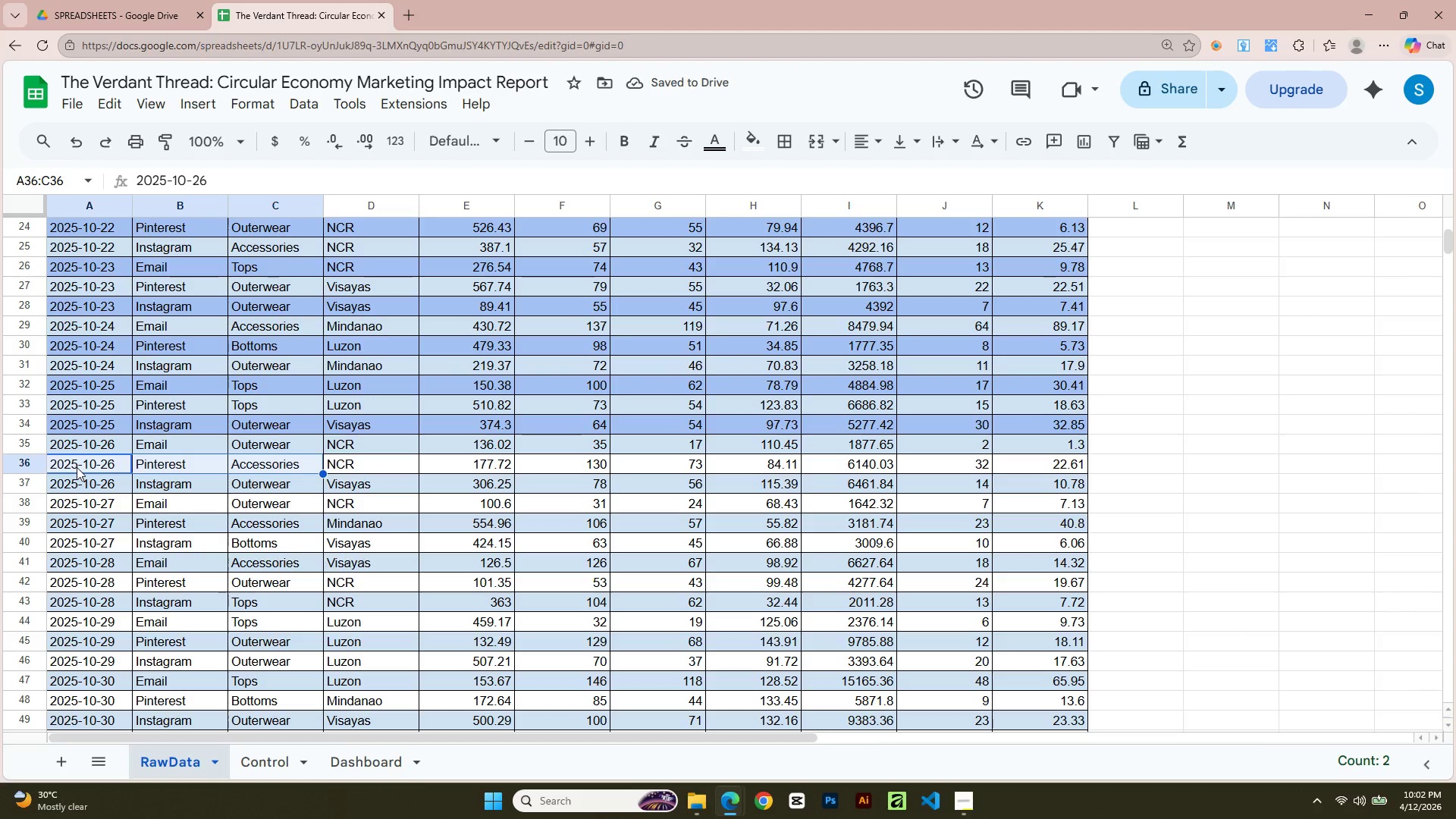 
key(Shift+ArrowRight)
 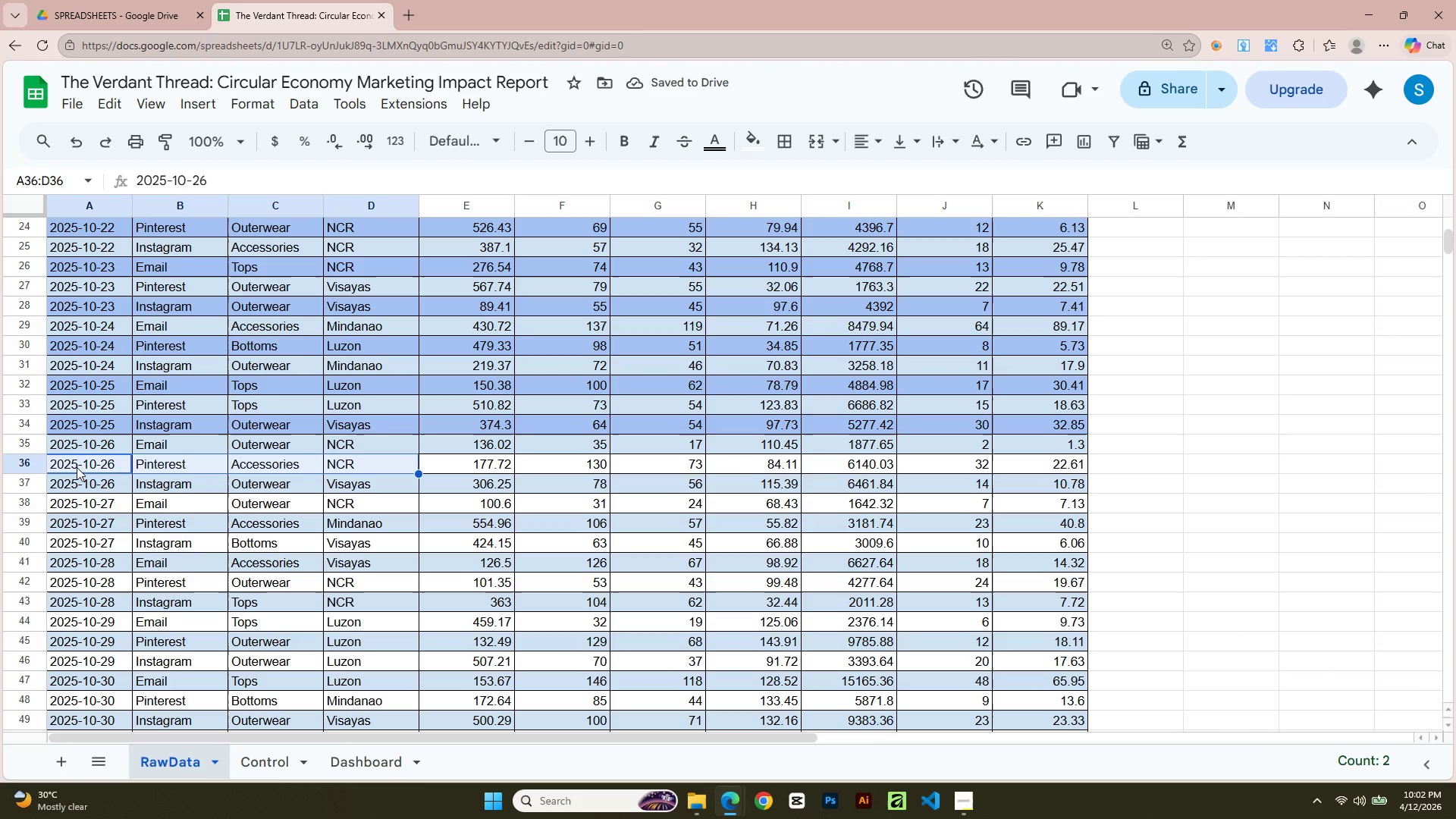 
key(Shift+ArrowRight)
 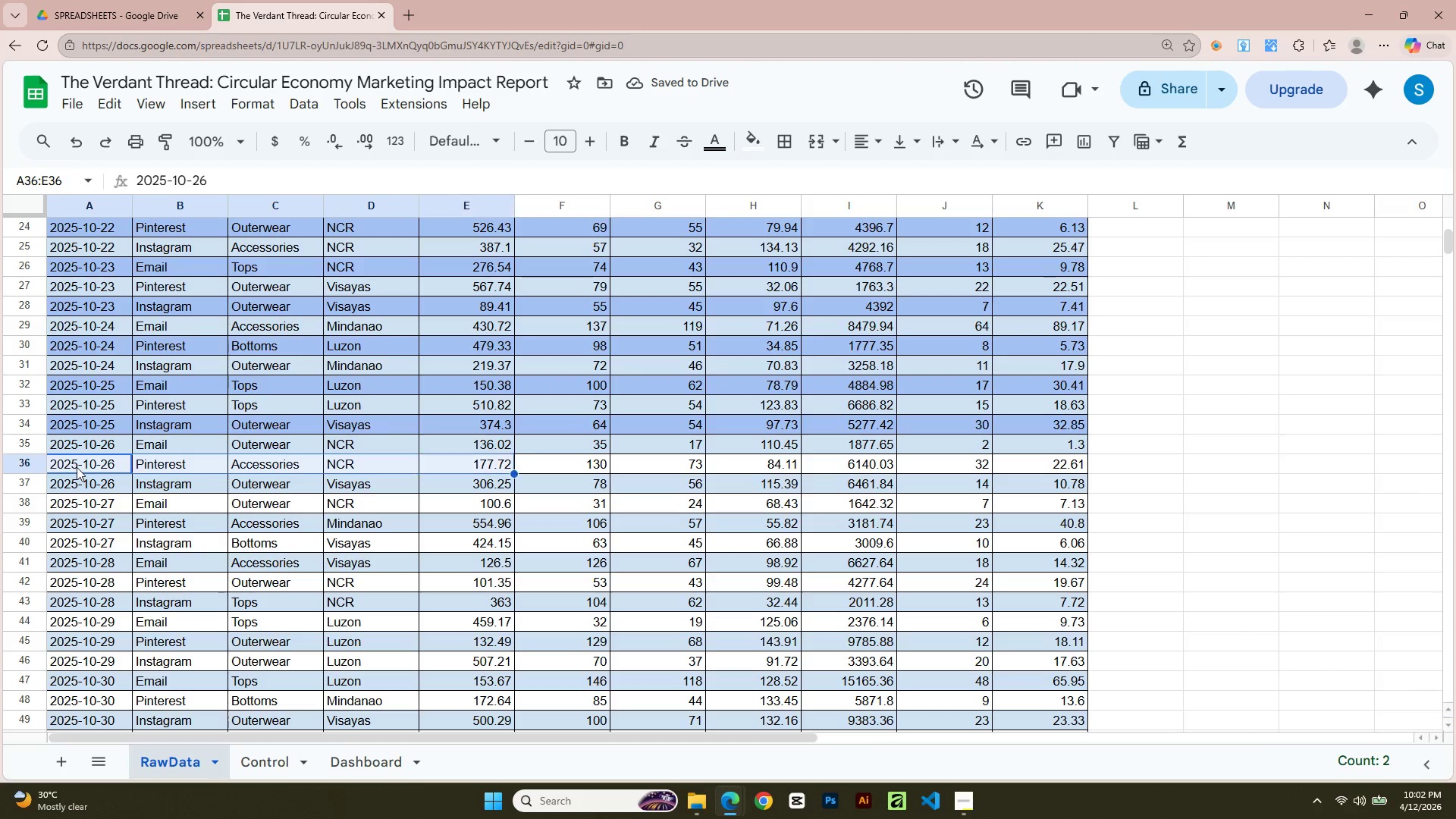 
key(Shift+ArrowRight)
 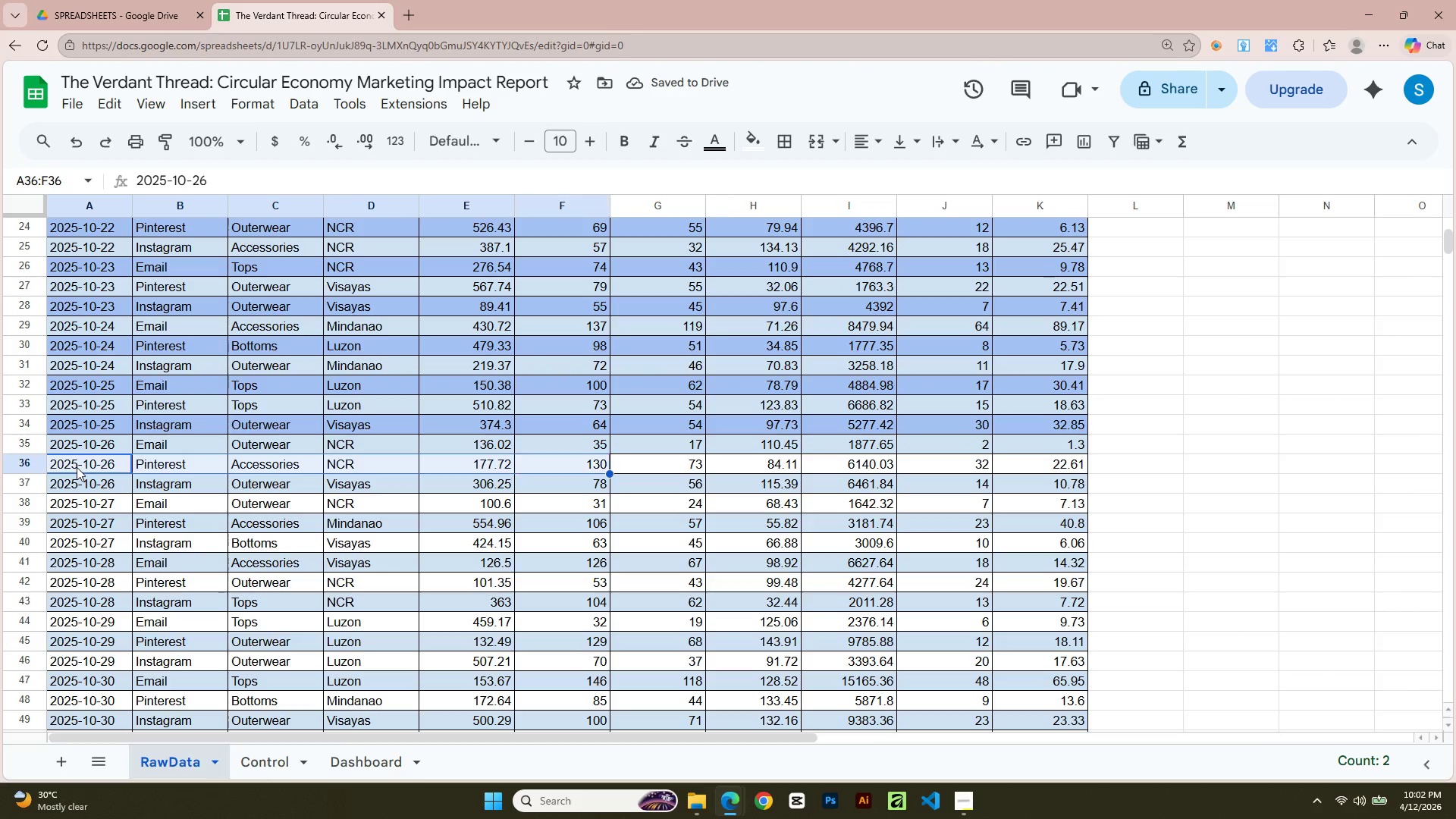 
key(Shift+ArrowRight)
 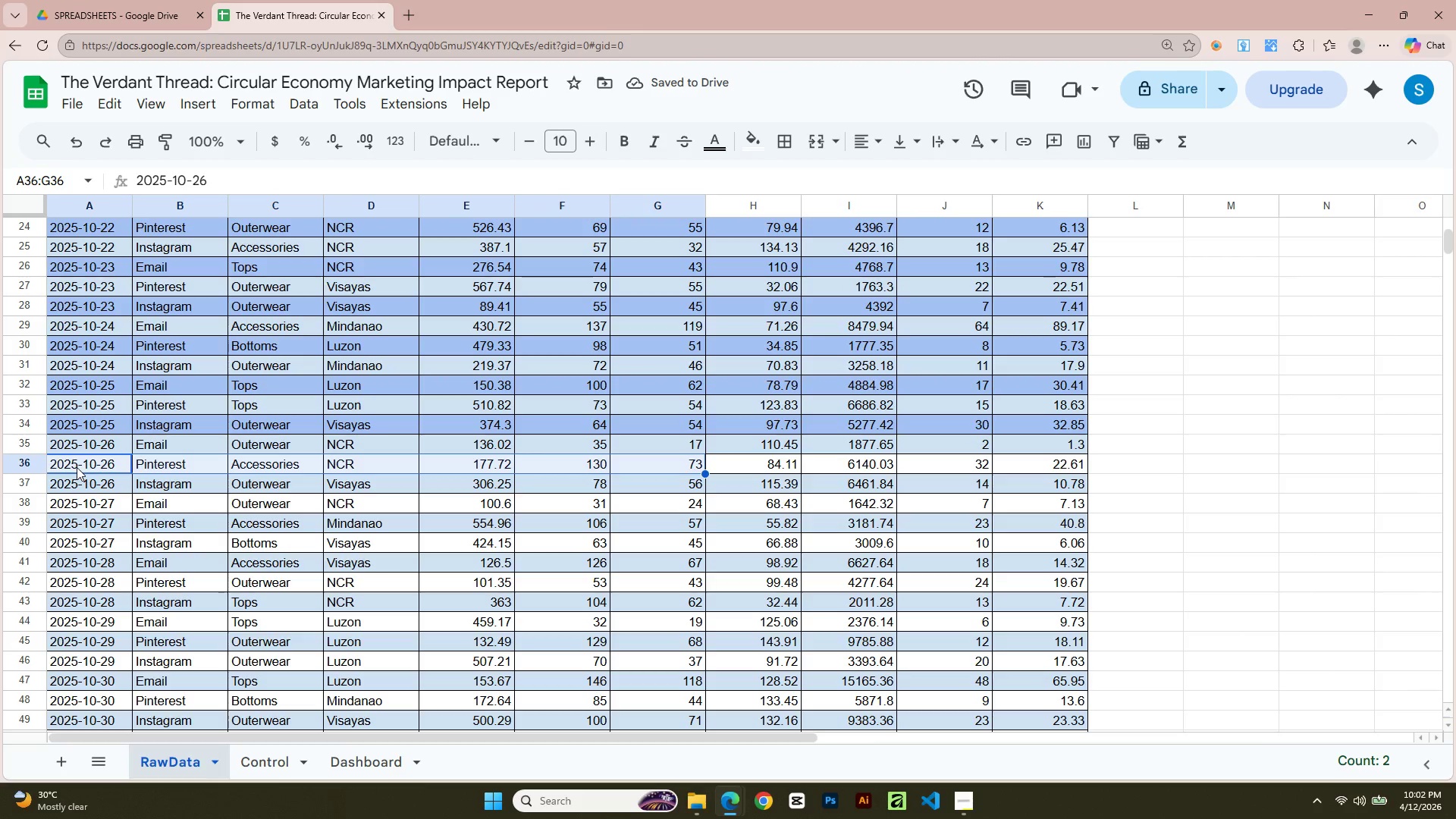 
key(Shift+ArrowRight)
 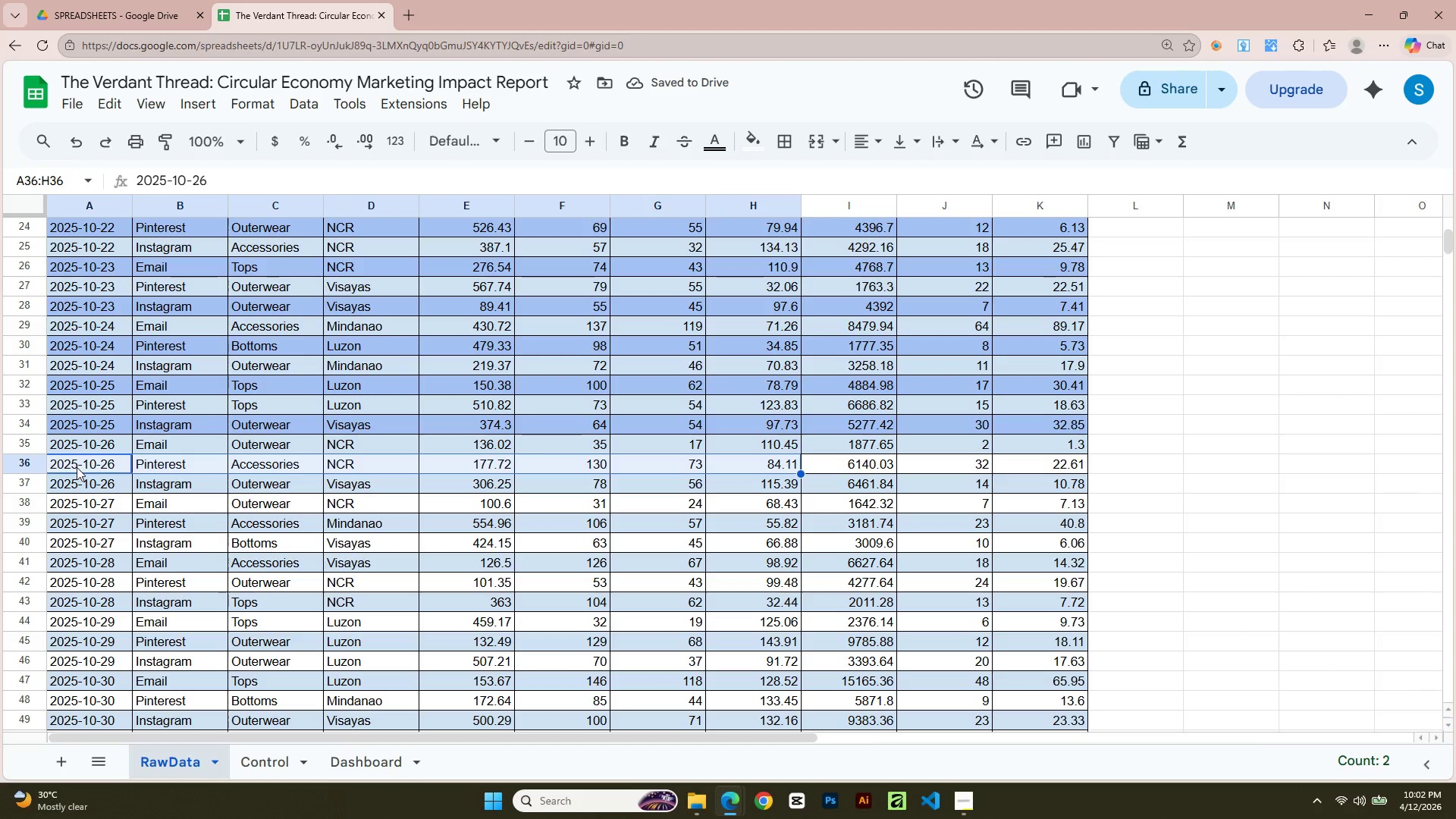 
key(Shift+ArrowRight)
 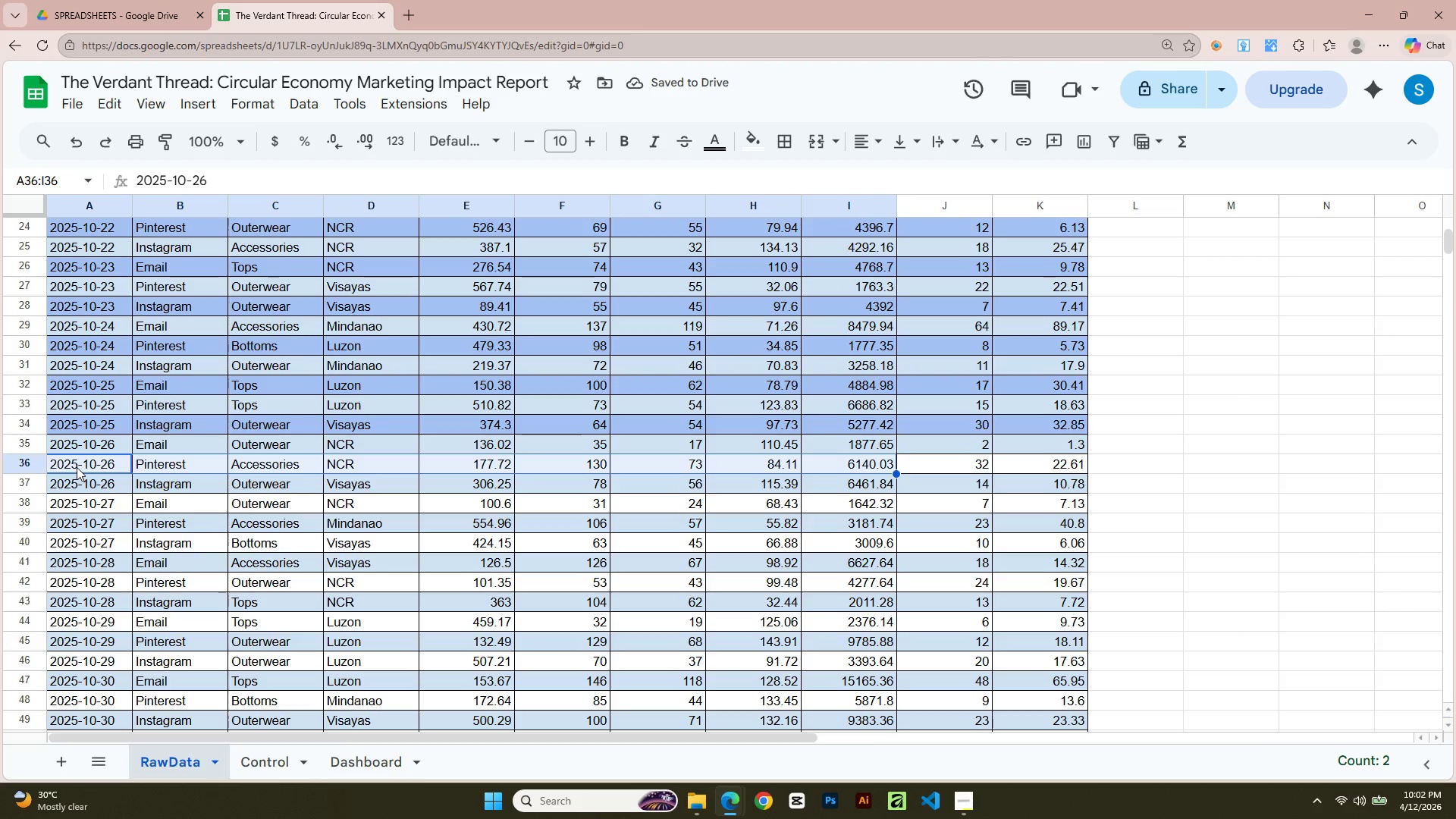 
key(Shift+ArrowRight)
 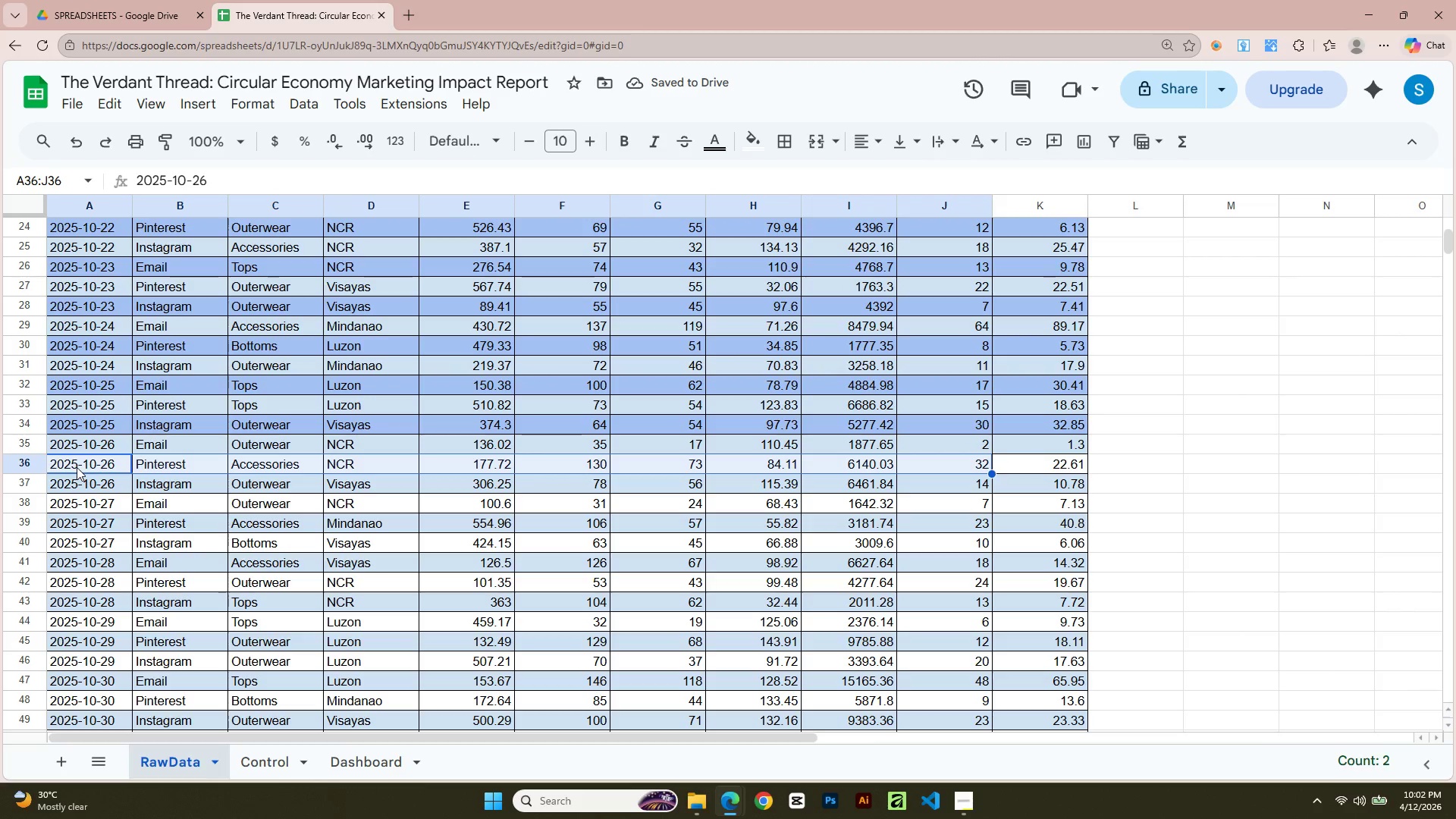 
key(Shift+ArrowRight)
 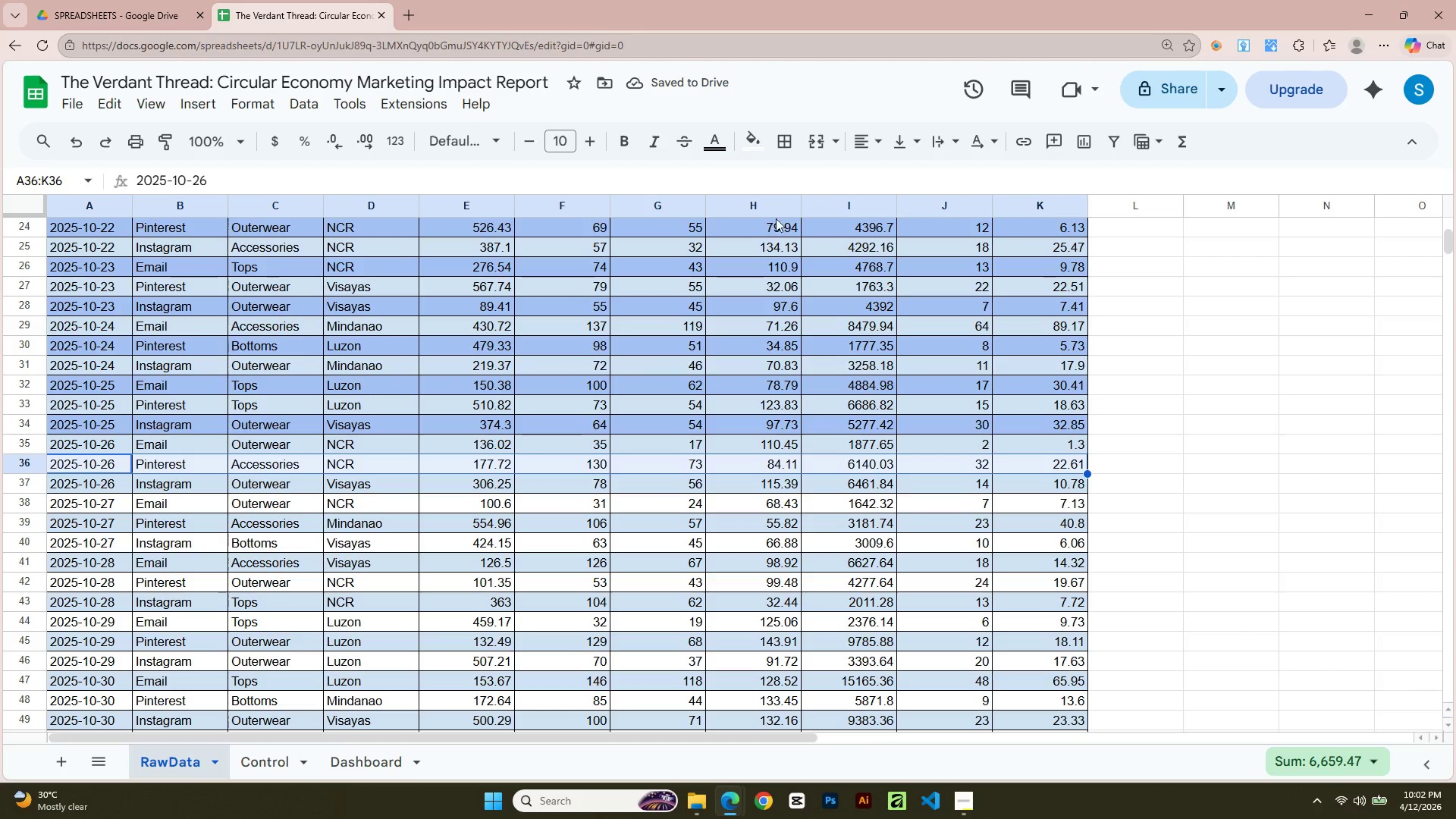 
left_click([747, 145])
 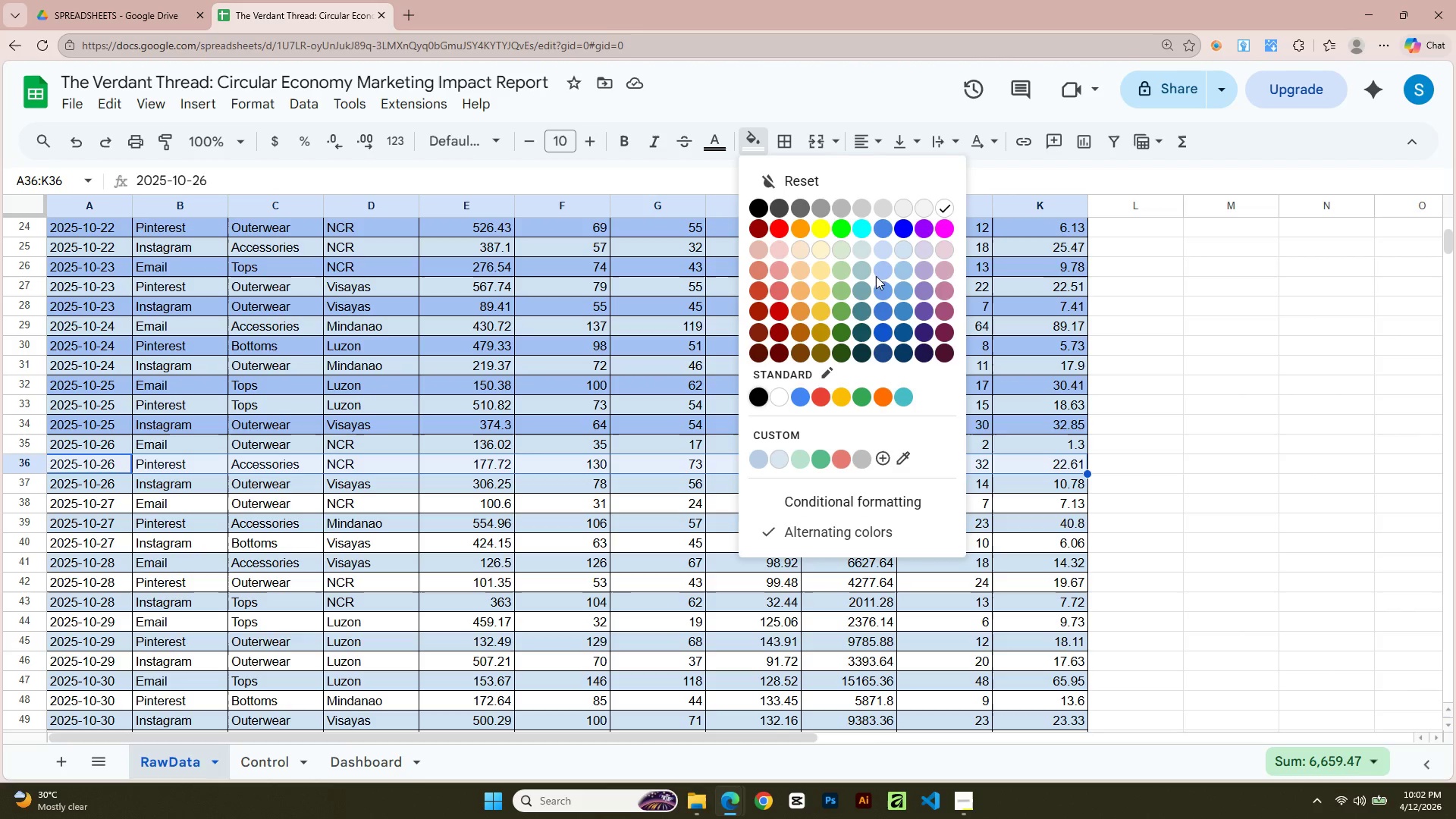 
left_click([877, 271])
 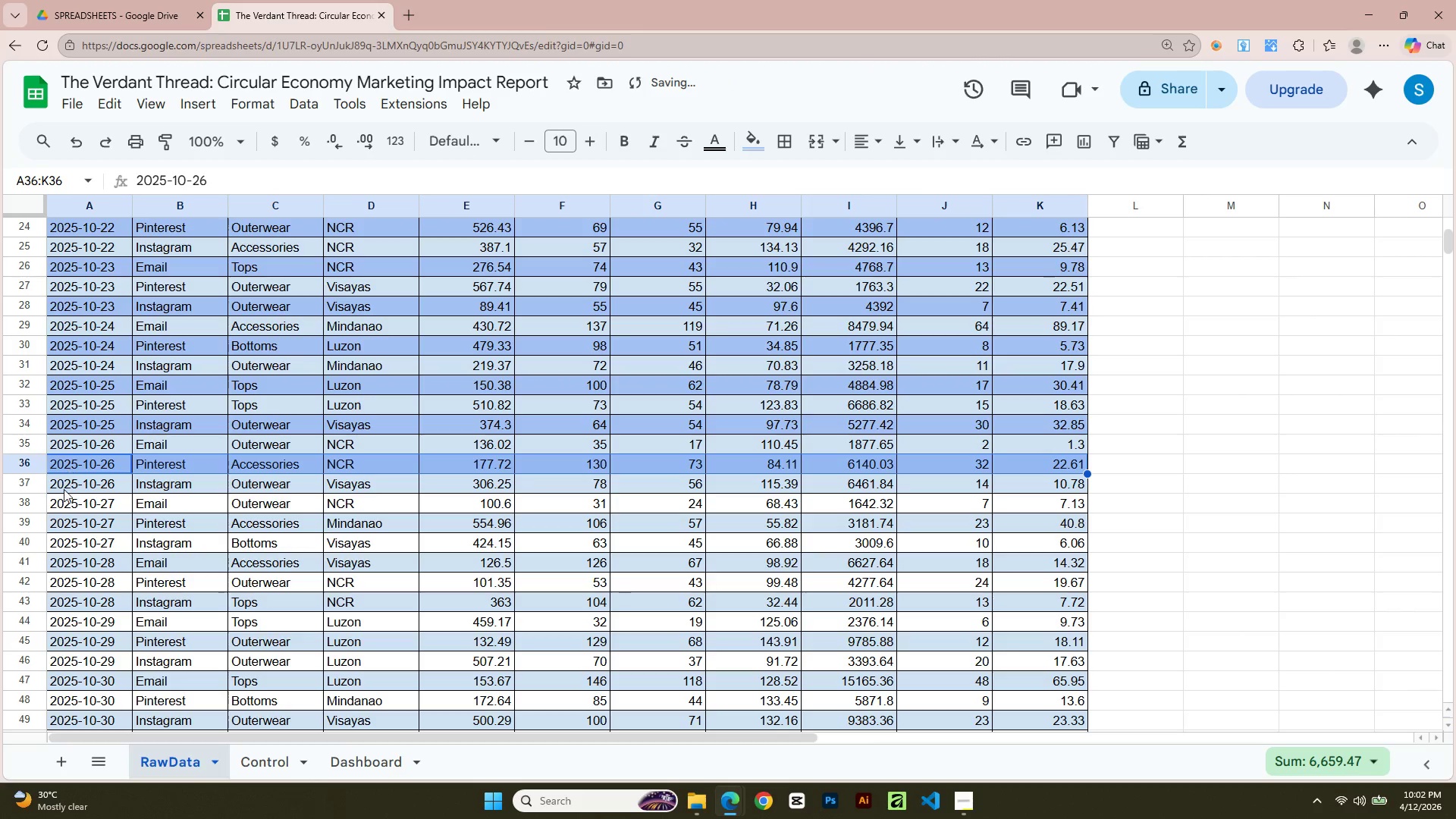 
left_click([64, 497])
 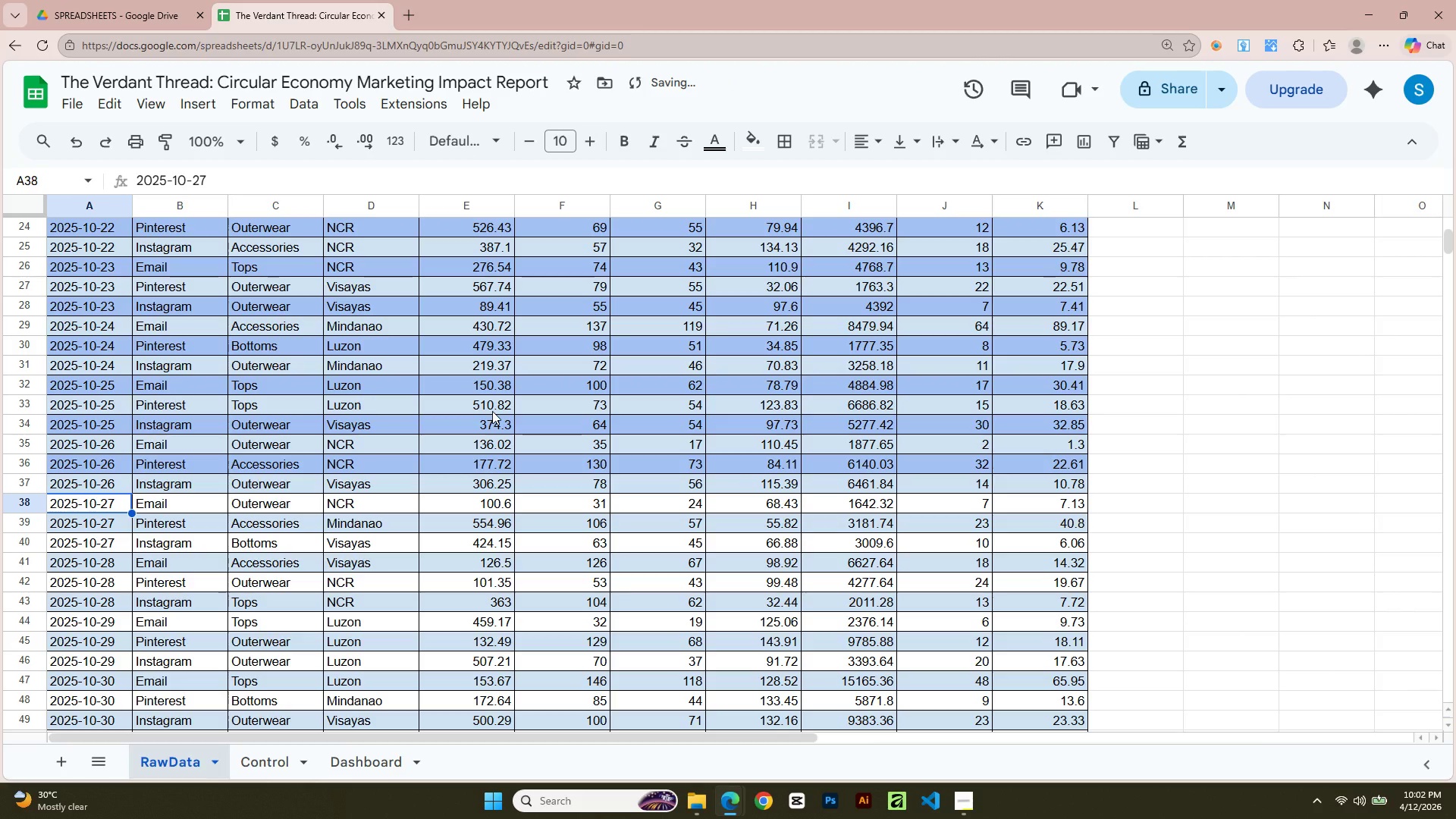 
key(Shift+ArrowRight)
 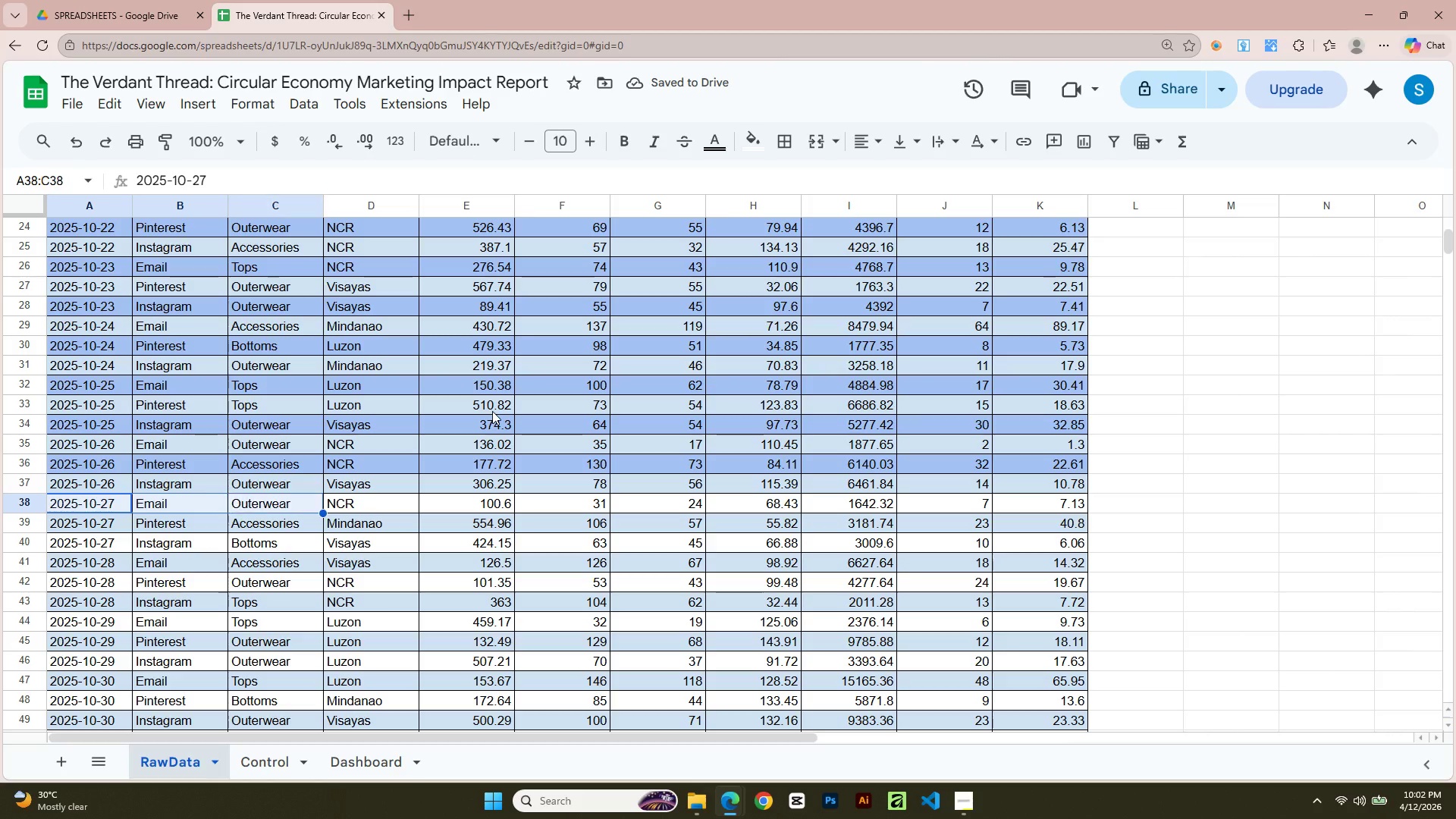 
key(Shift+ArrowRight)
 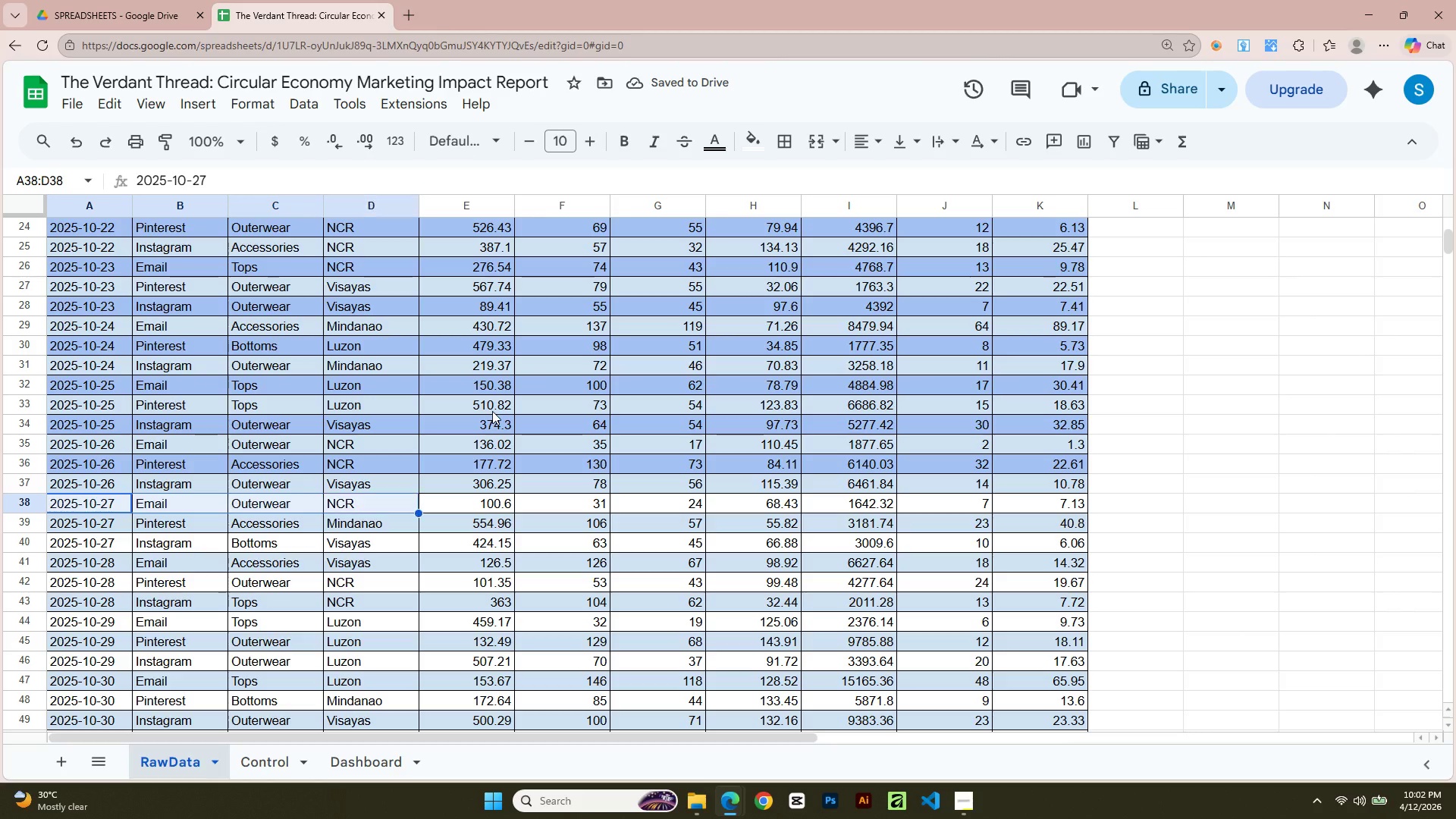 
key(Shift+ArrowRight)
 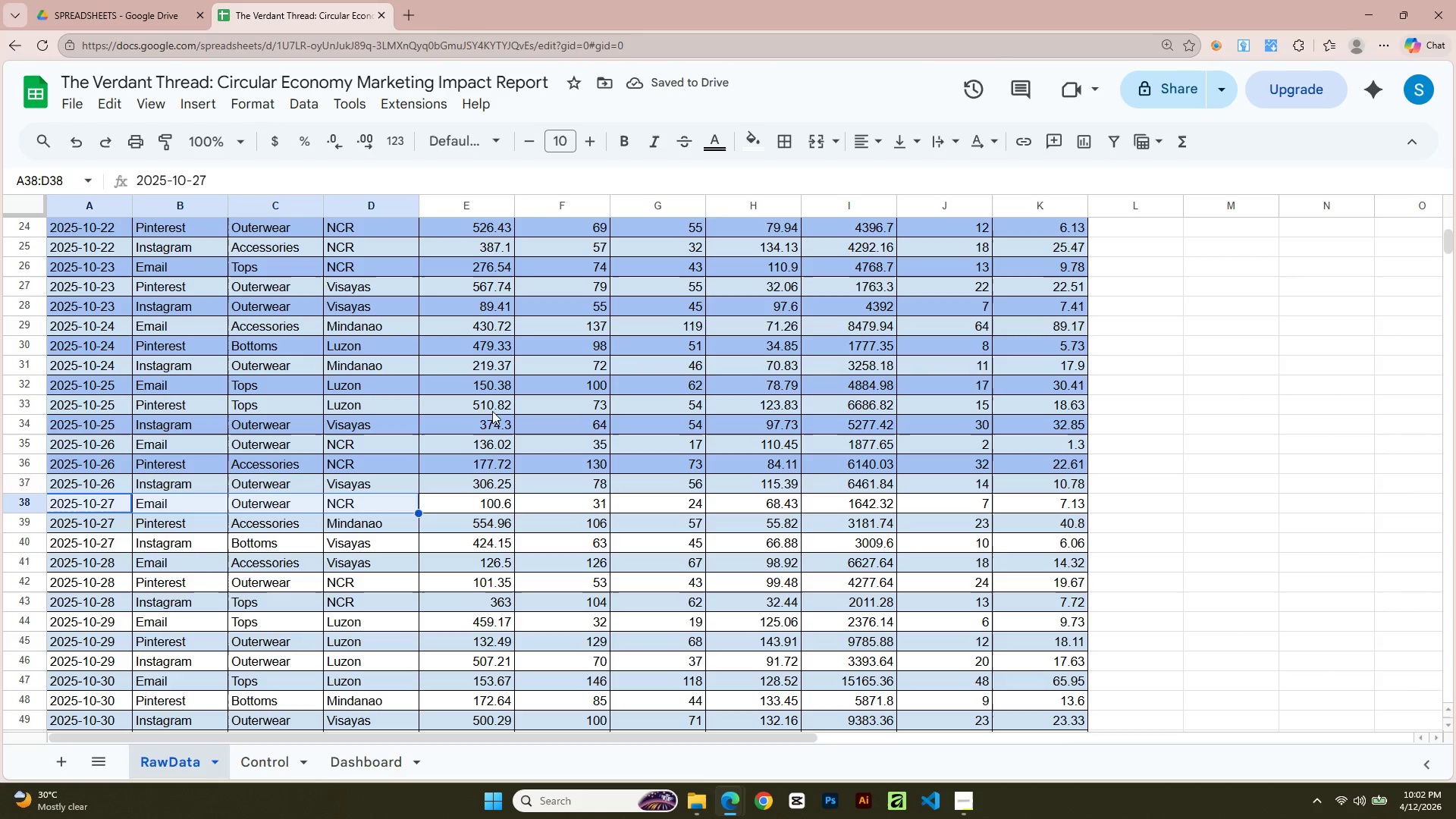 
key(Shift+ArrowRight)
 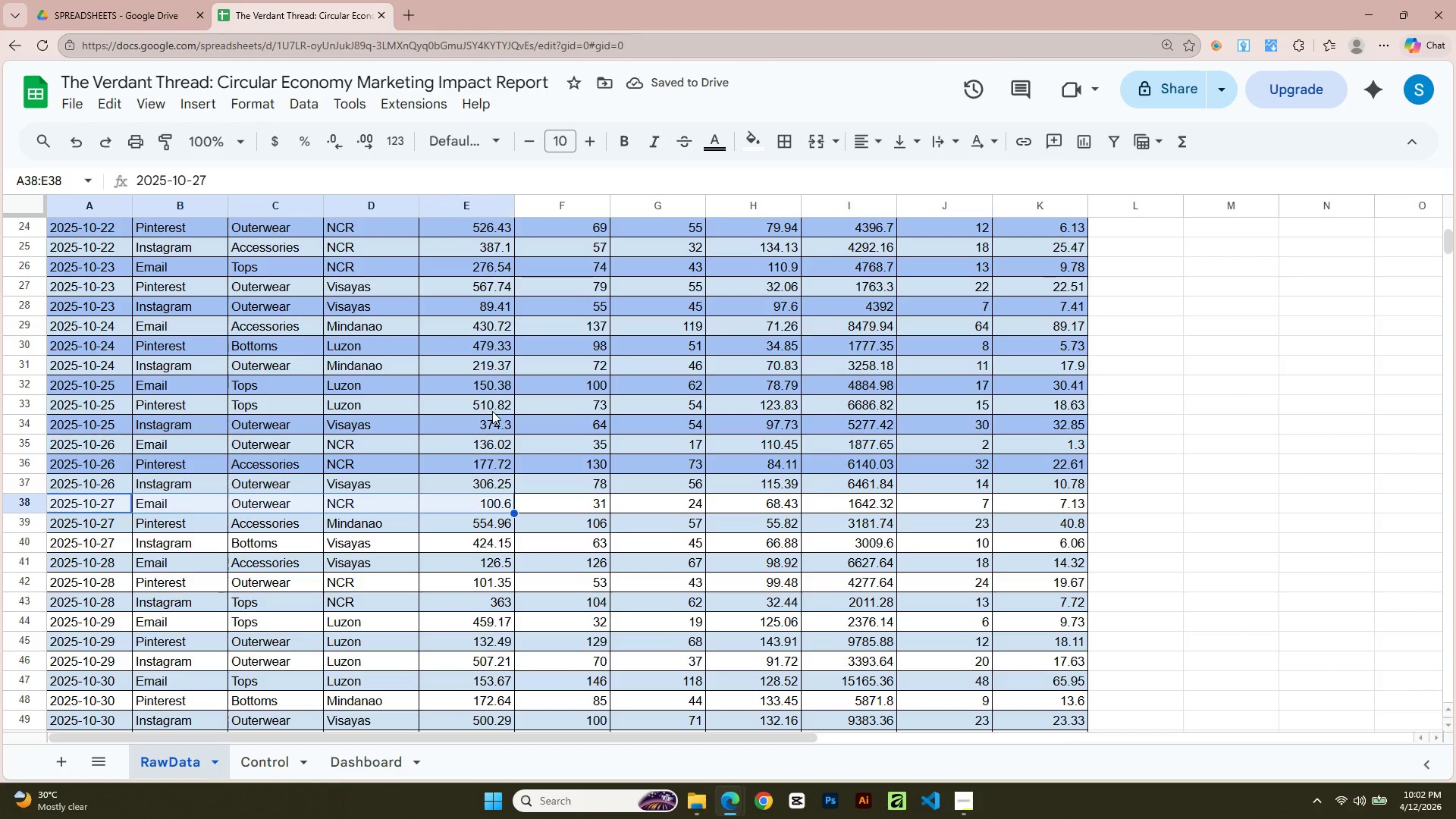 
key(Shift+ArrowRight)
 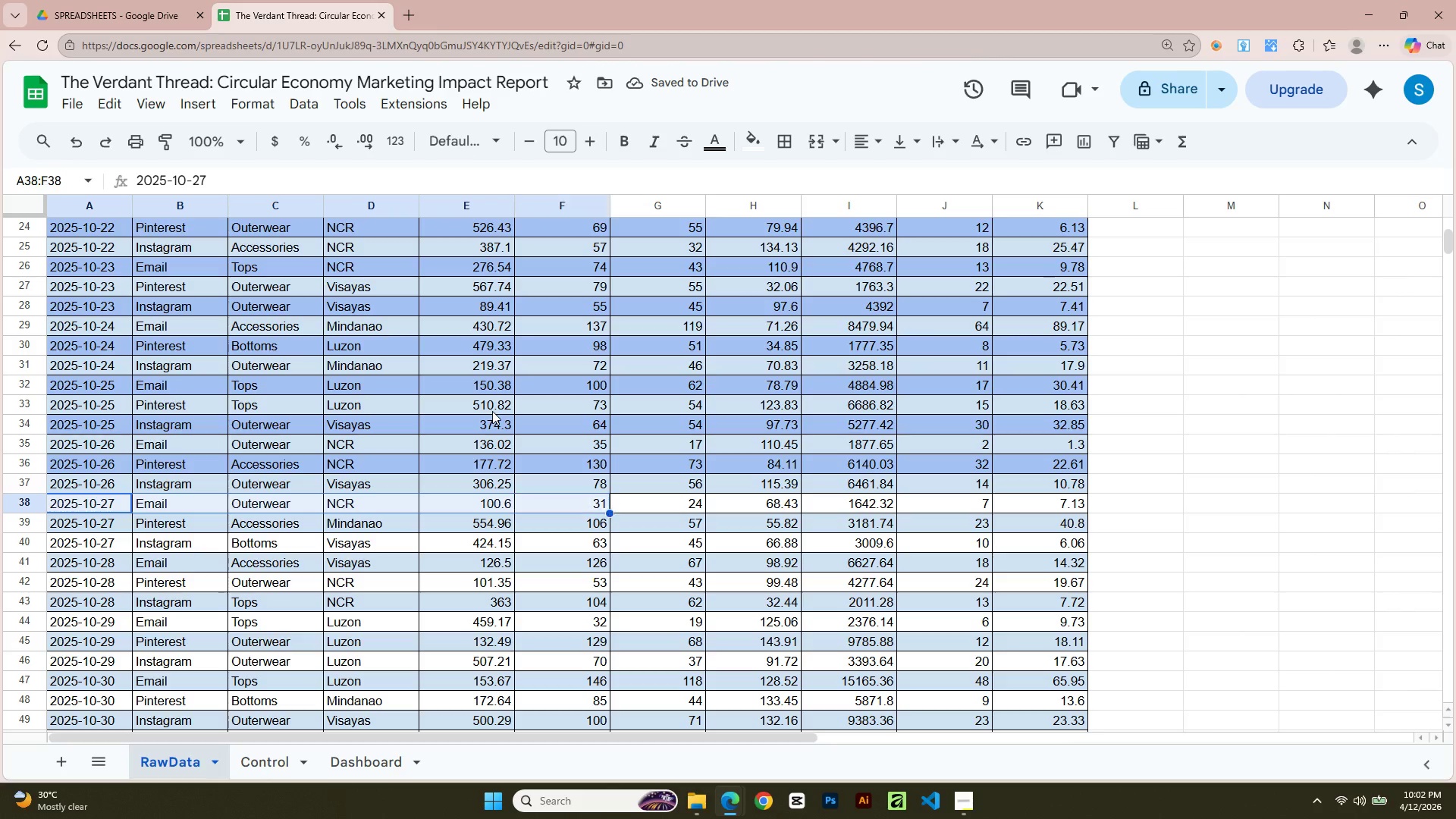 
key(Shift+ArrowRight)
 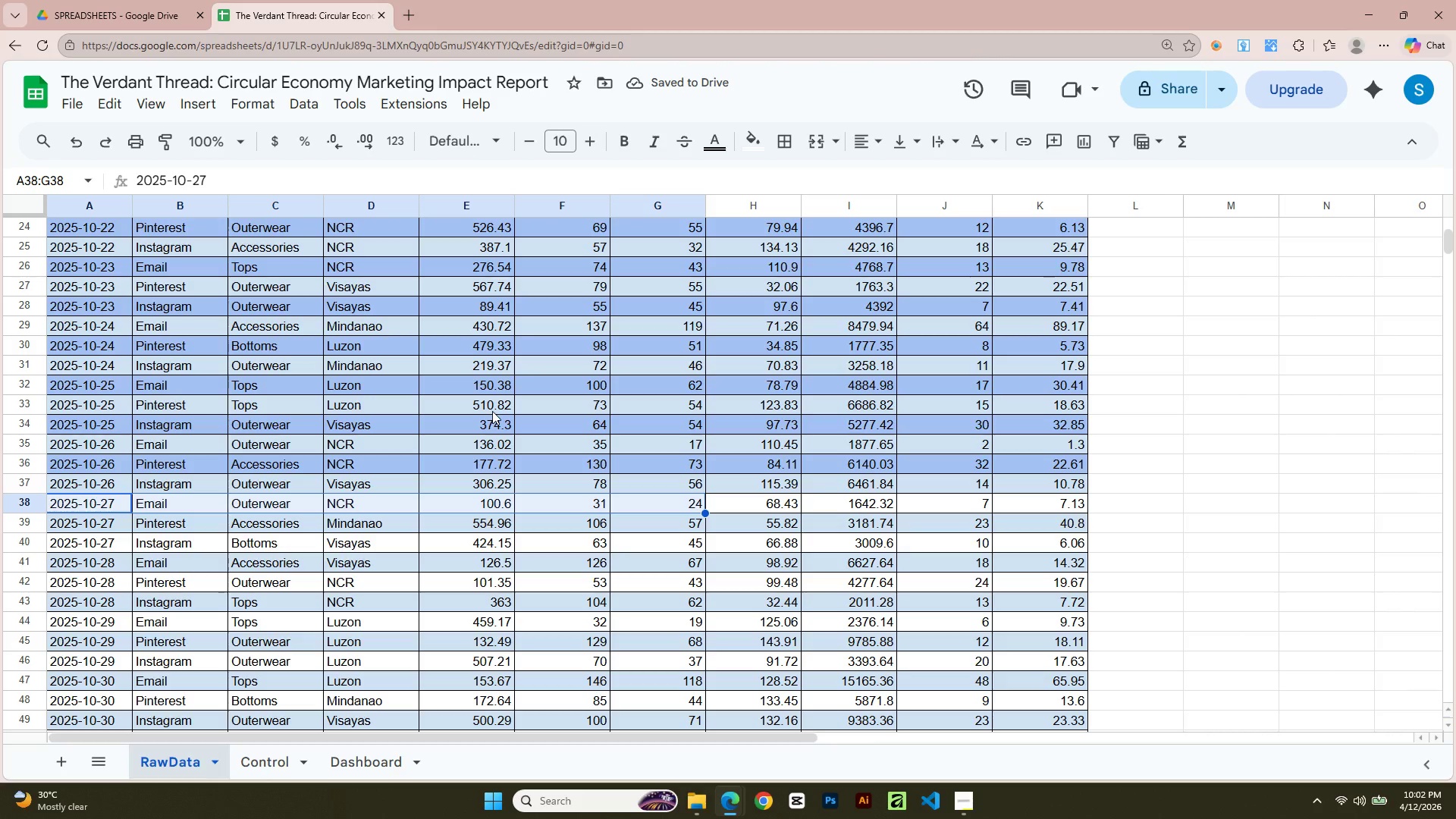 
key(Shift+ArrowRight)
 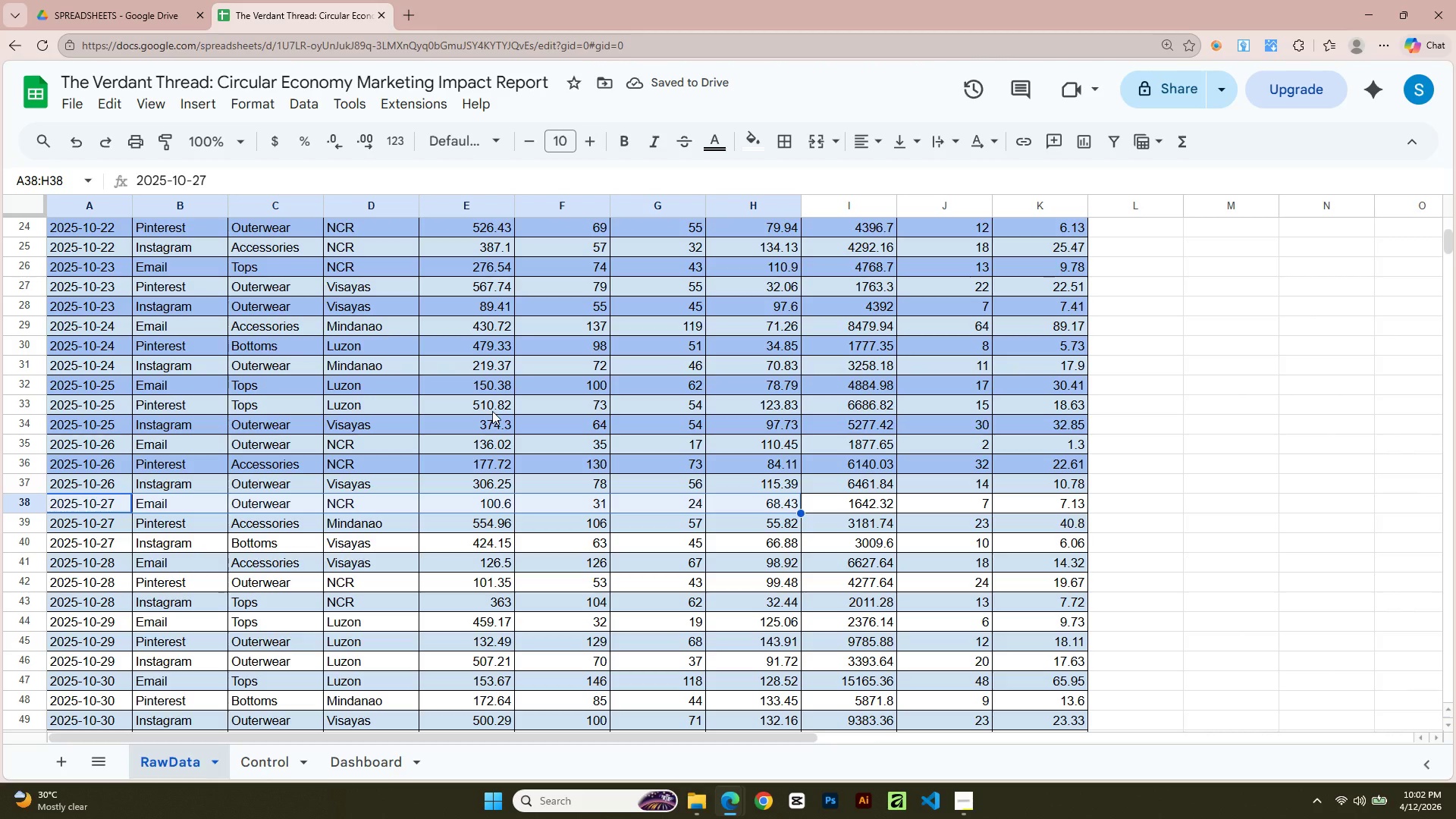 
key(Shift+ArrowRight)
 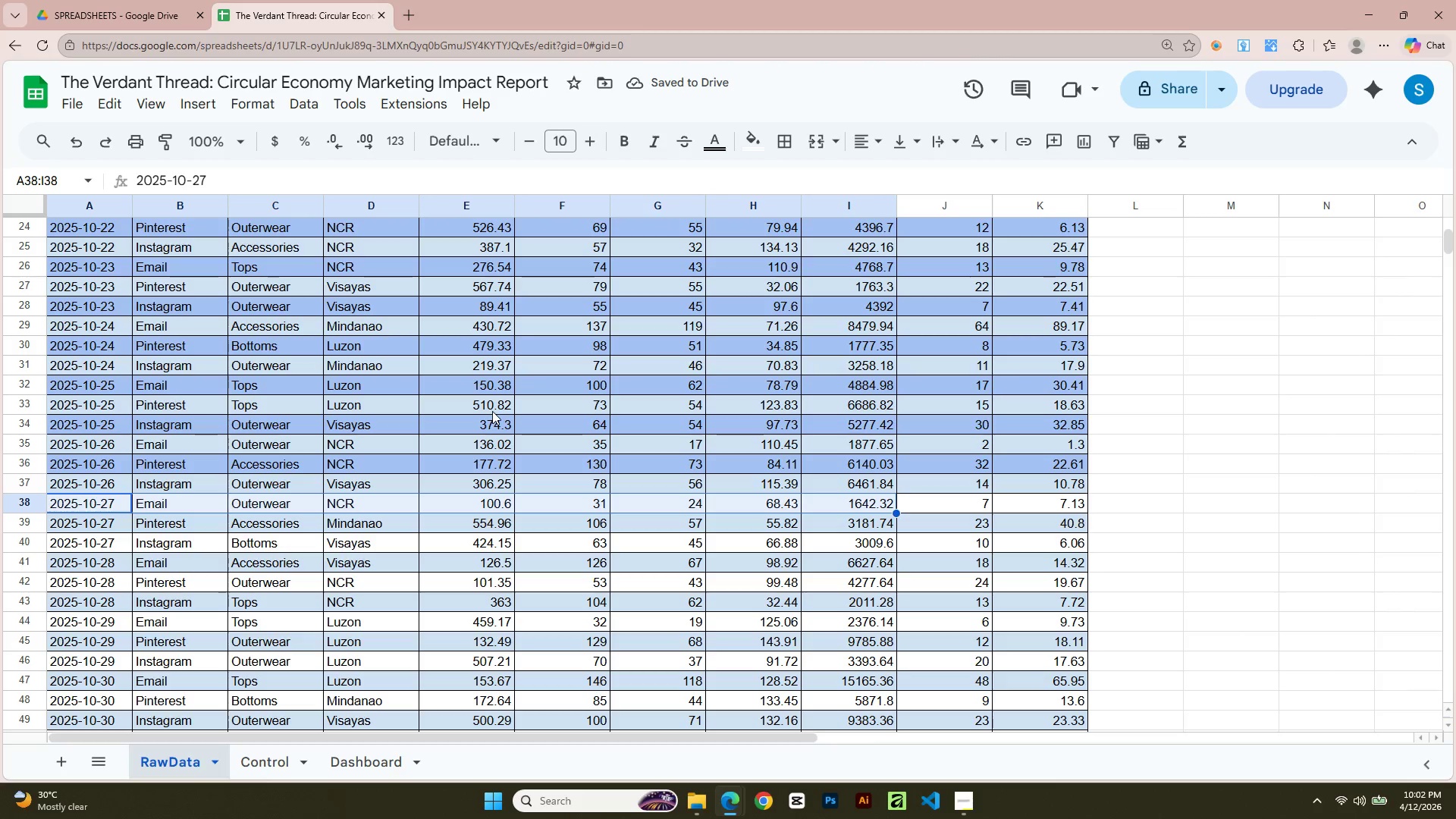 
key(Shift+ArrowRight)
 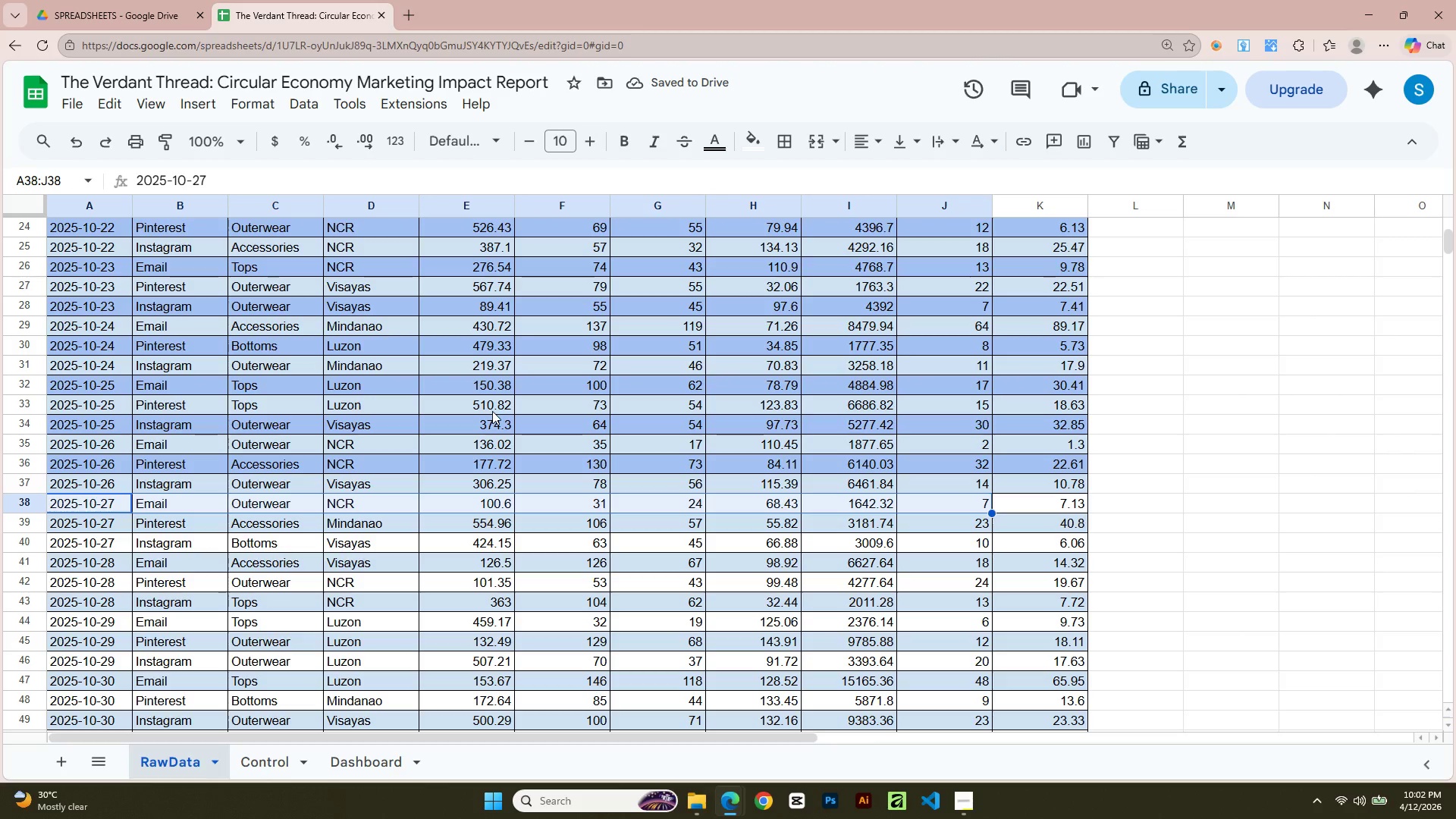 
key(Shift+ArrowRight)
 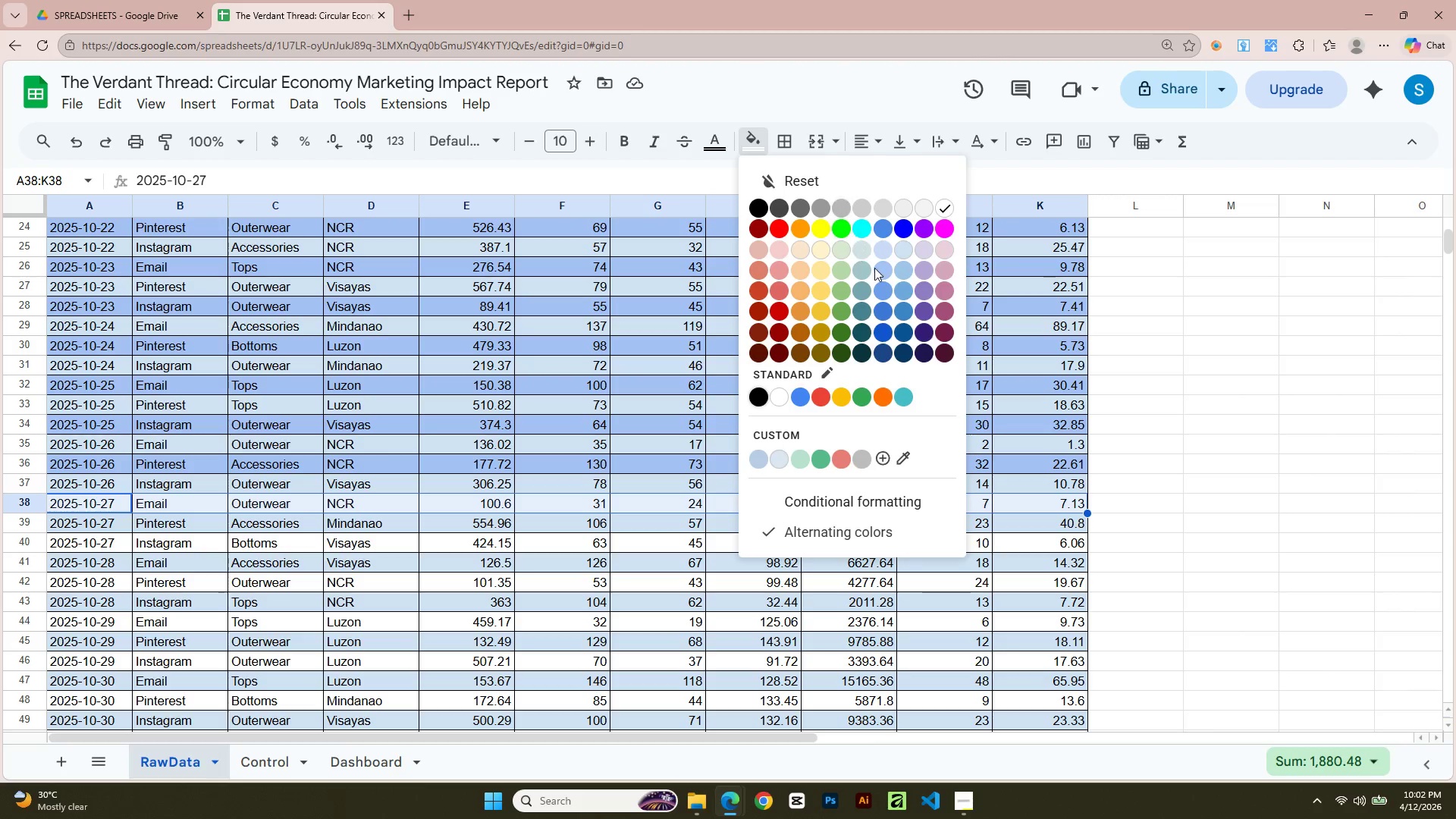 
left_click([886, 270])
 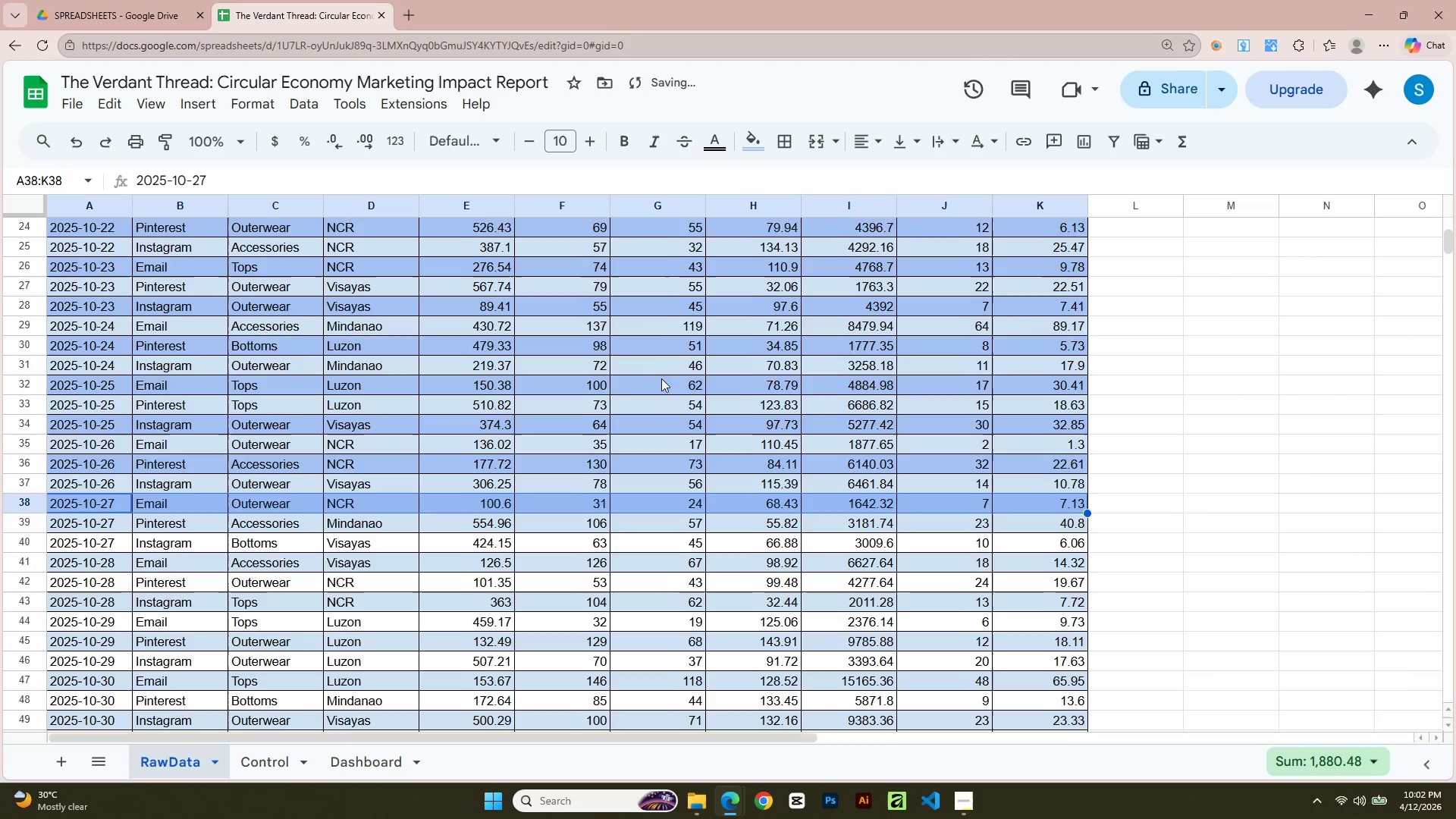 
scroll: coordinate [660, 380], scroll_direction: down, amount: 3.0
 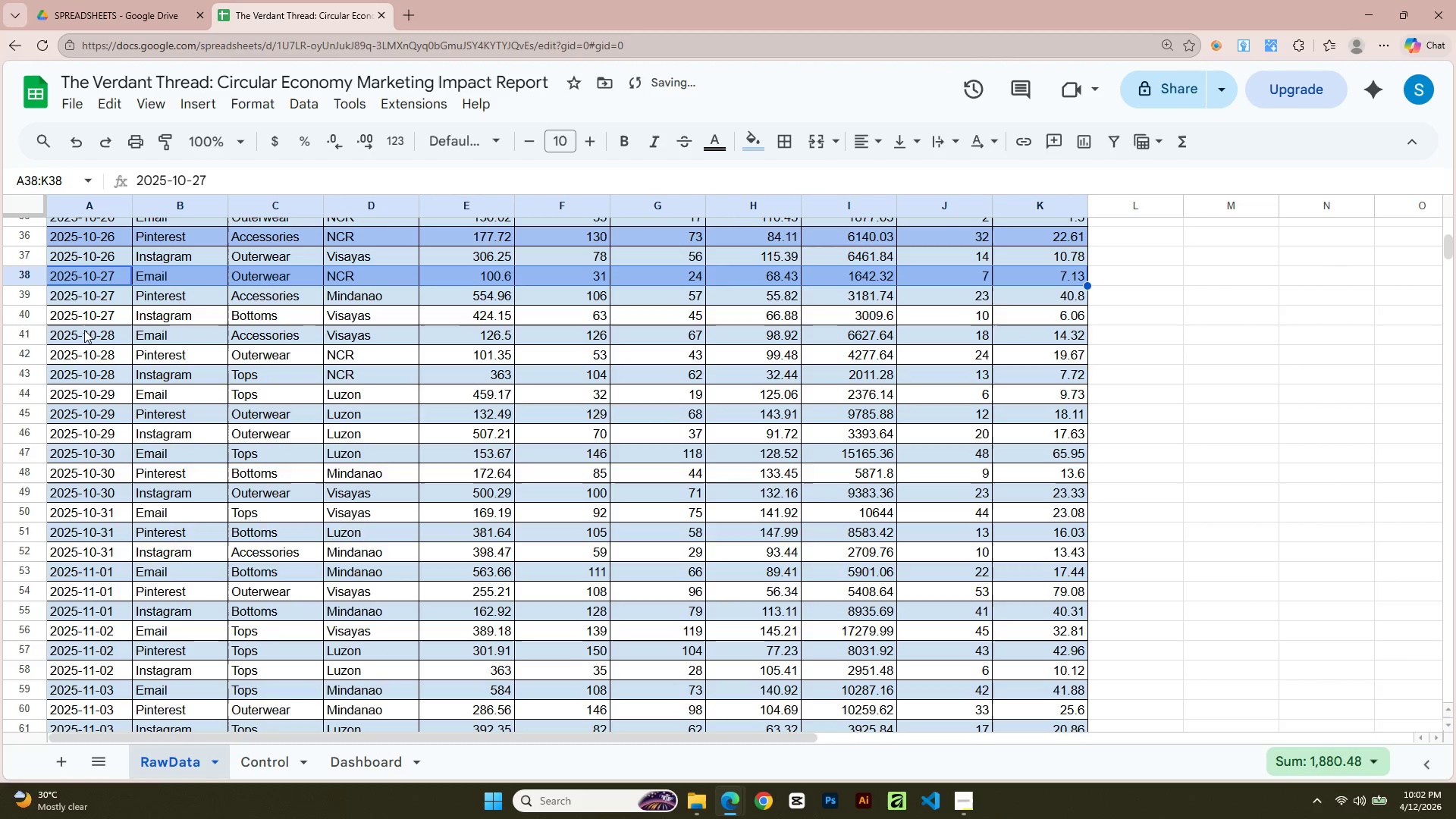 
left_click([82, 312])
 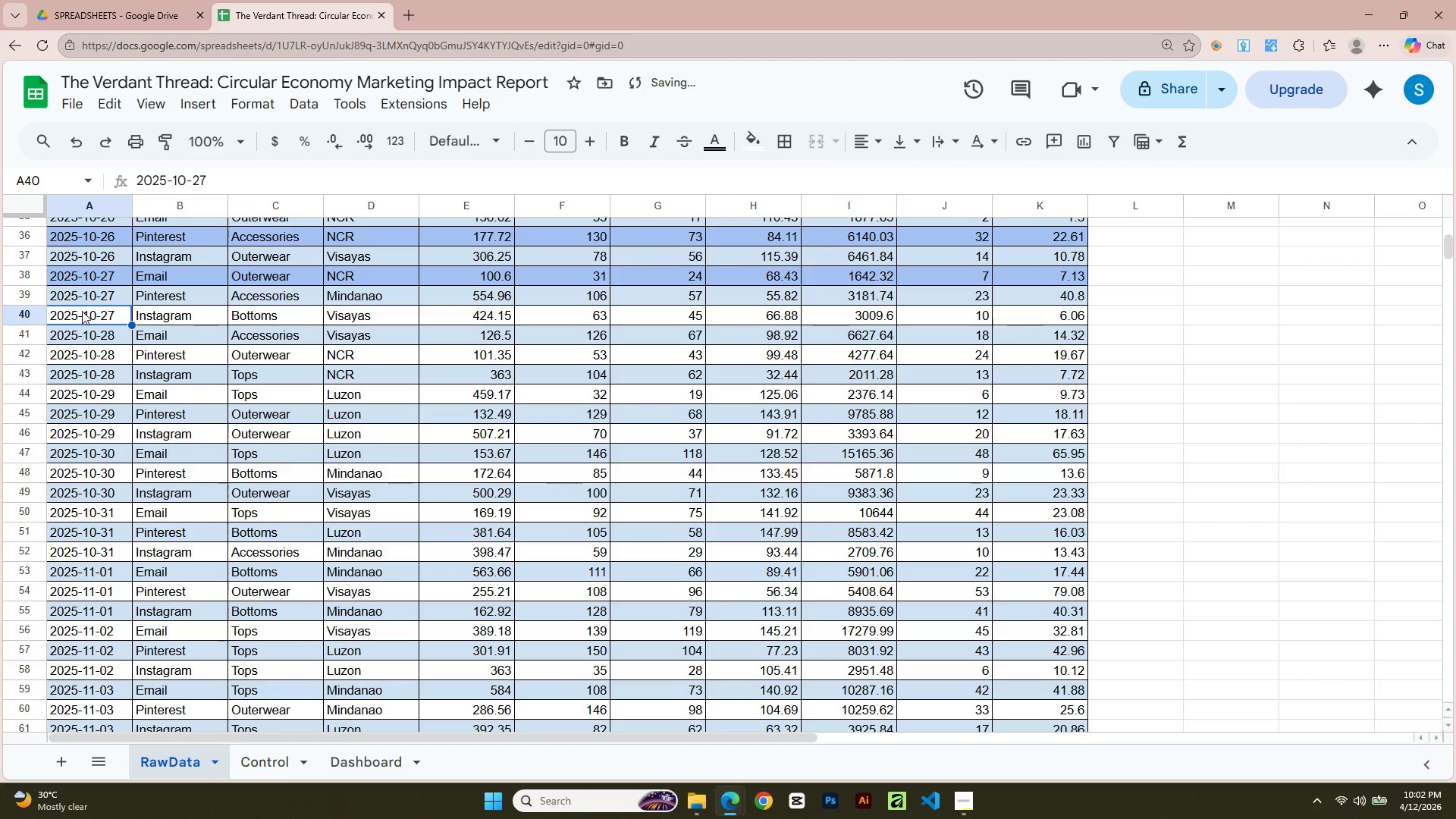 
key(Shift+ArrowRight)
 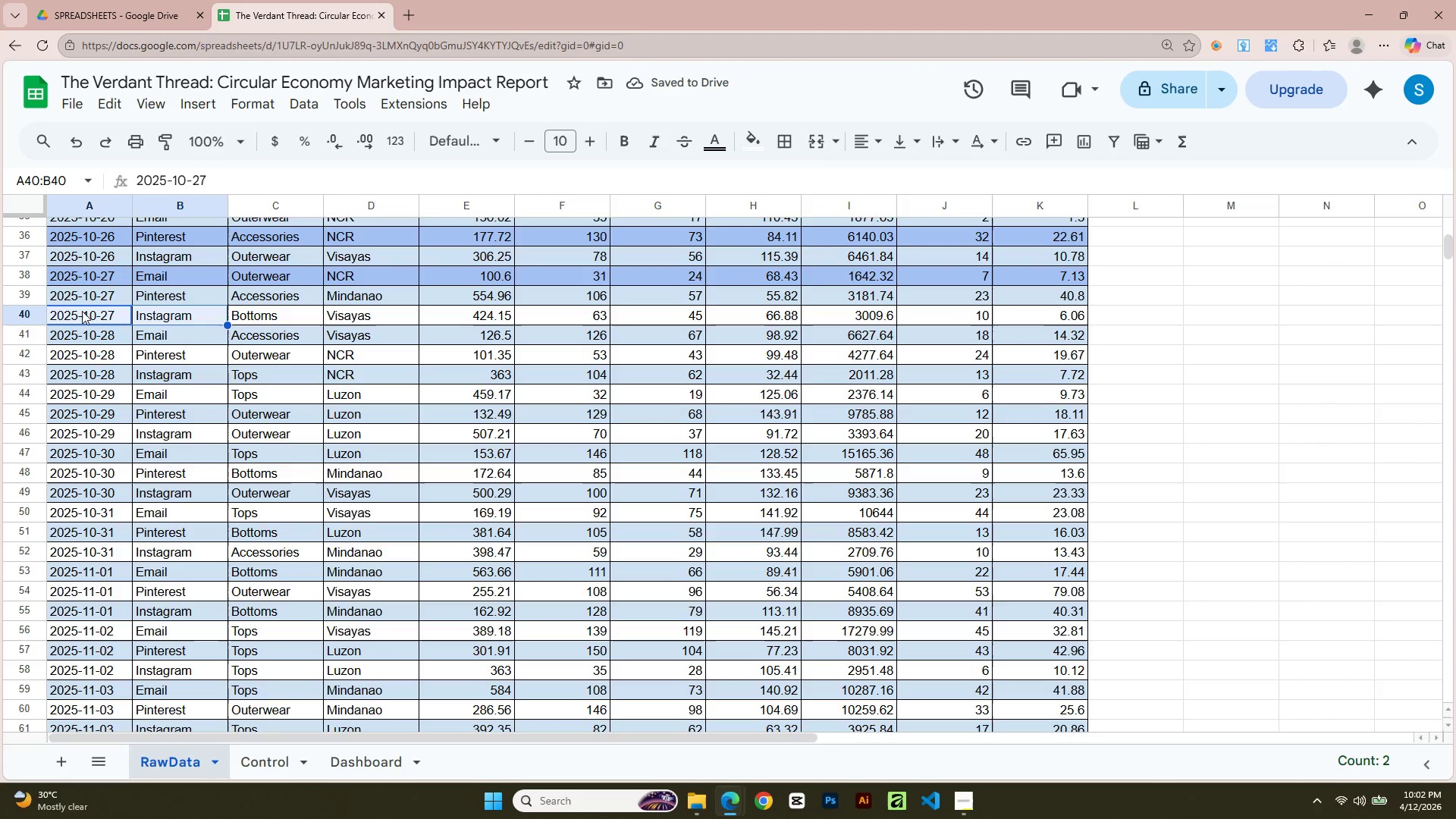 
key(Shift+ArrowRight)
 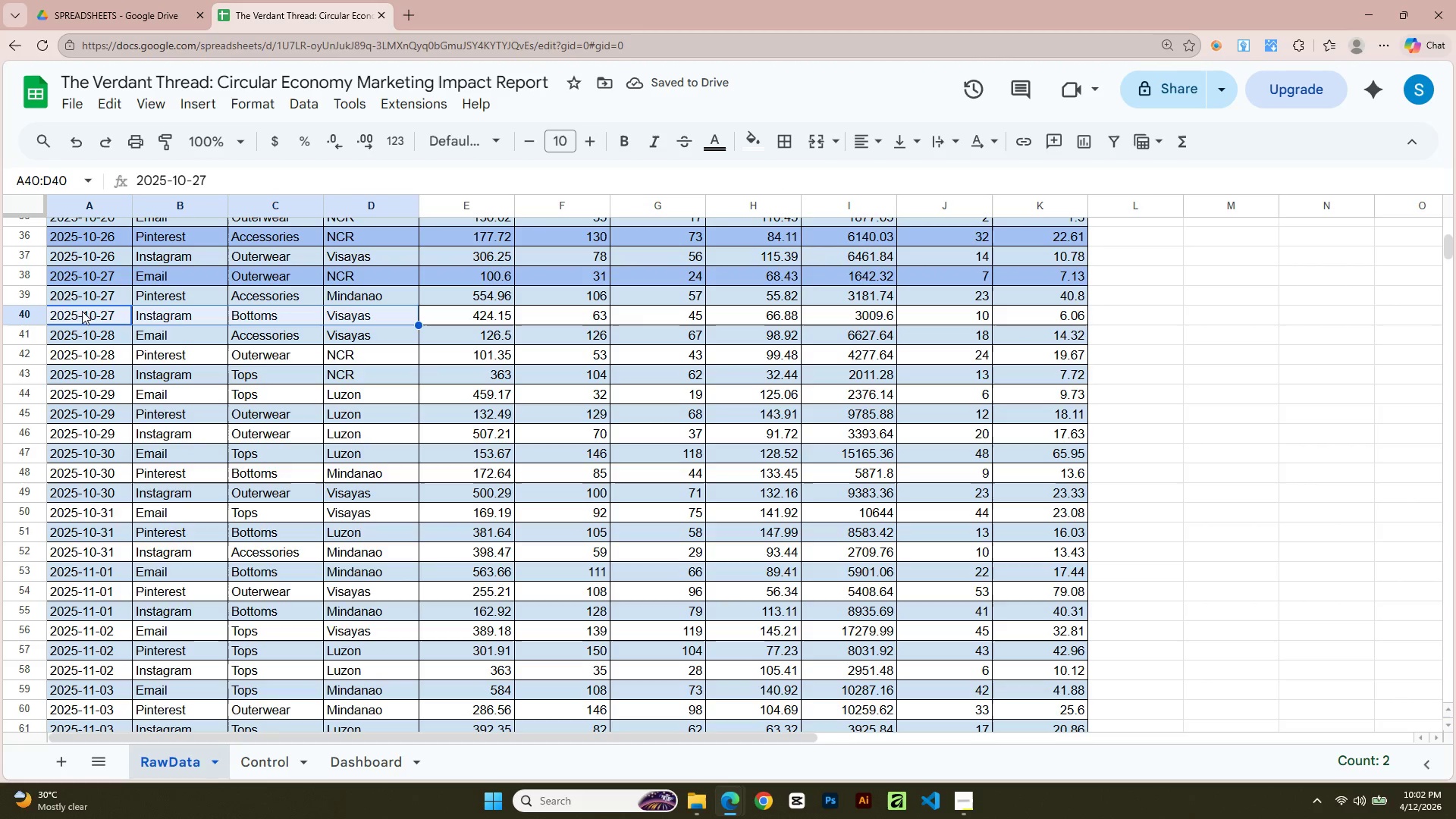 
key(Shift+ArrowRight)
 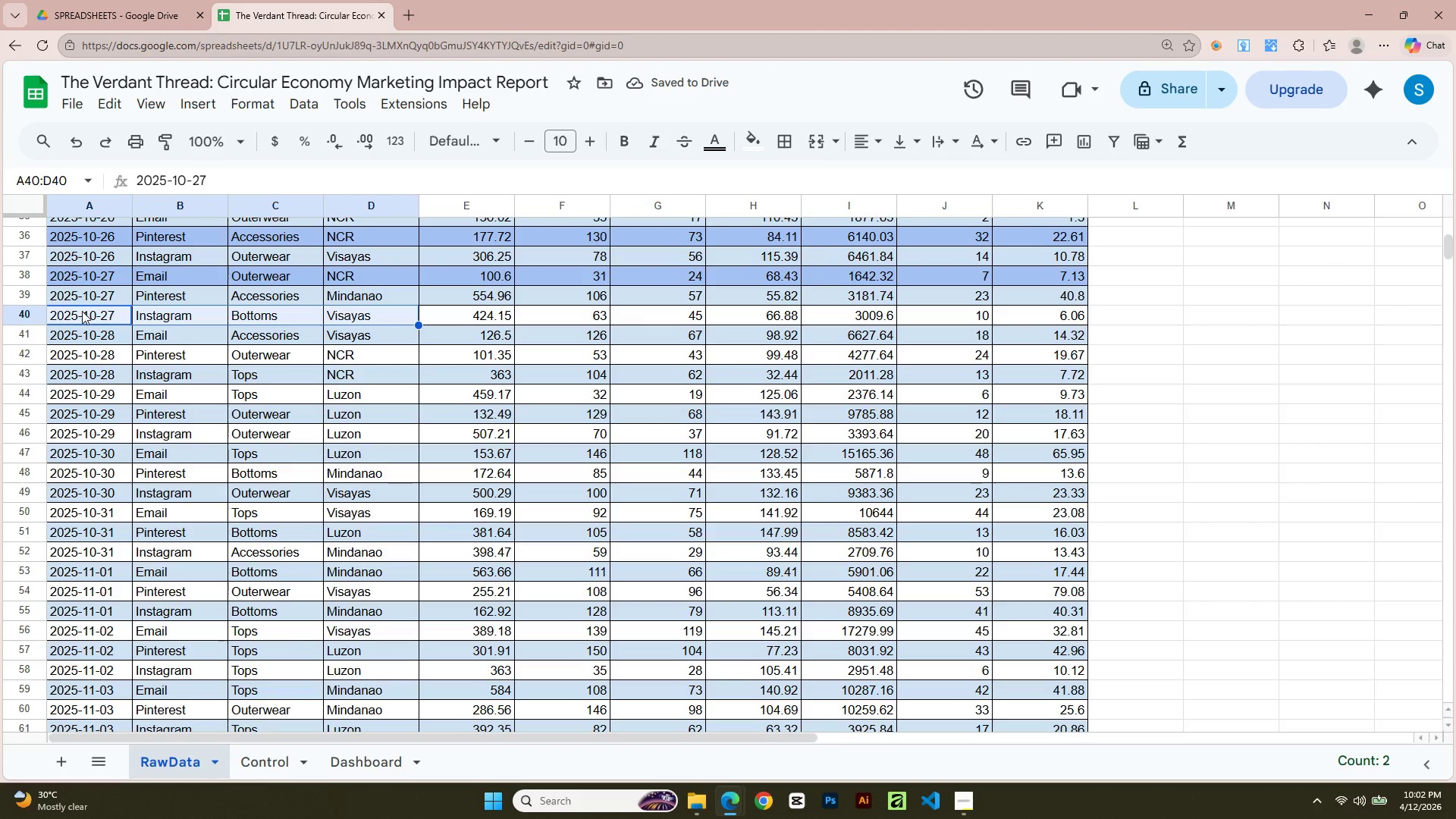 
key(Shift+ArrowRight)
 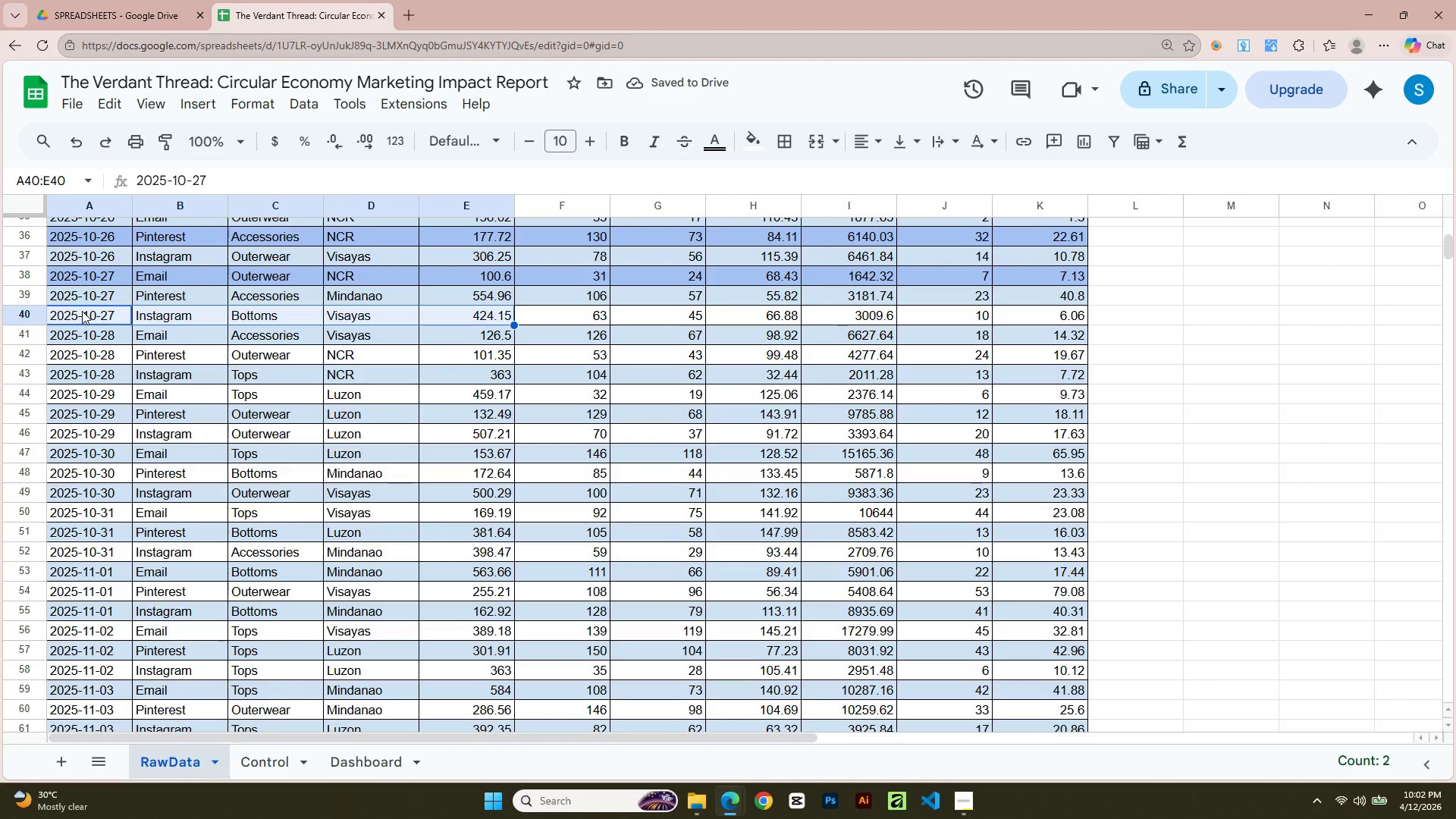 
key(Shift+ArrowRight)
 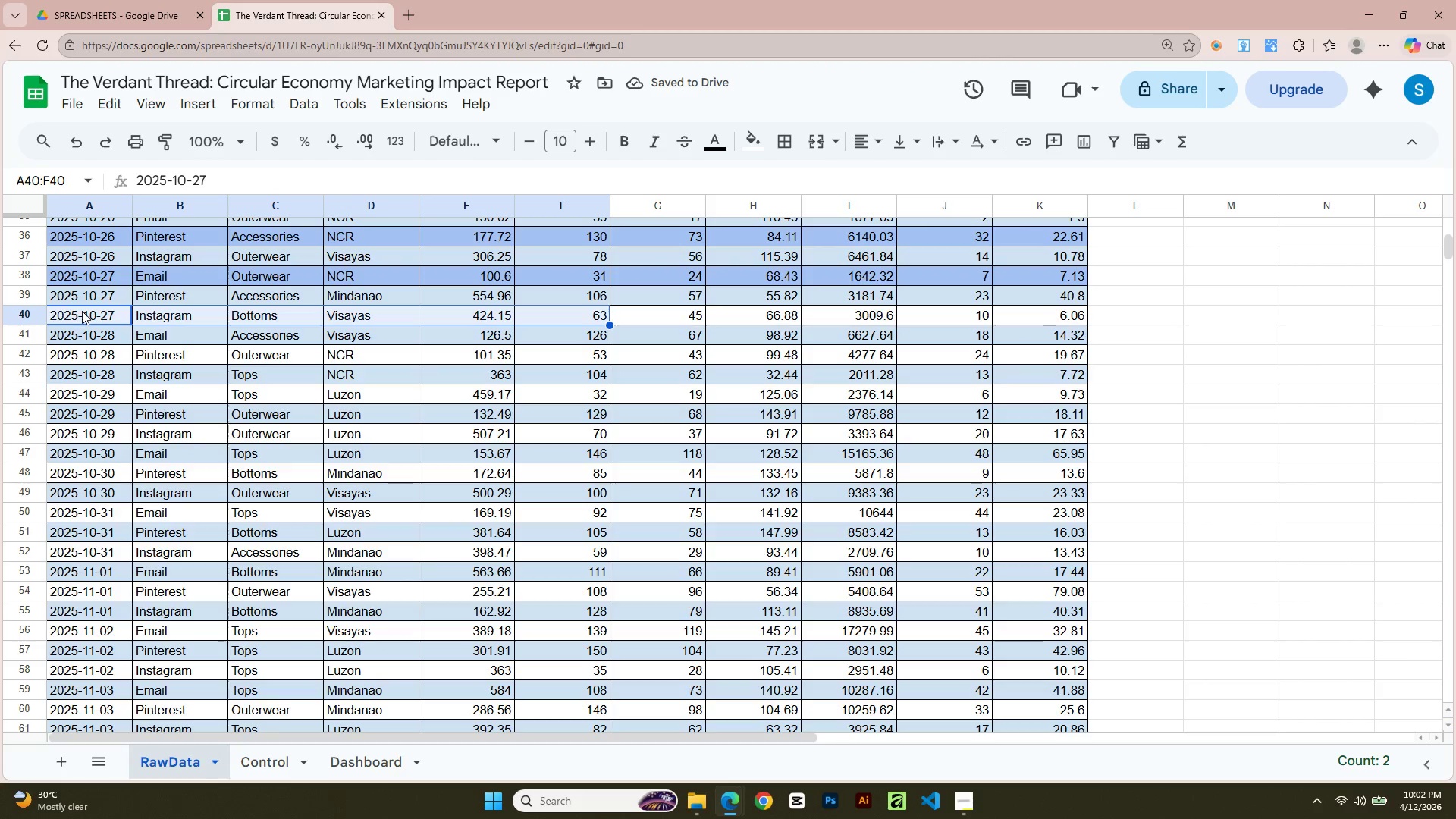 
key(Shift+ArrowRight)
 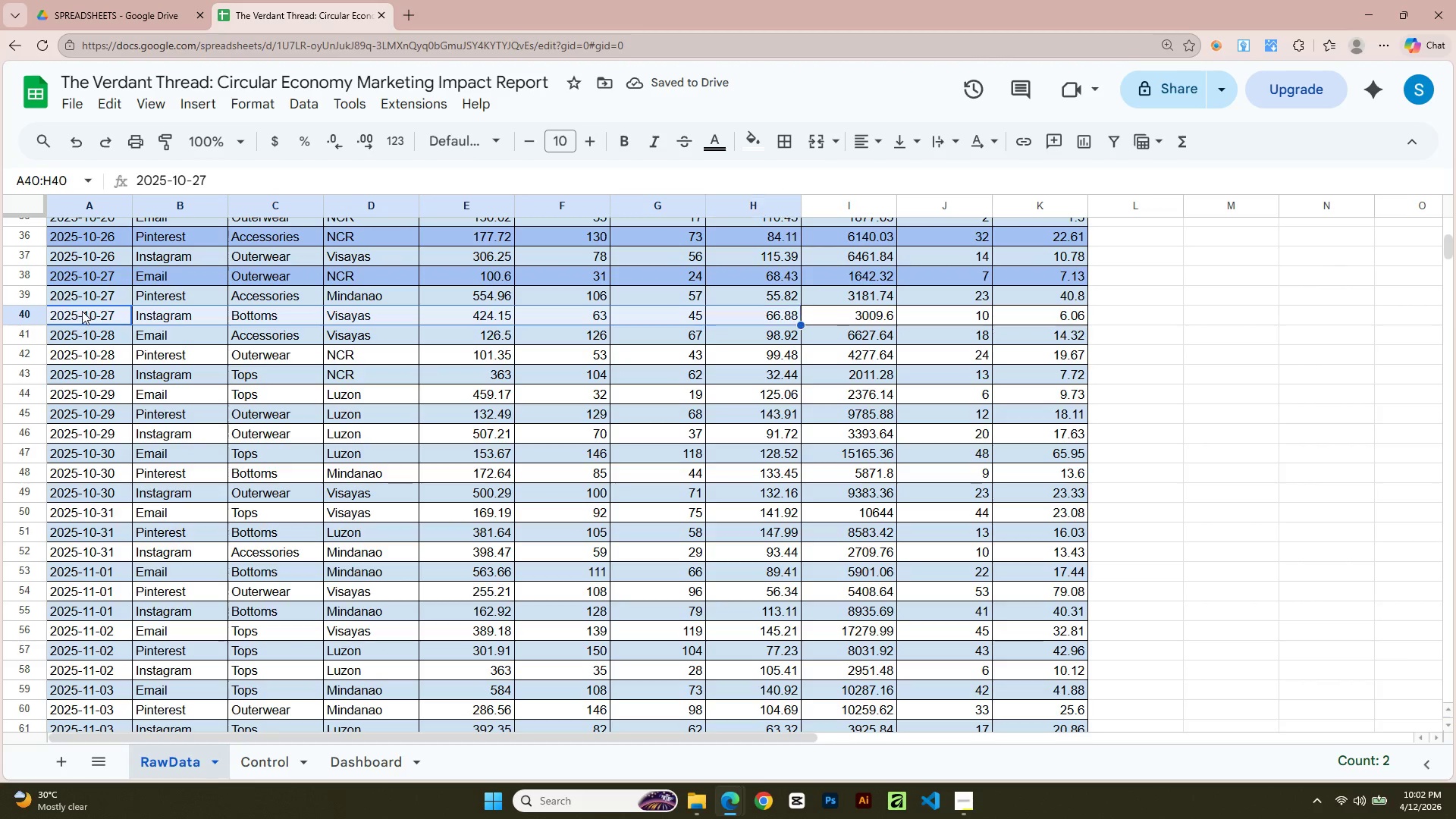 
key(Shift+ArrowRight)
 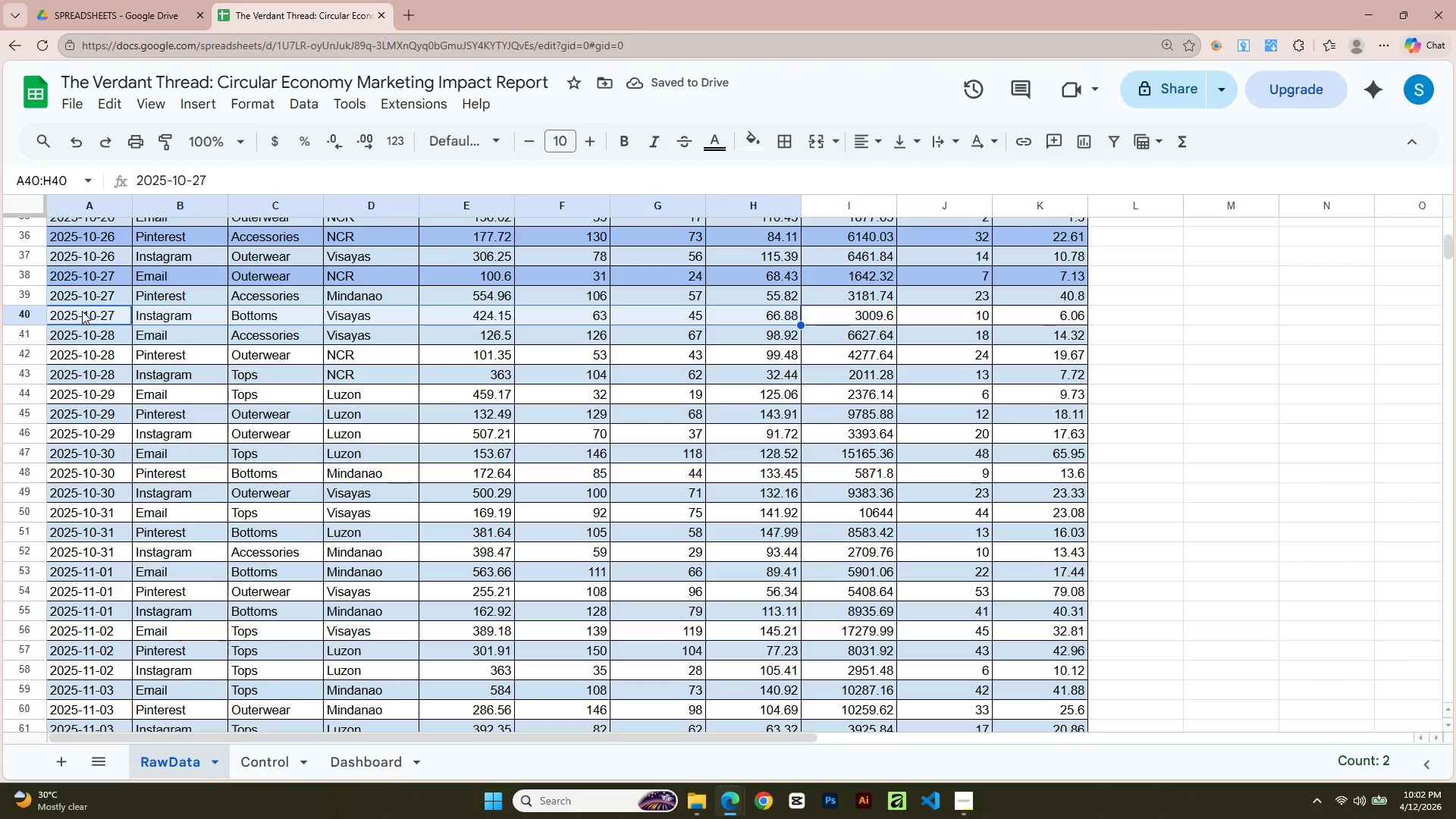 
key(Shift+ArrowRight)
 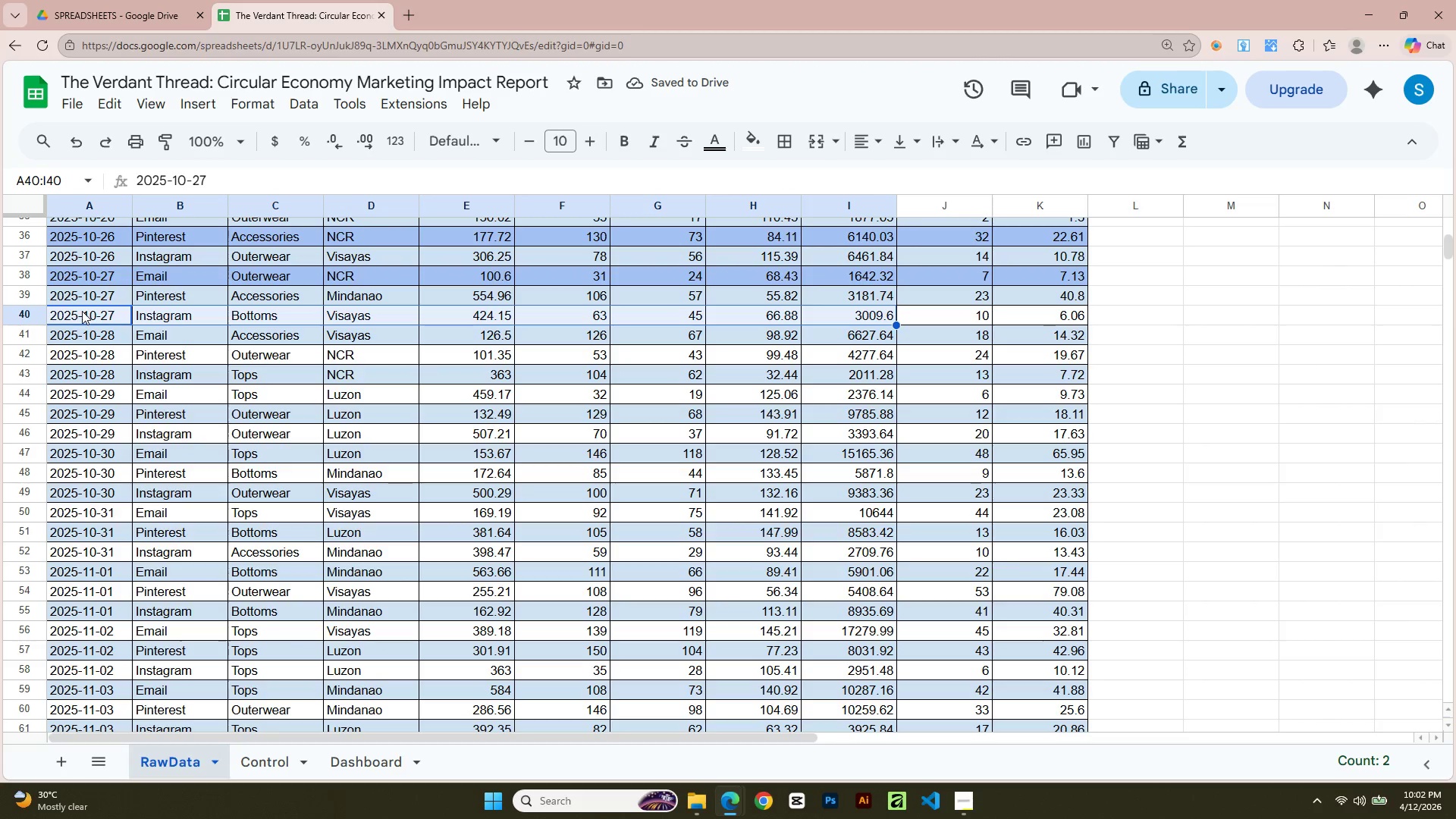 
key(Shift+ArrowRight)
 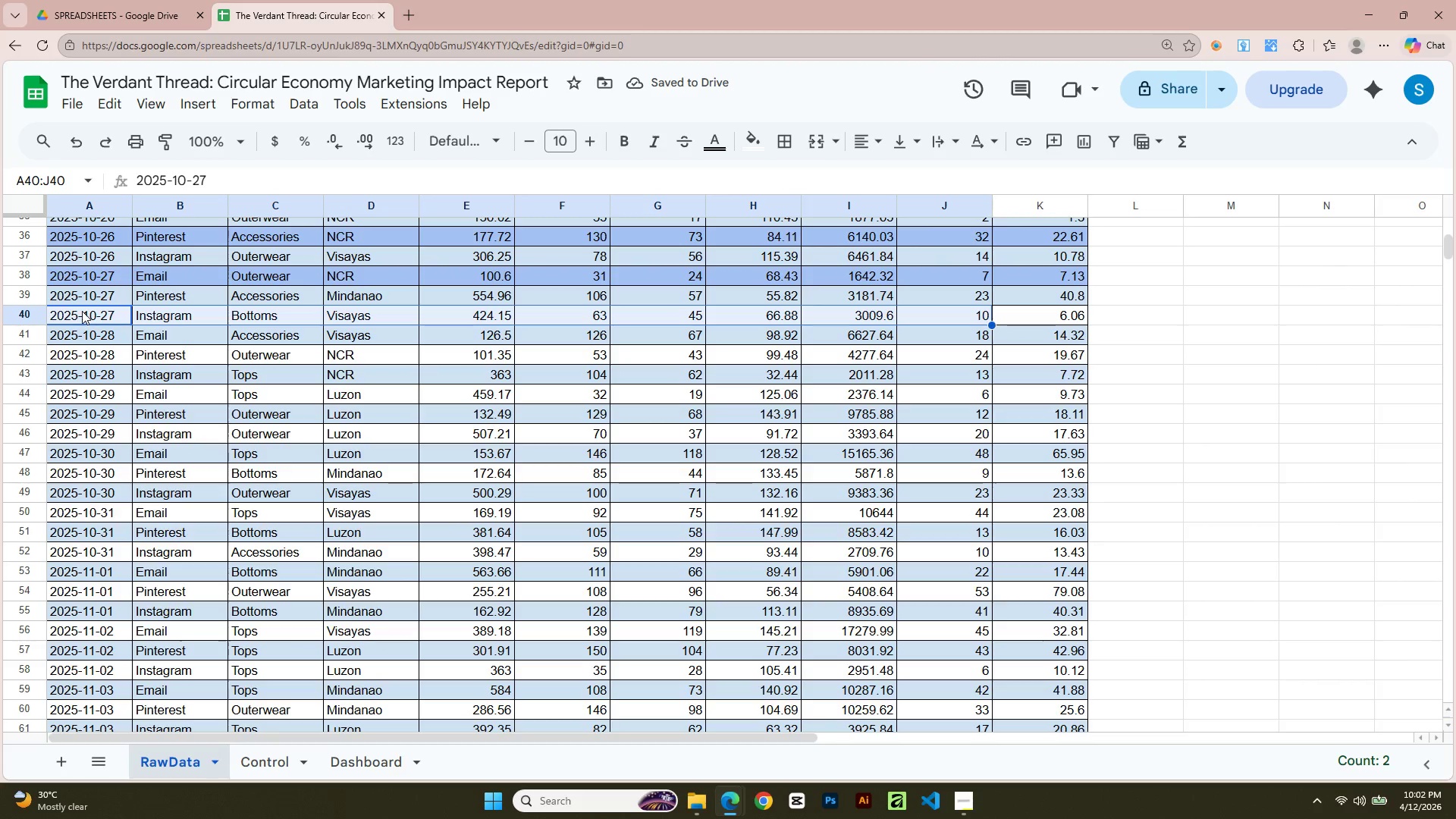 
key(Shift+ArrowRight)
 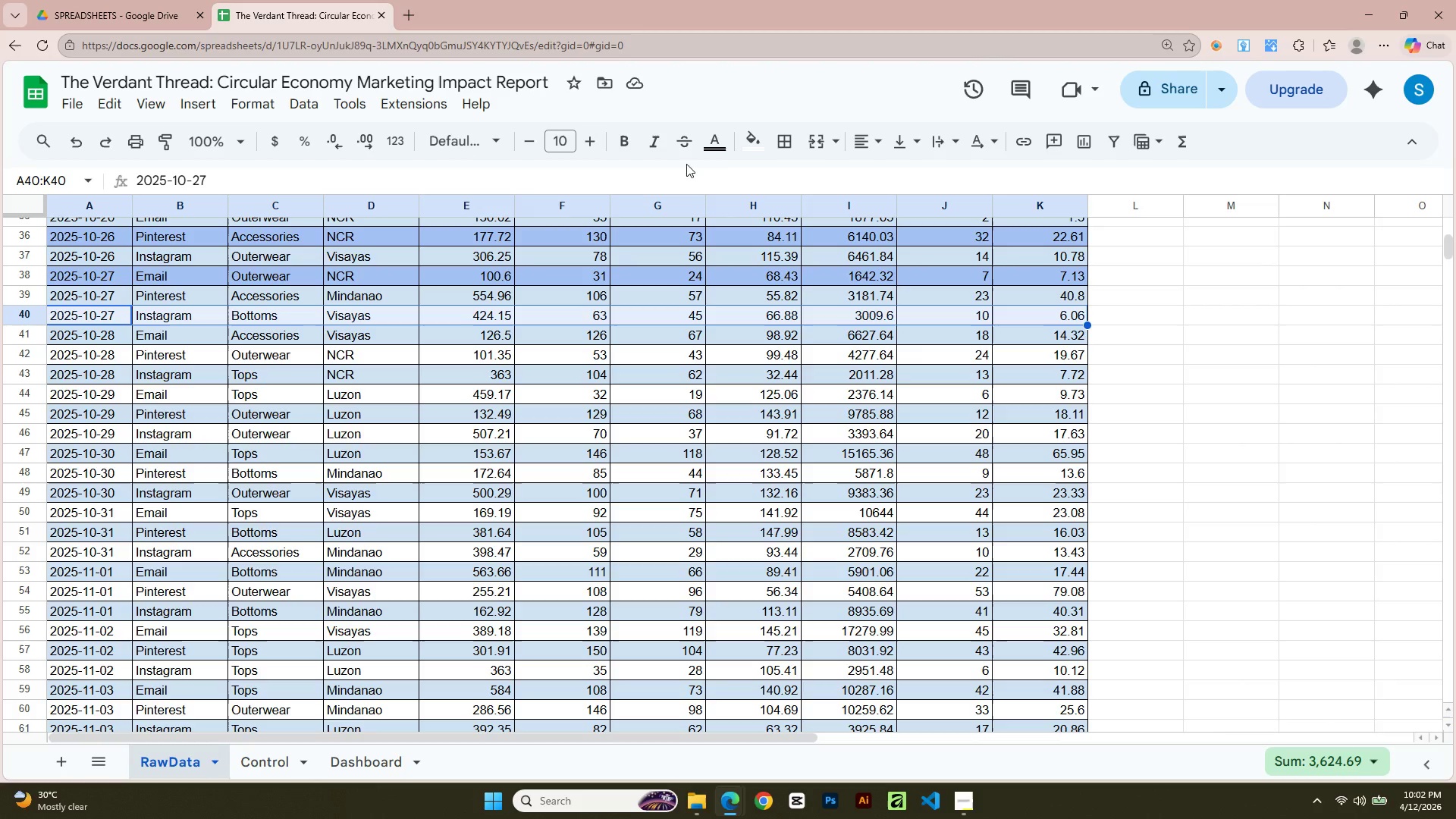 
left_click([743, 149])
 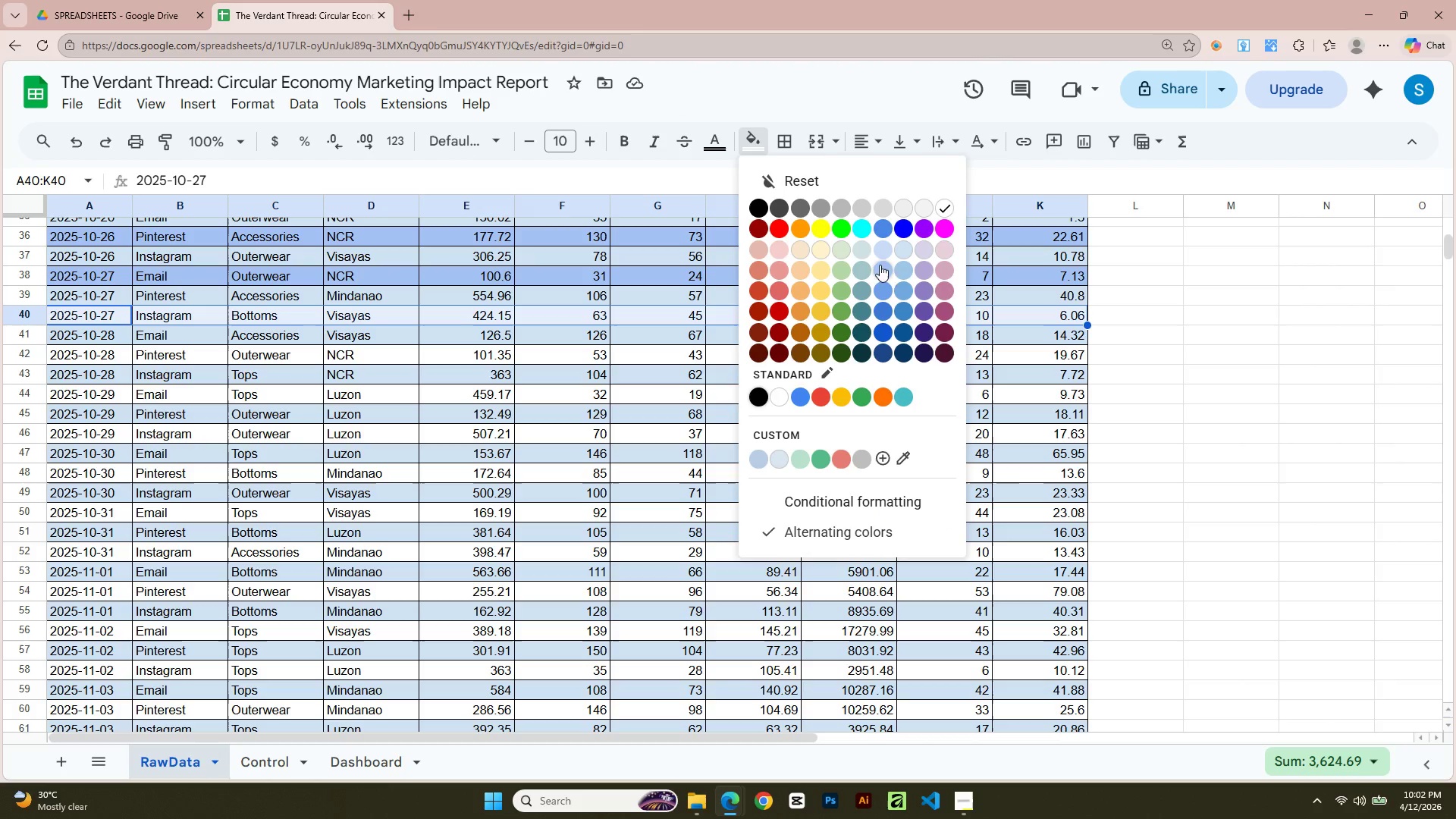 
left_click([885, 275])
 